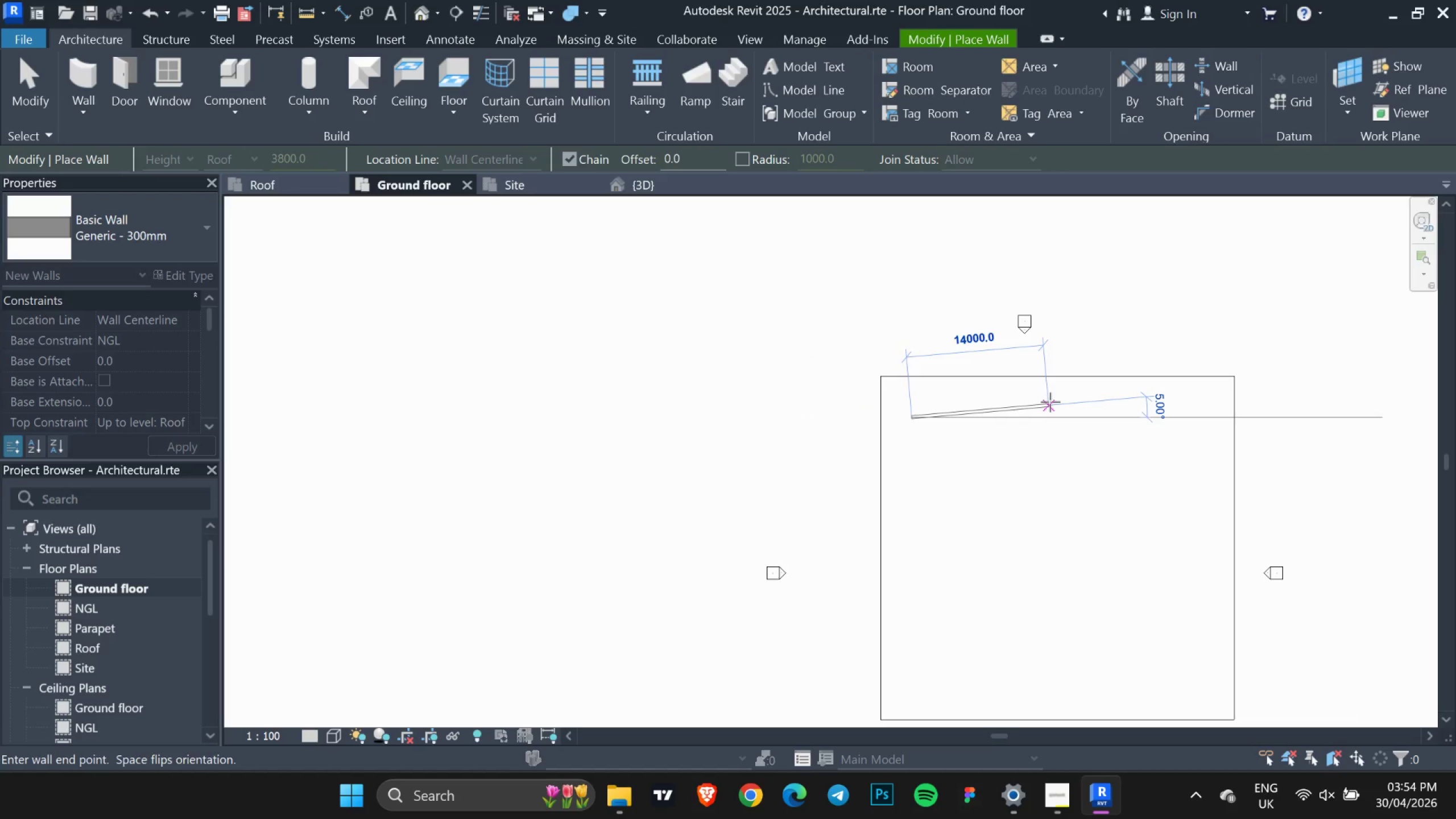 
left_click([995, 380])
 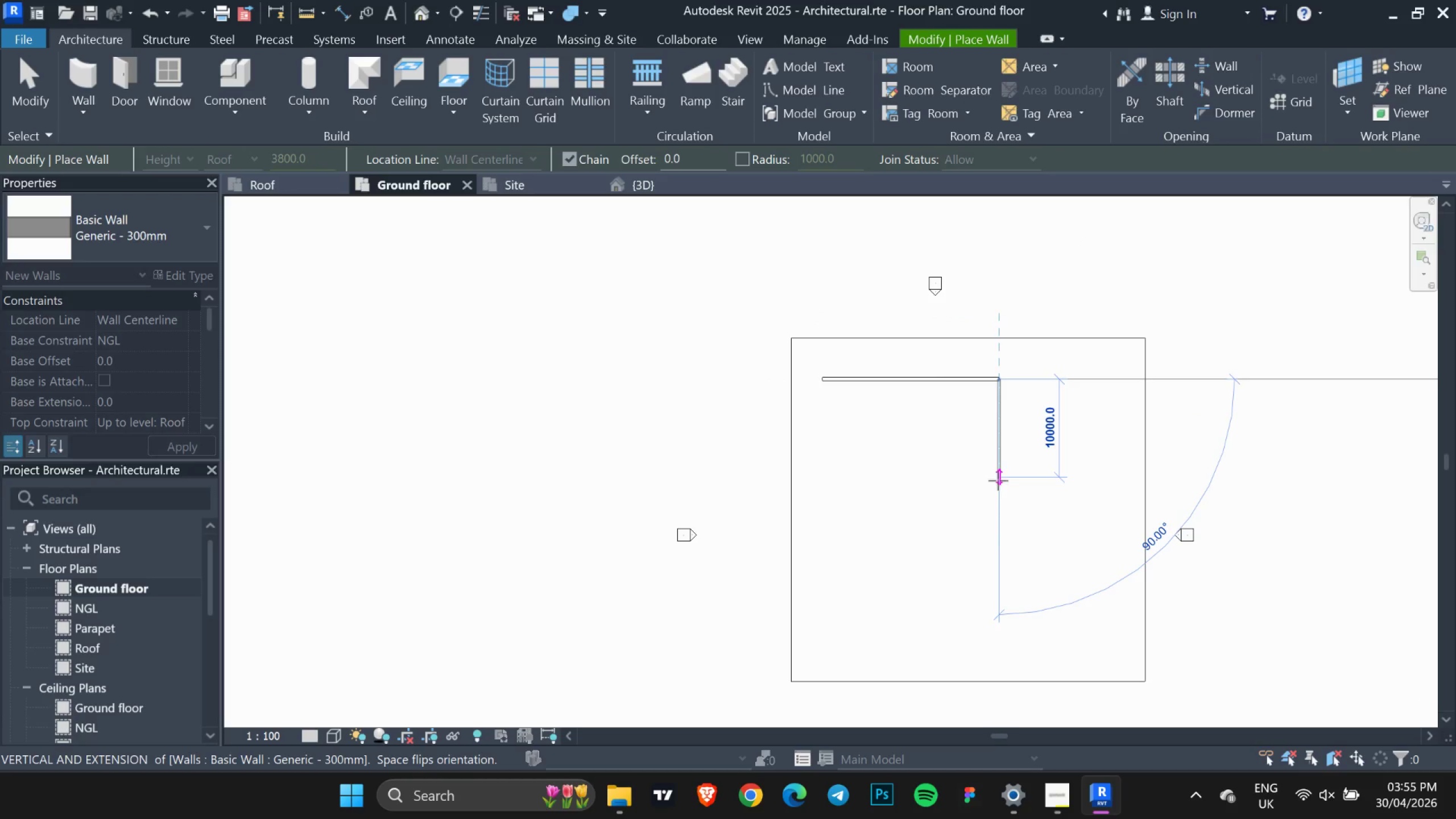 
scroll: coordinate [1002, 481], scroll_direction: up, amount: 12.0
 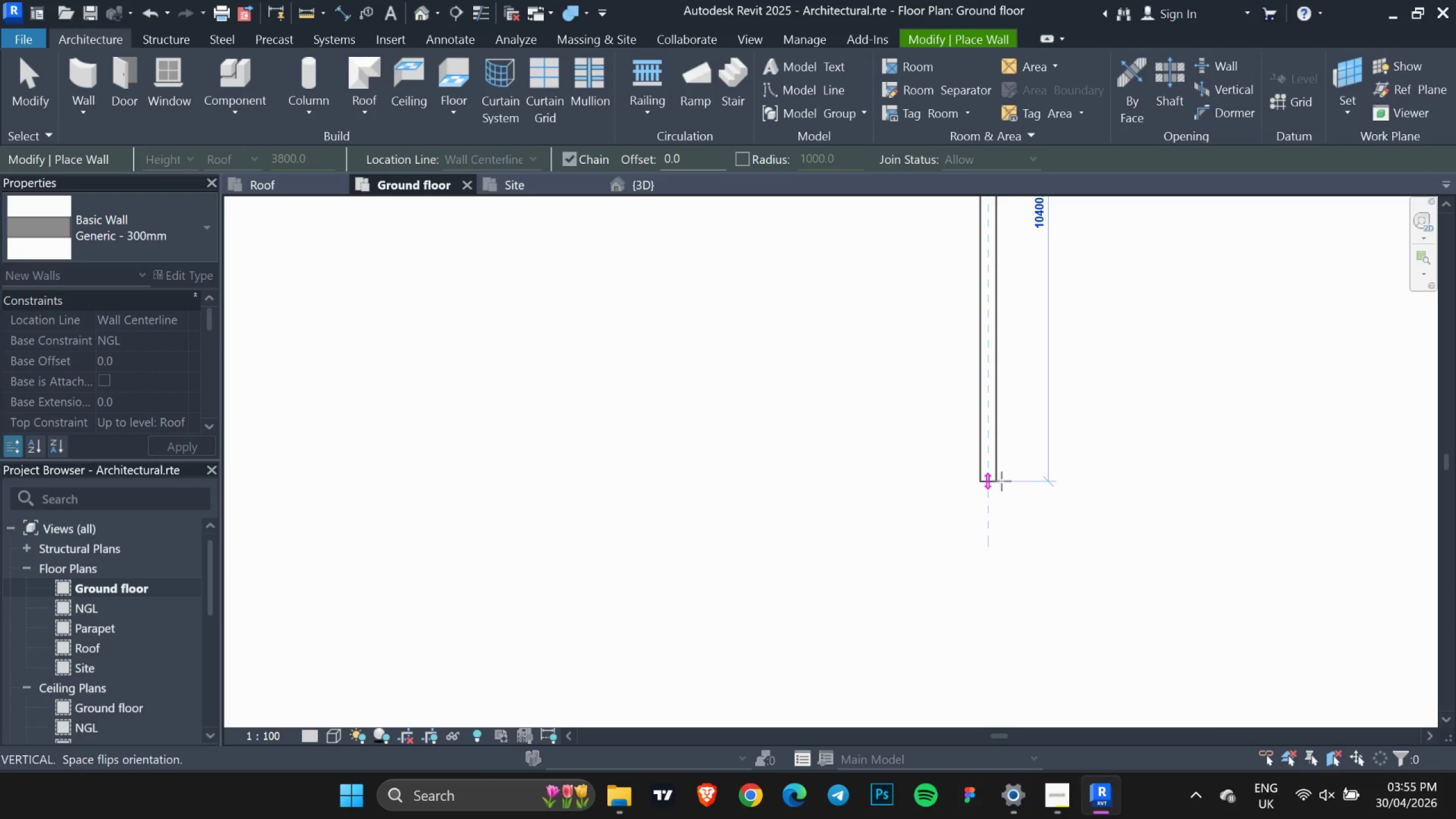 
scroll: coordinate [1002, 482], scroll_direction: down, amount: 10.0
 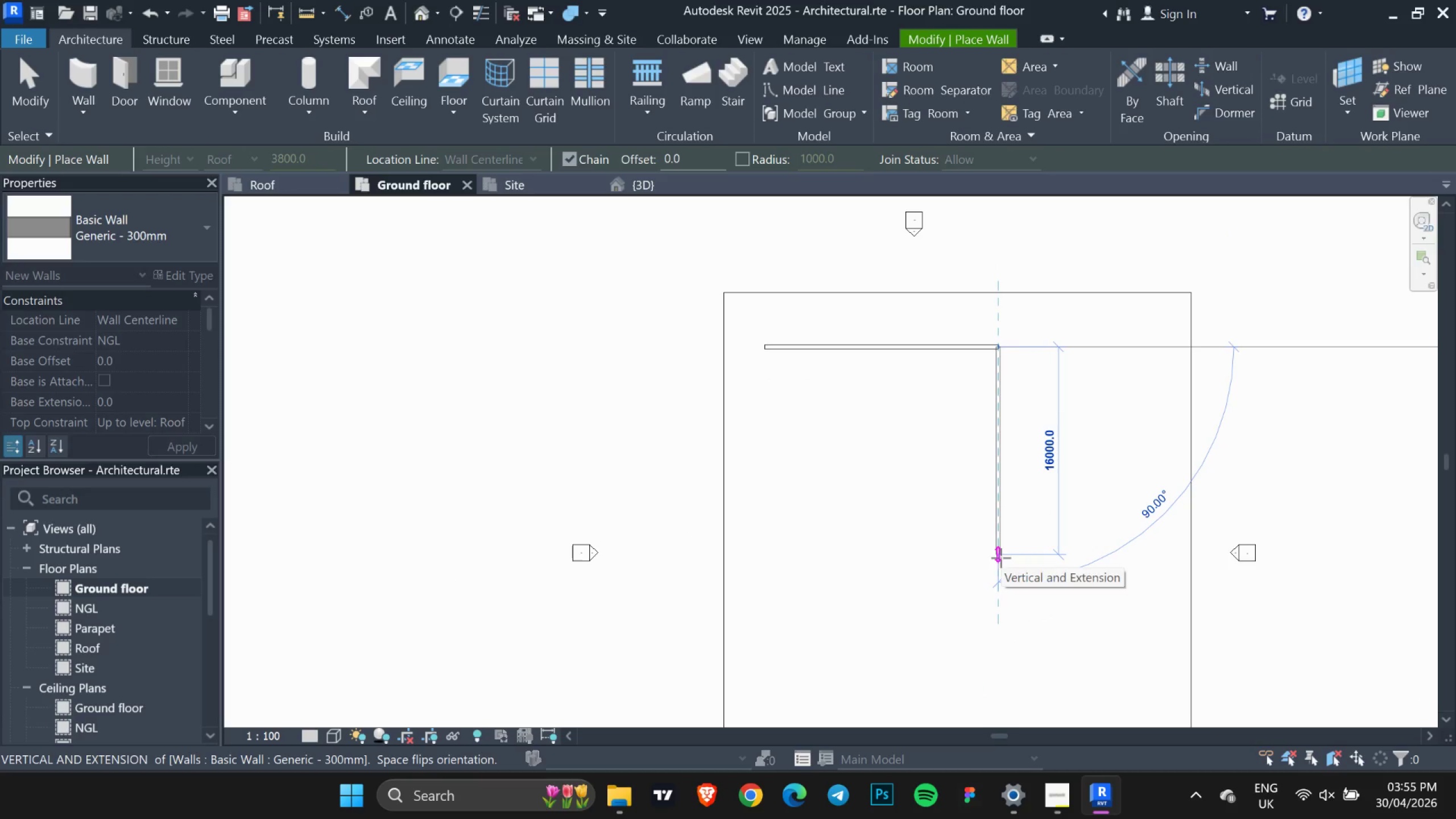 
left_click([1001, 558])
 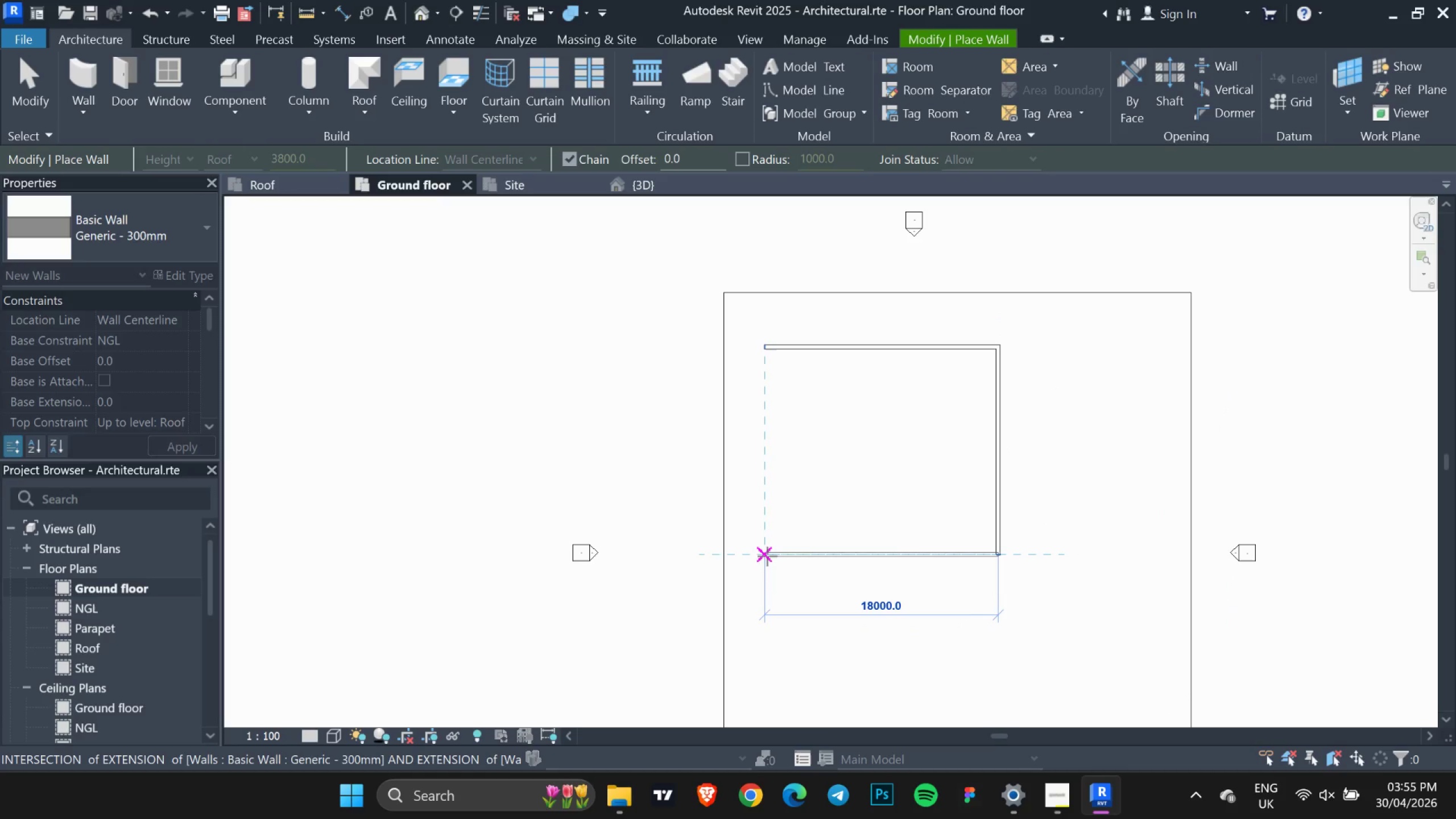 
left_click([767, 556])
 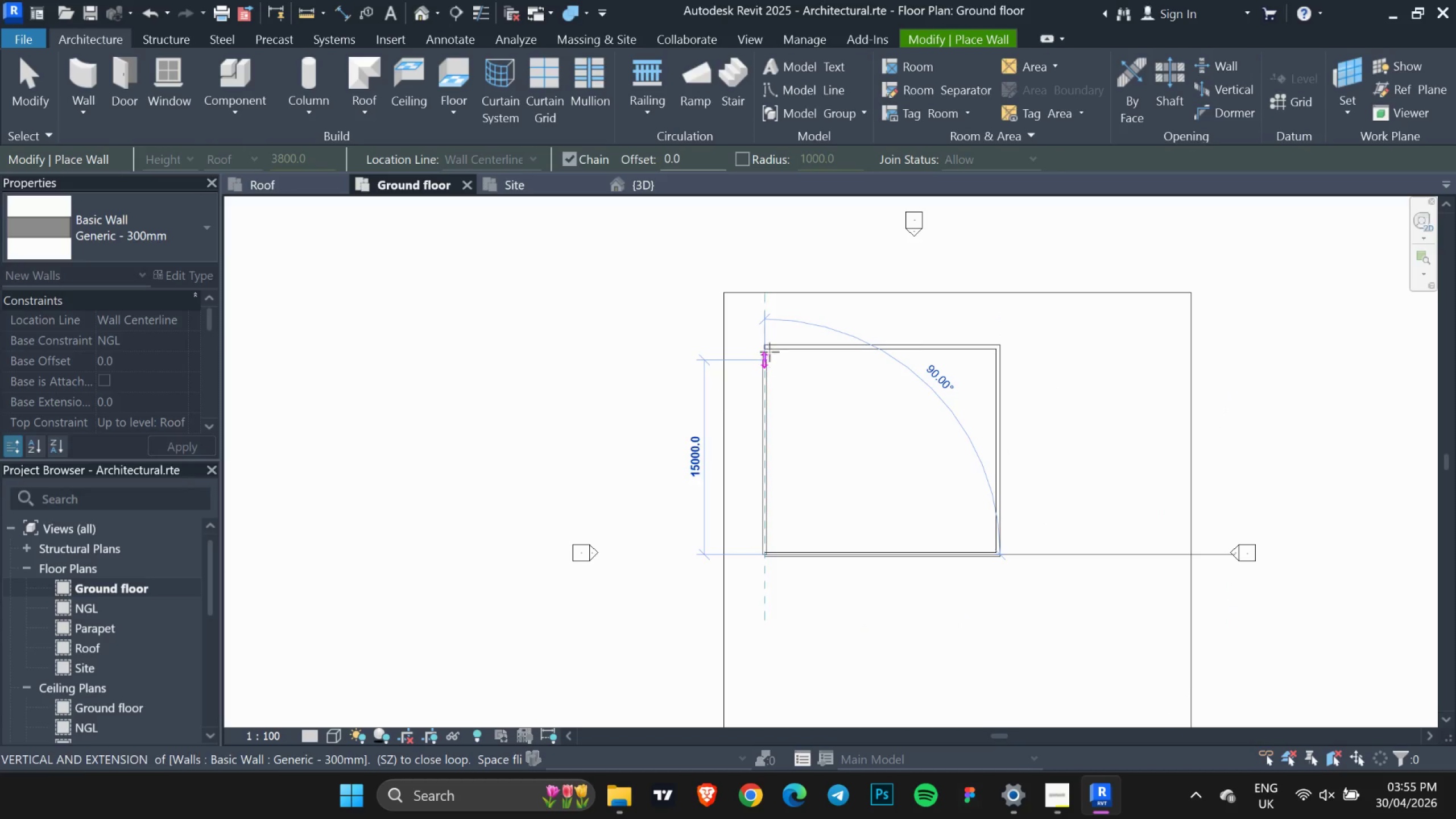 
left_click([770, 349])
 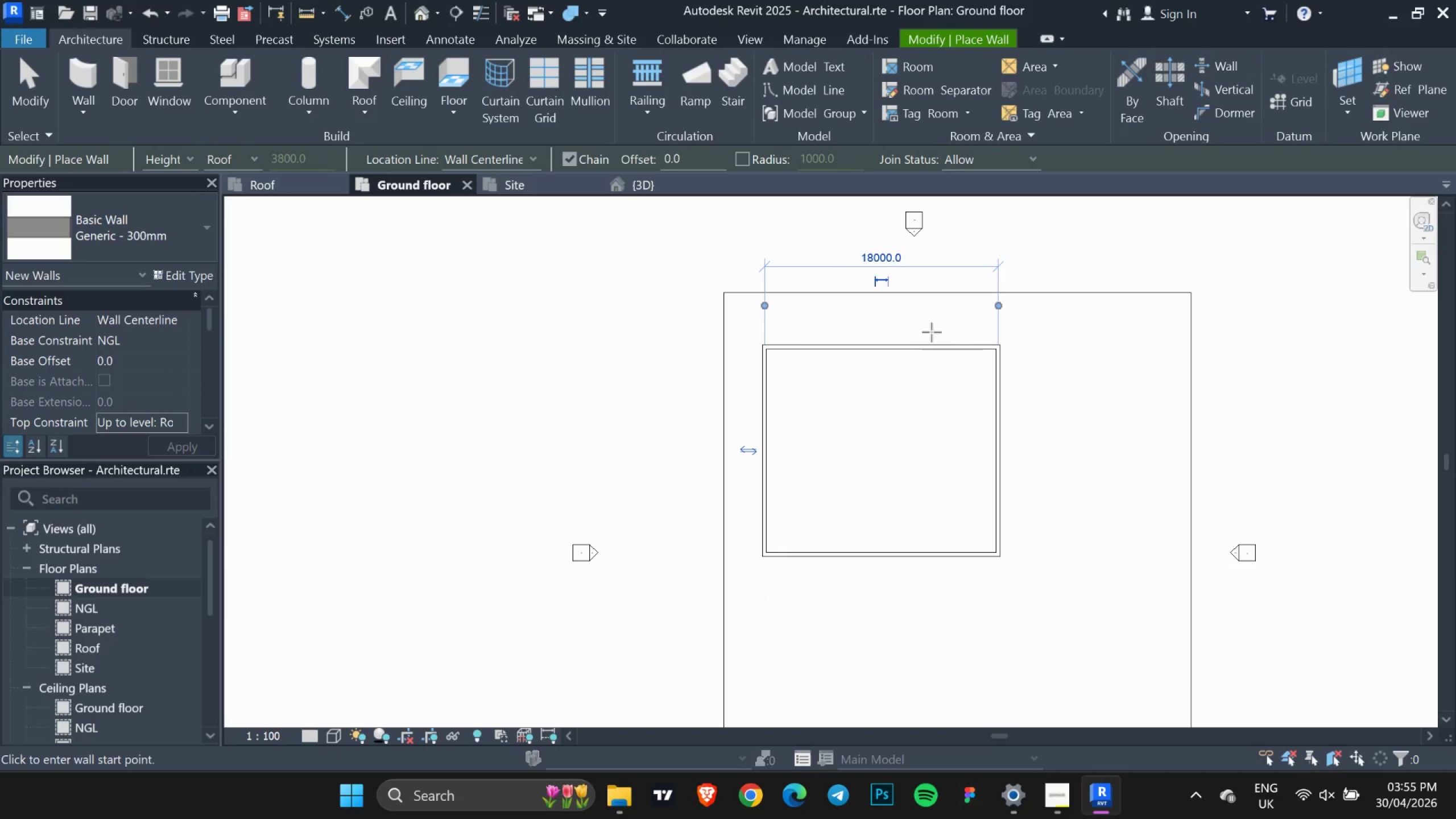 
key(Escape)
 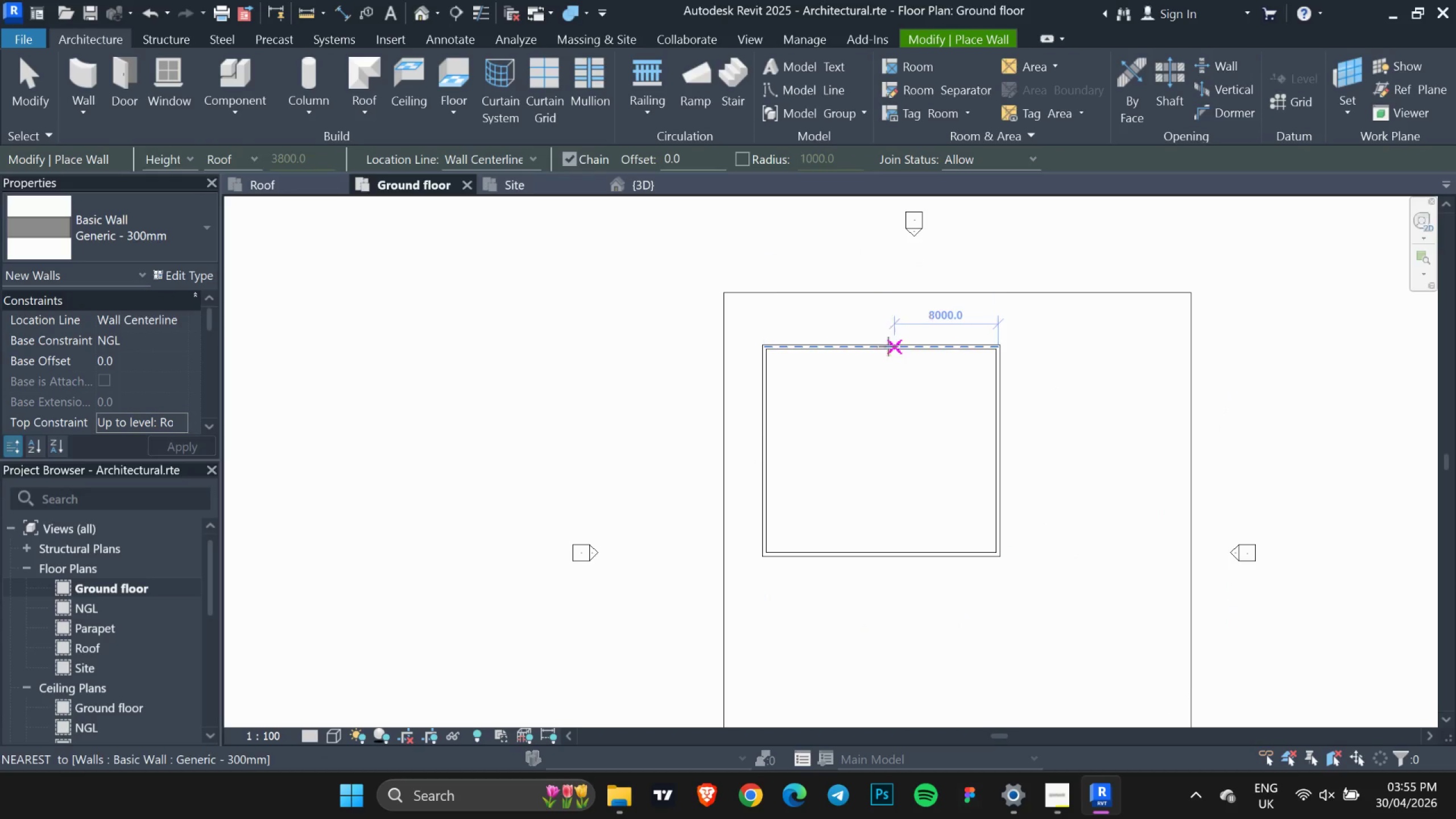 
key(Escape)
 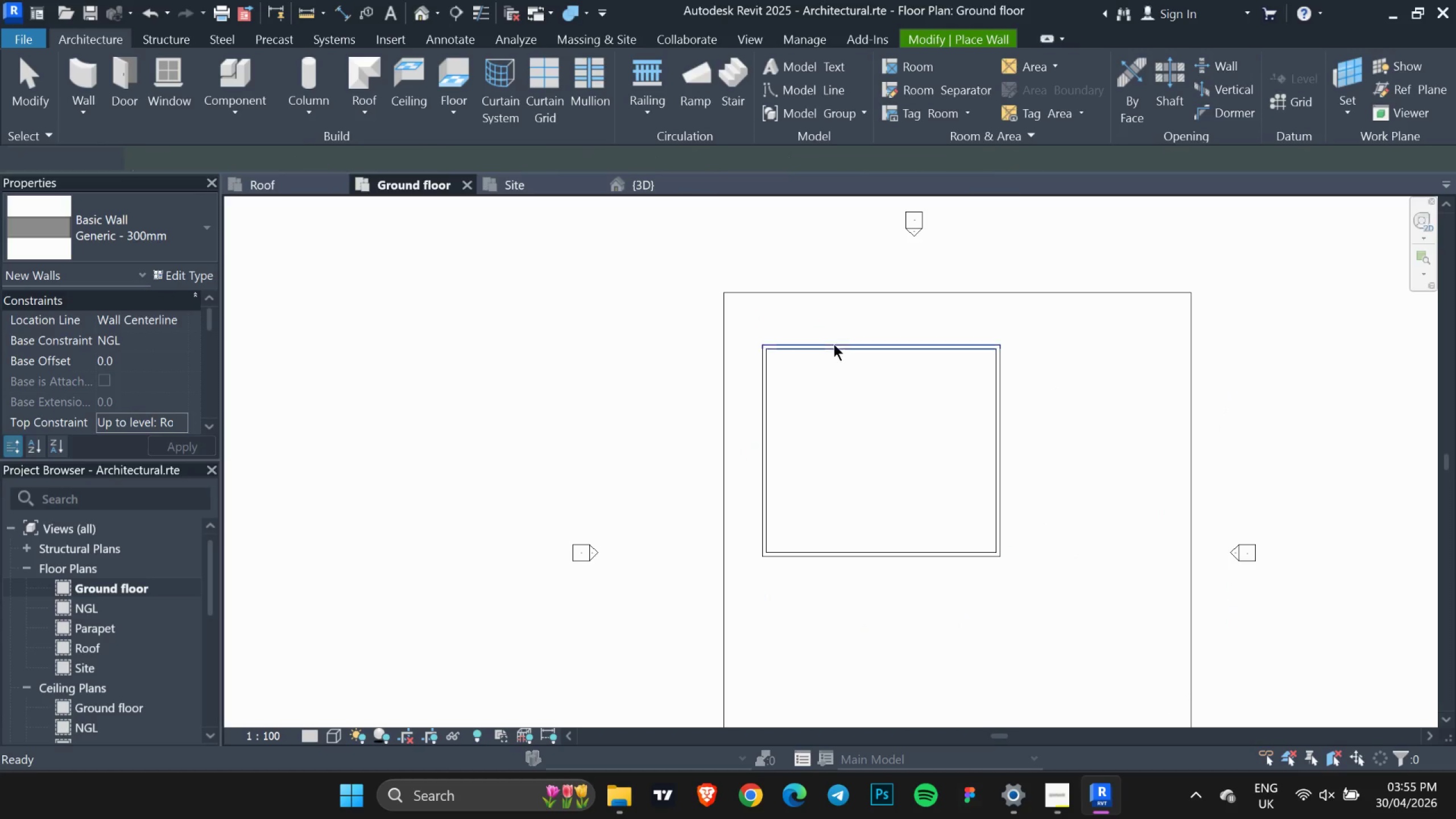 
key(Escape)
 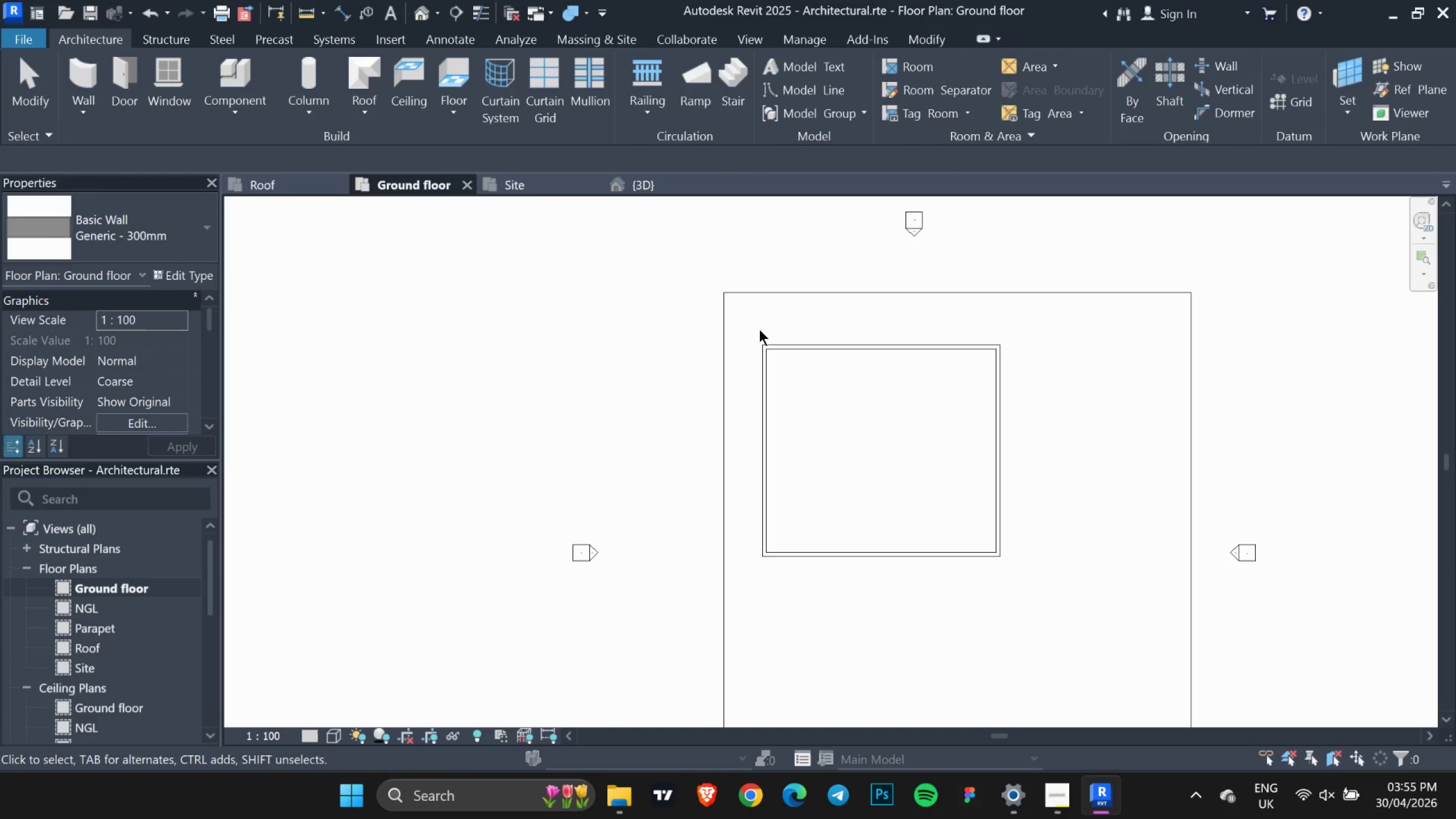 
key(Escape)
 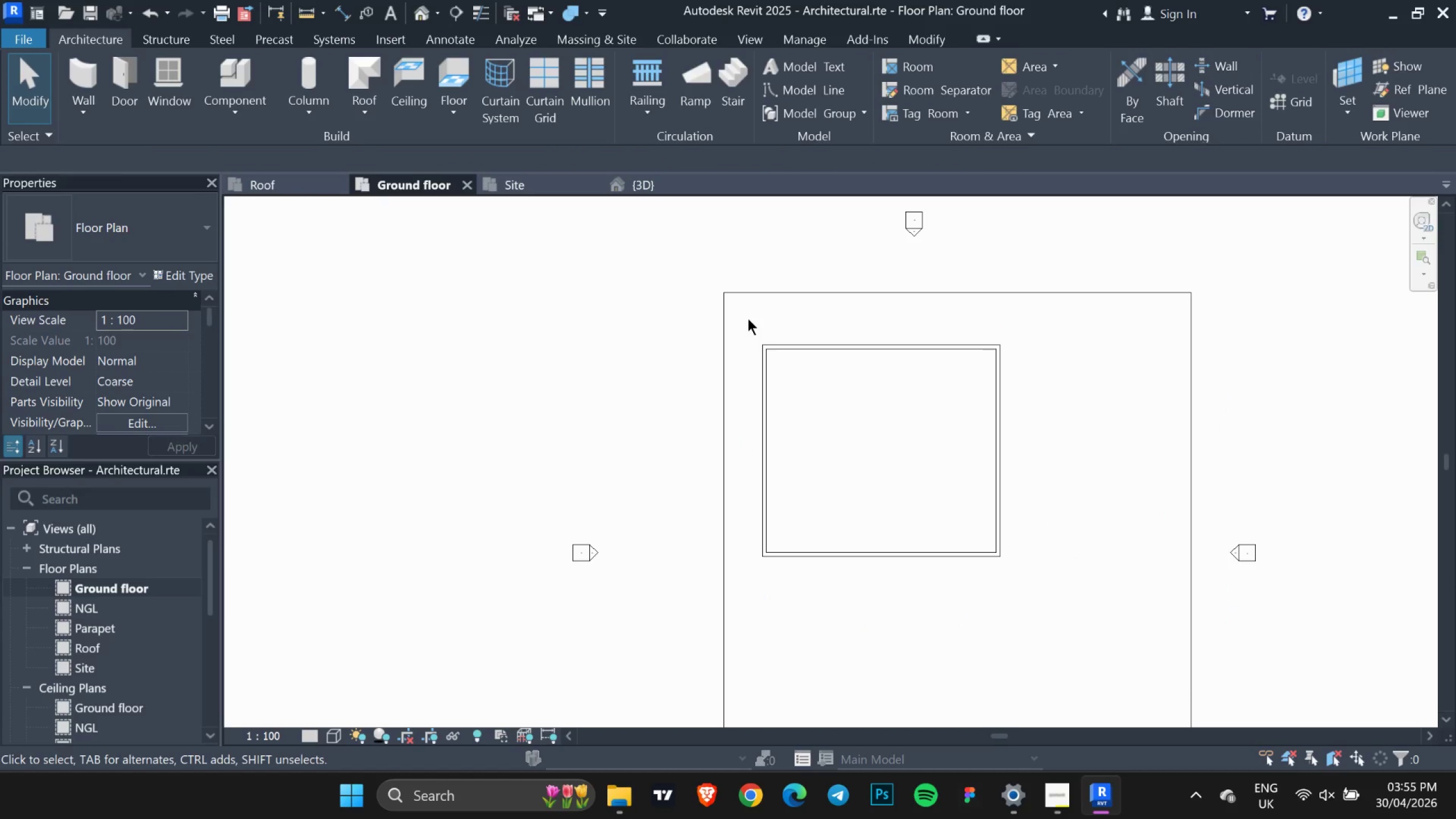 
left_click_drag(start_coordinate=[748, 318], to_coordinate=[1051, 634])
 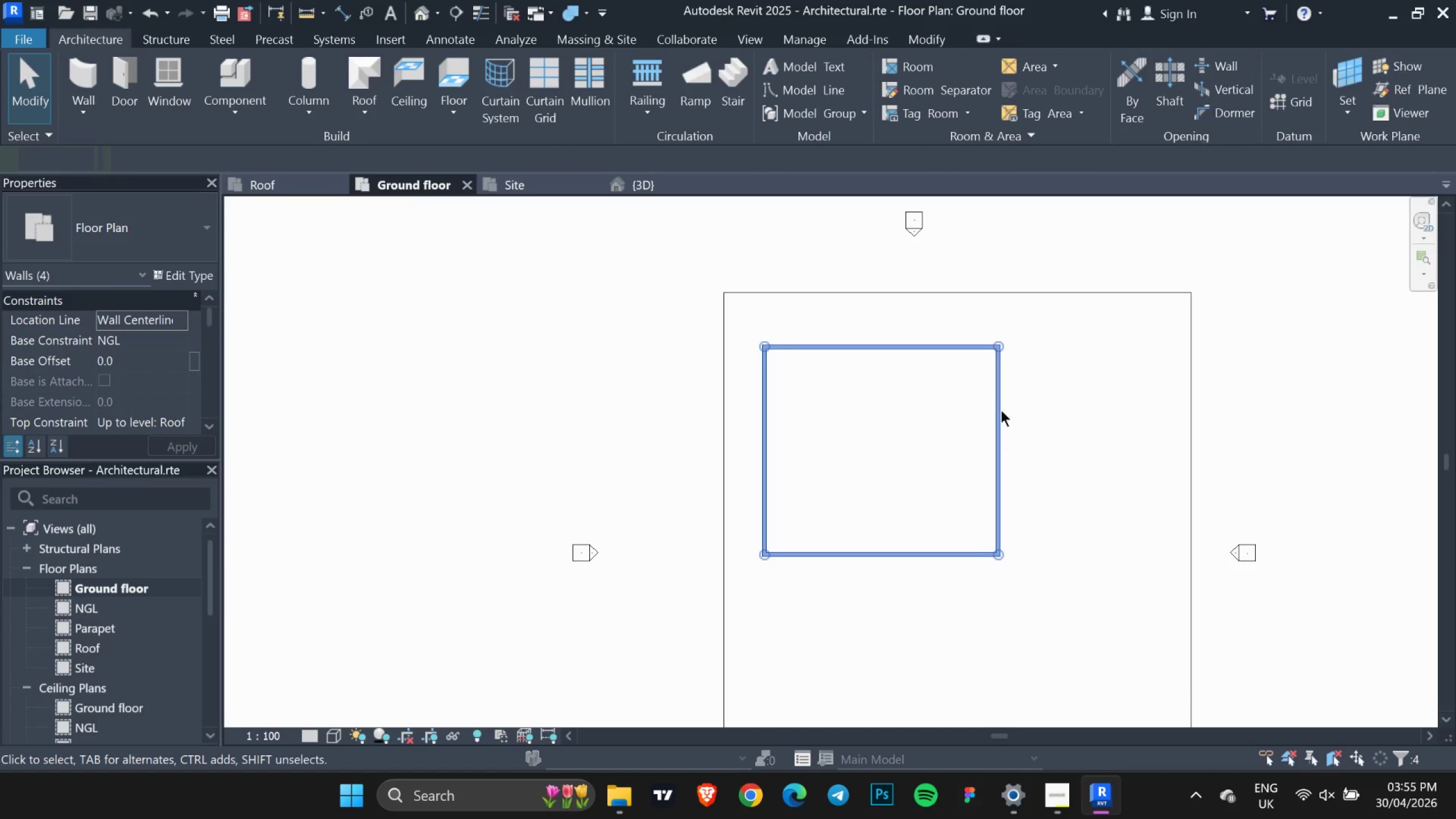 
scroll: coordinate [991, 374], scroll_direction: down, amount: 4.0
 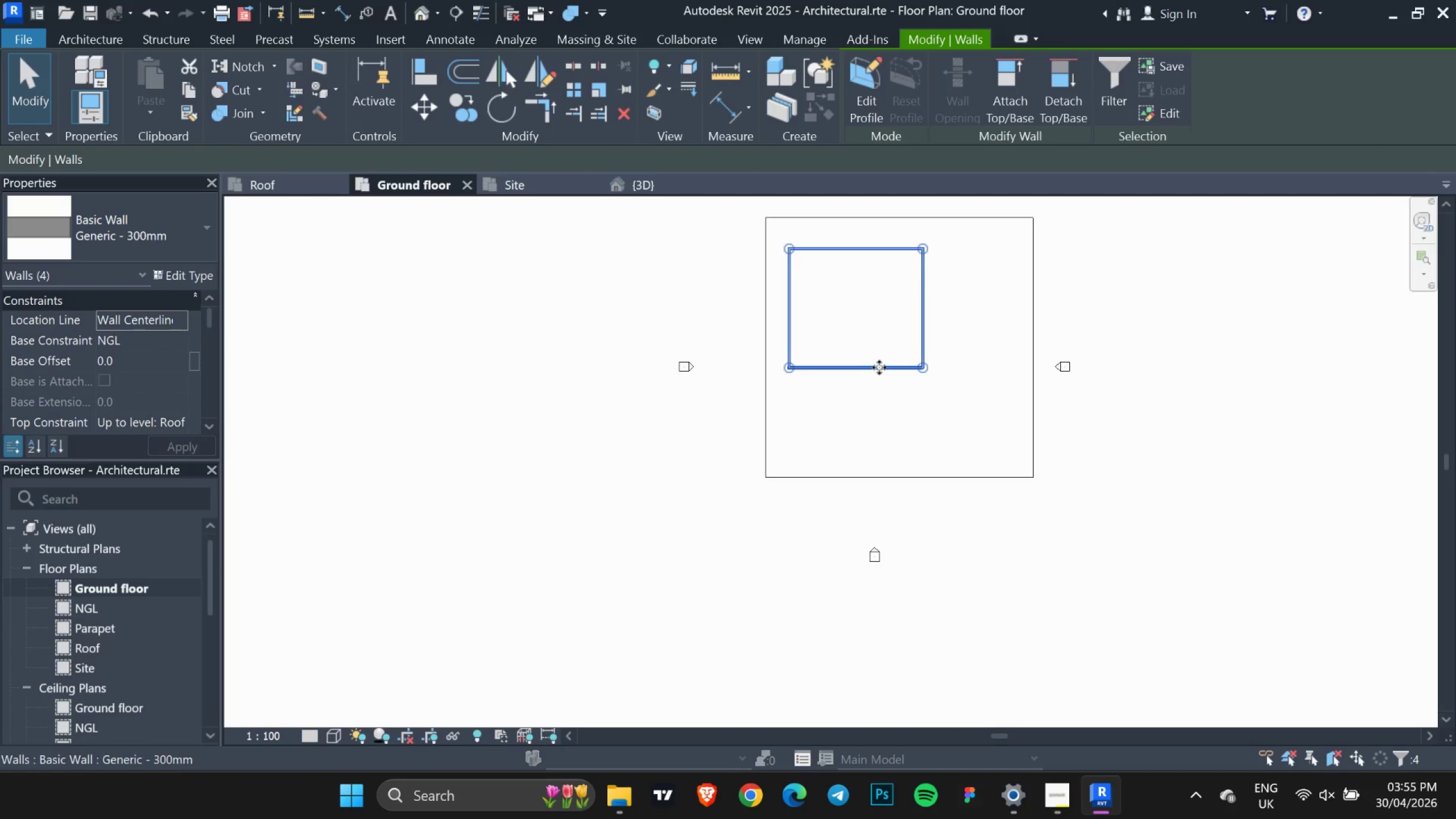 
left_click_drag(start_coordinate=[879, 367], to_coordinate=[880, 402])
 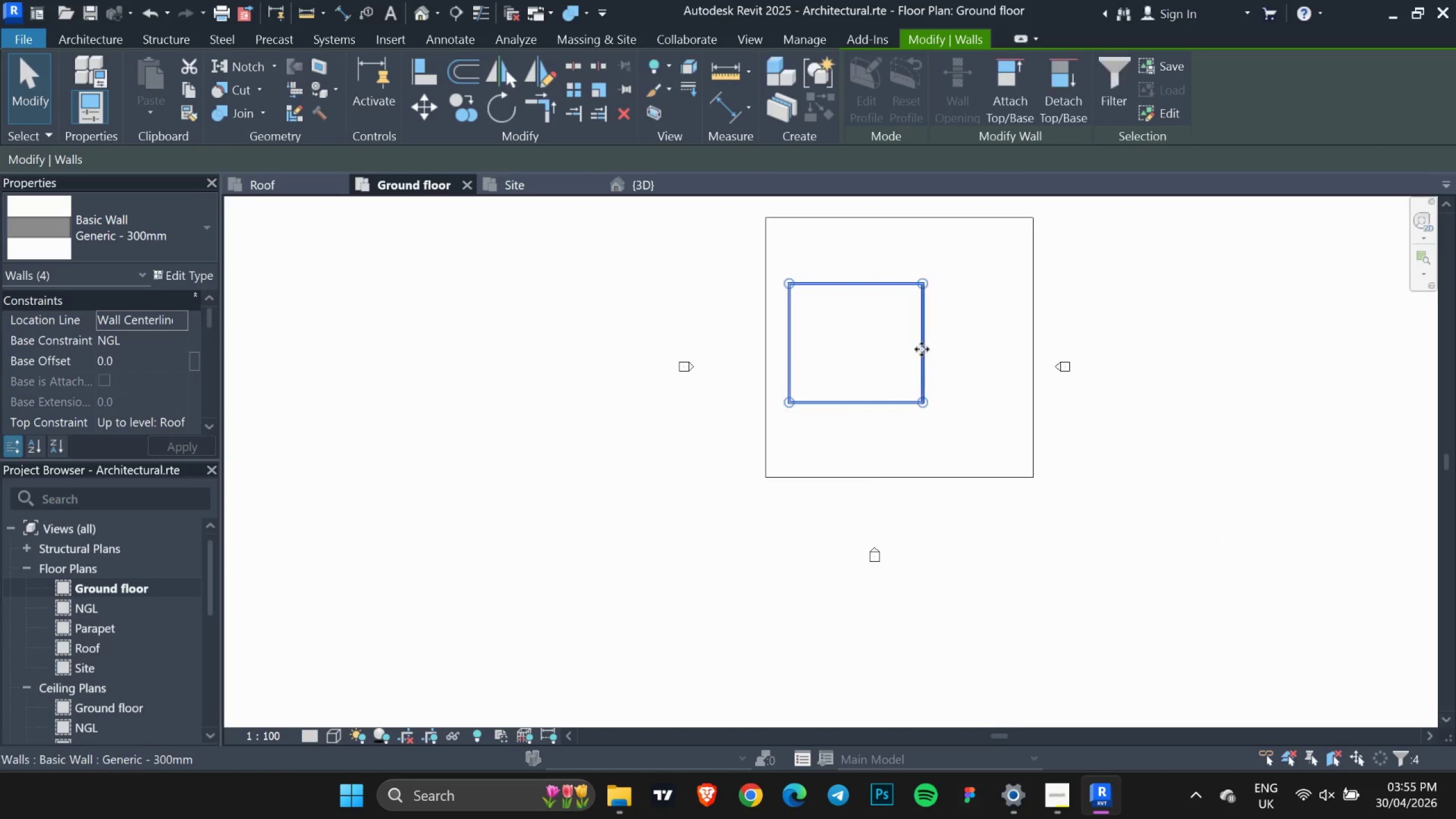 
key(Escape)
 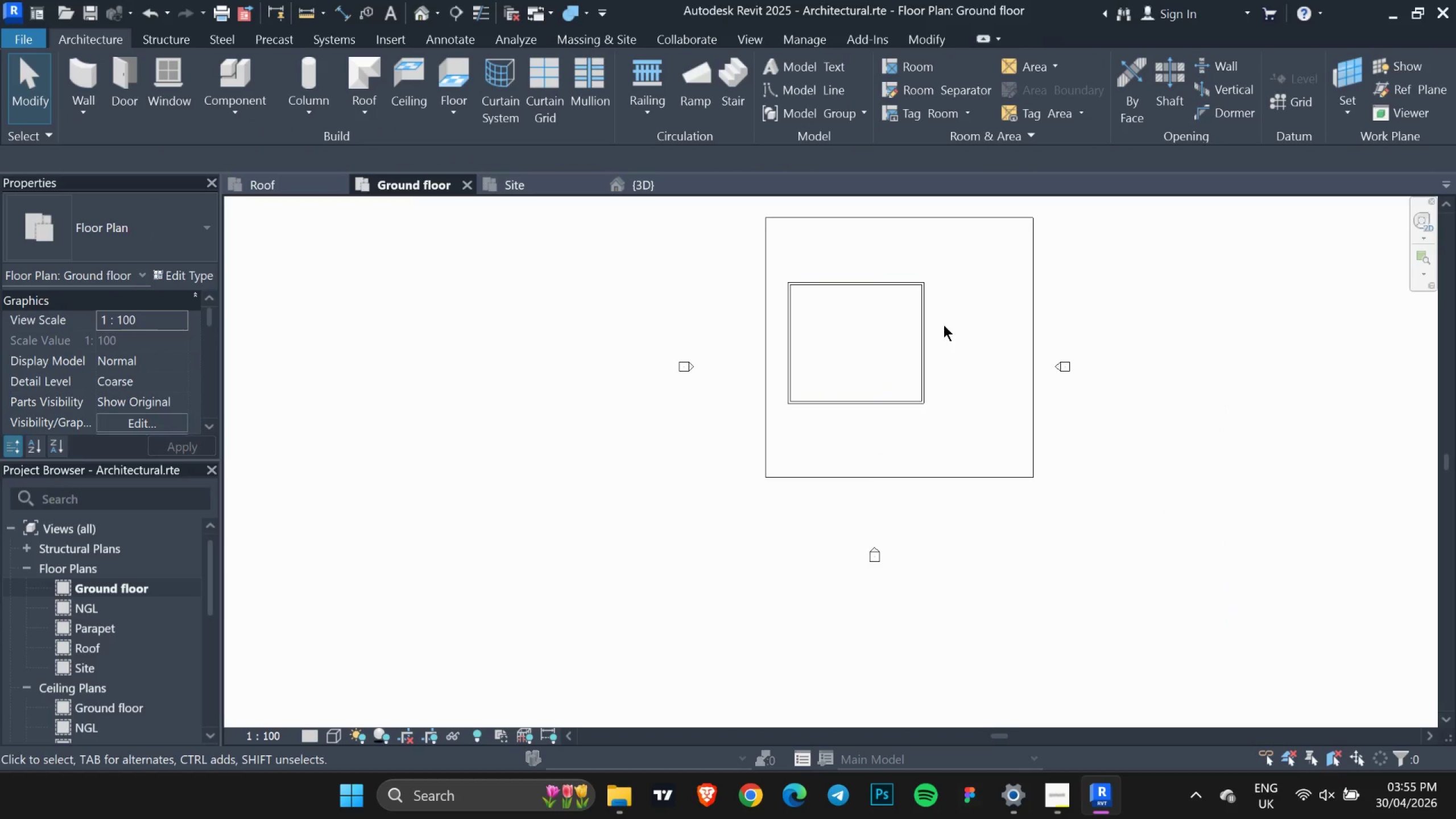 
left_click([944, 325])
 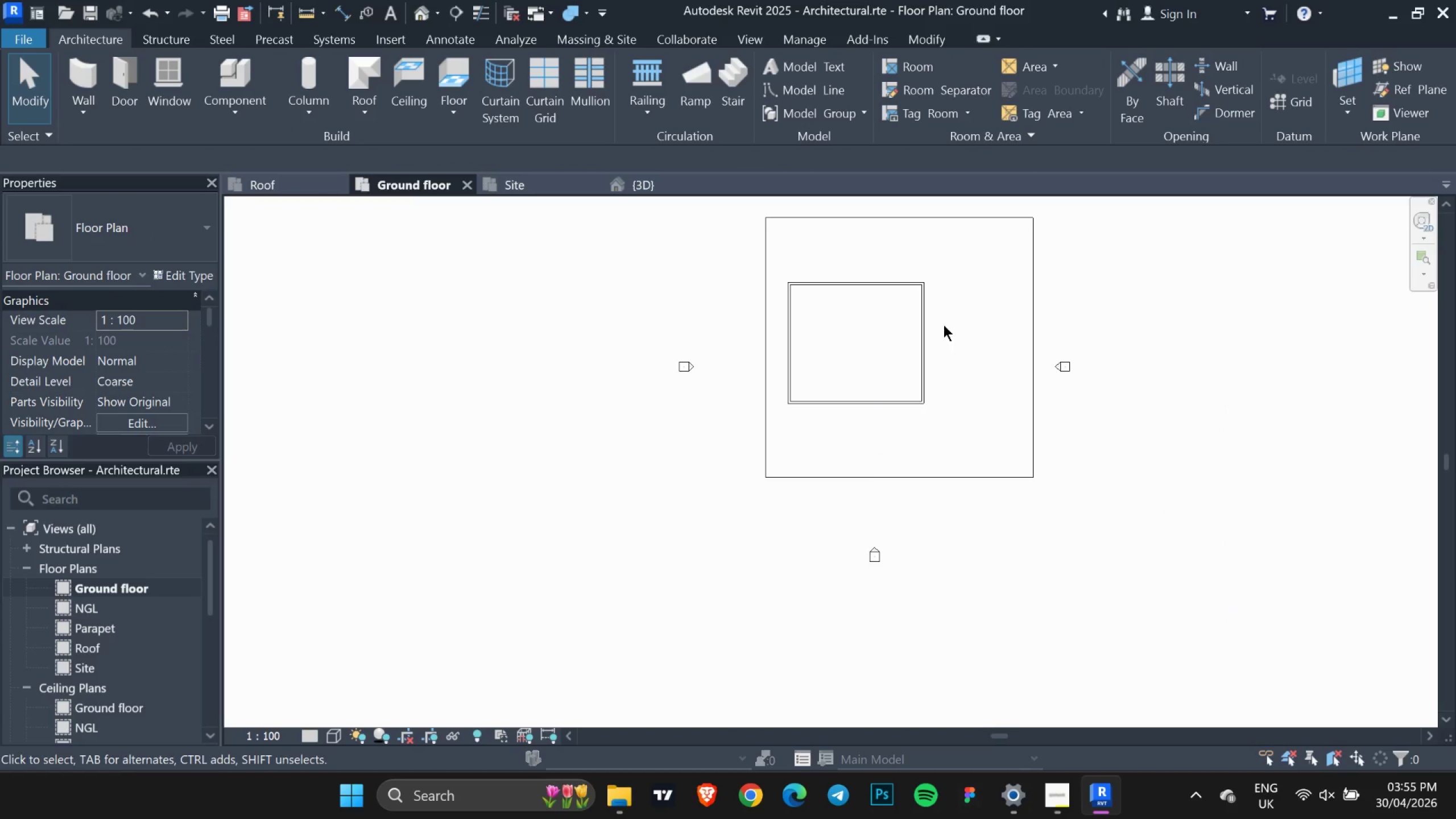 
type(vg)
 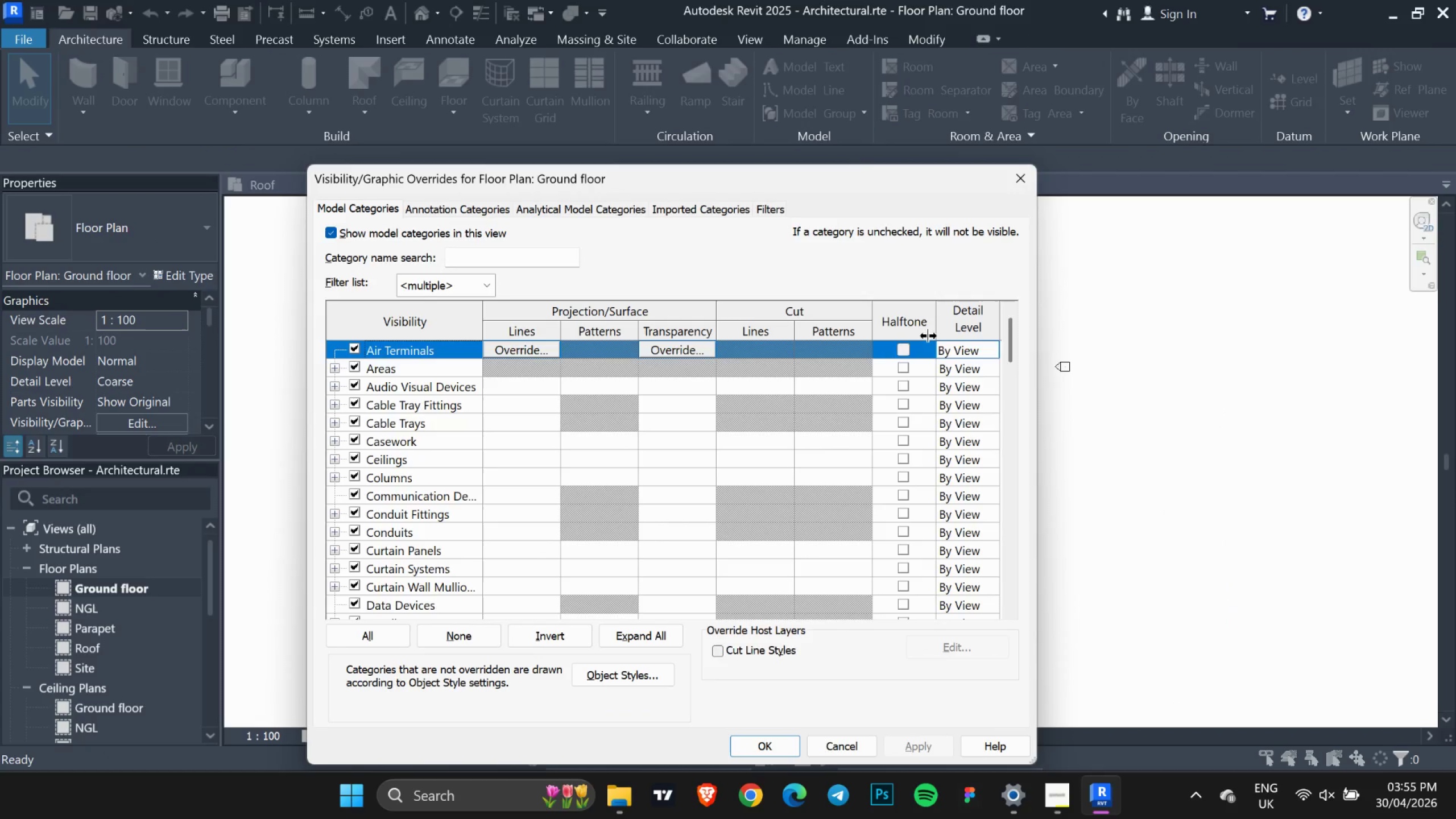 
scroll: coordinate [643, 527], scroll_direction: down, amount: 85.0
 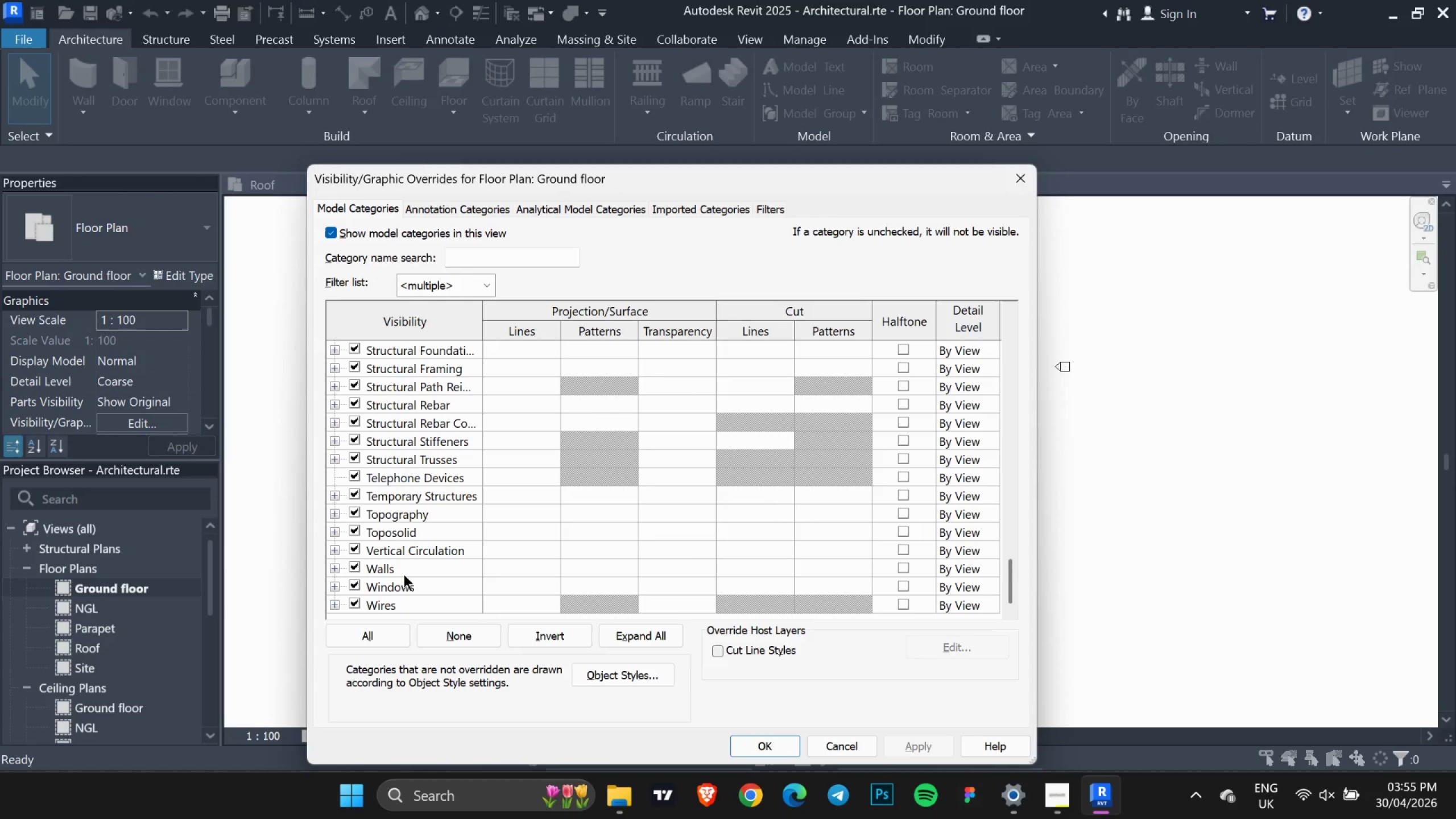 
left_click([404, 569])
 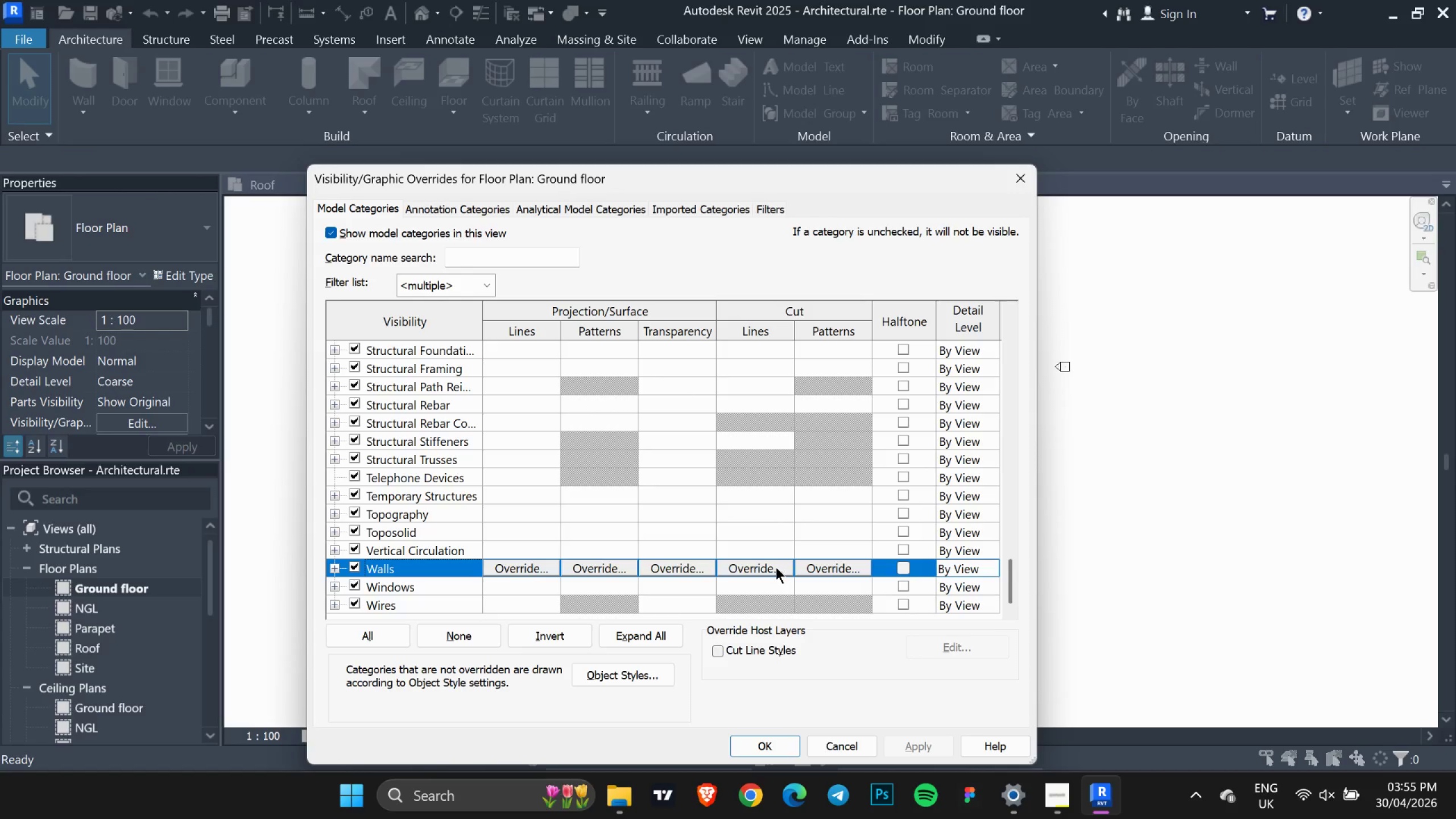 
left_click([810, 562])
 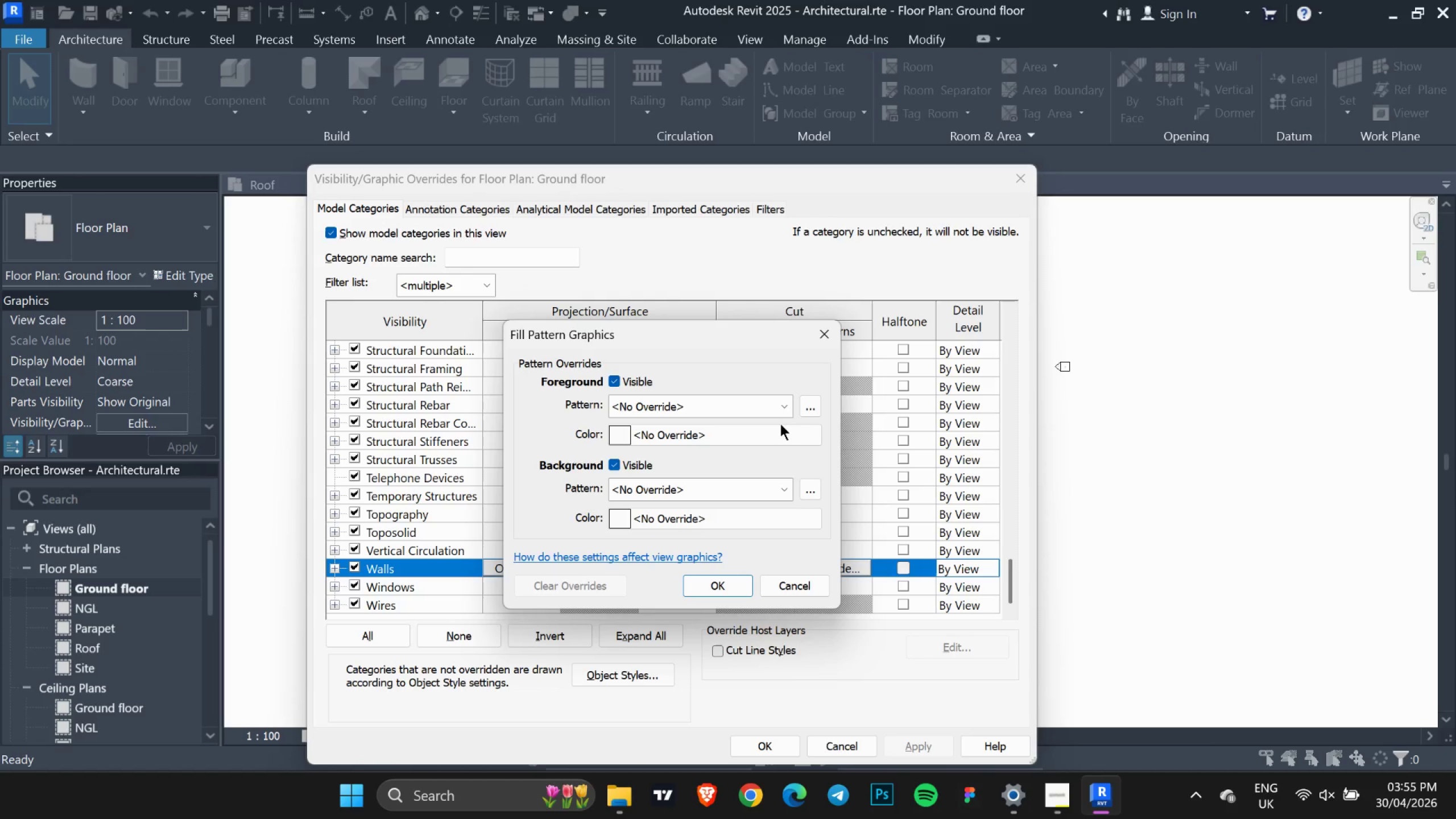 
left_click([770, 408])
 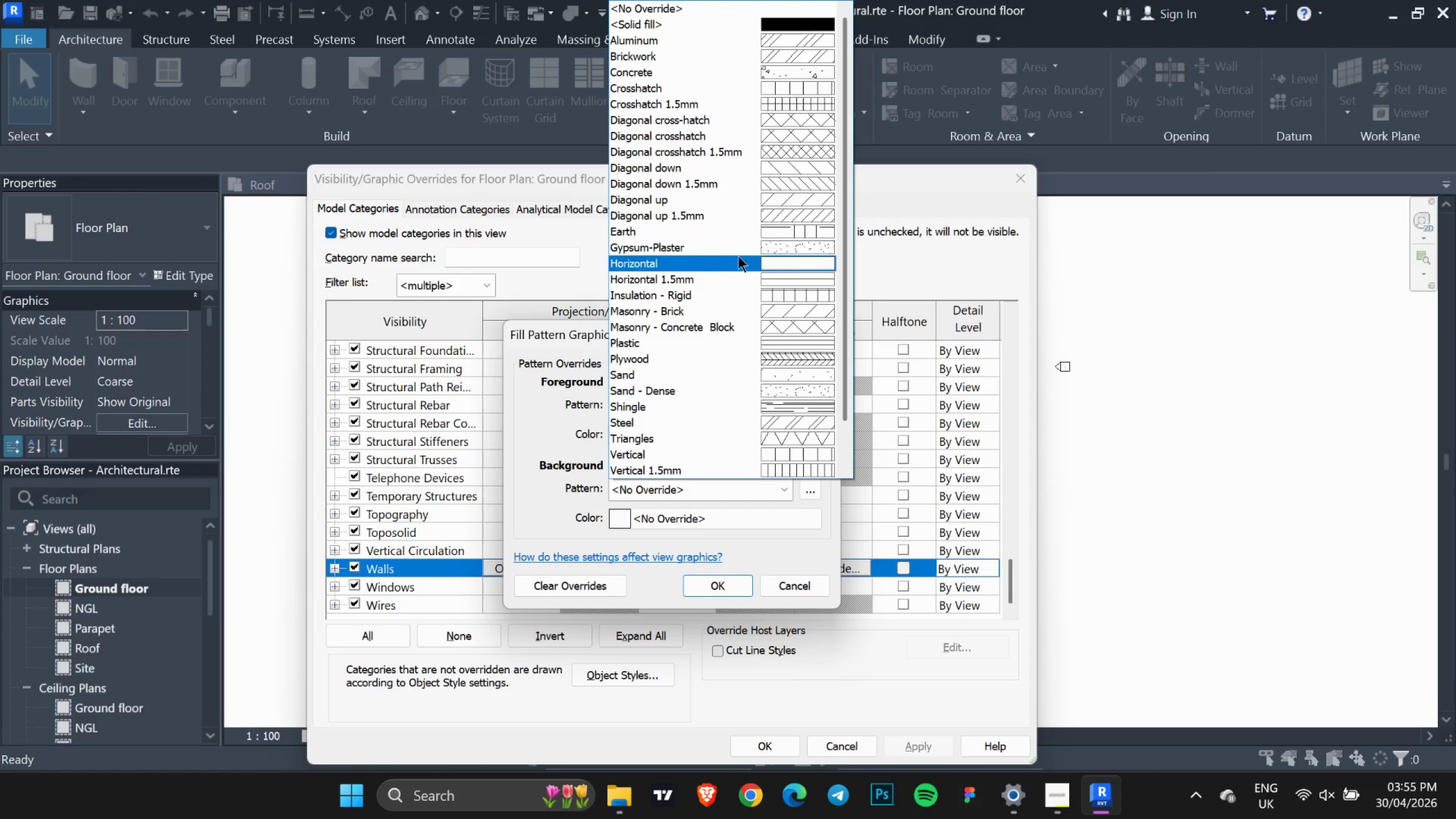 
scroll: coordinate [731, 226], scroll_direction: up, amount: 3.0
 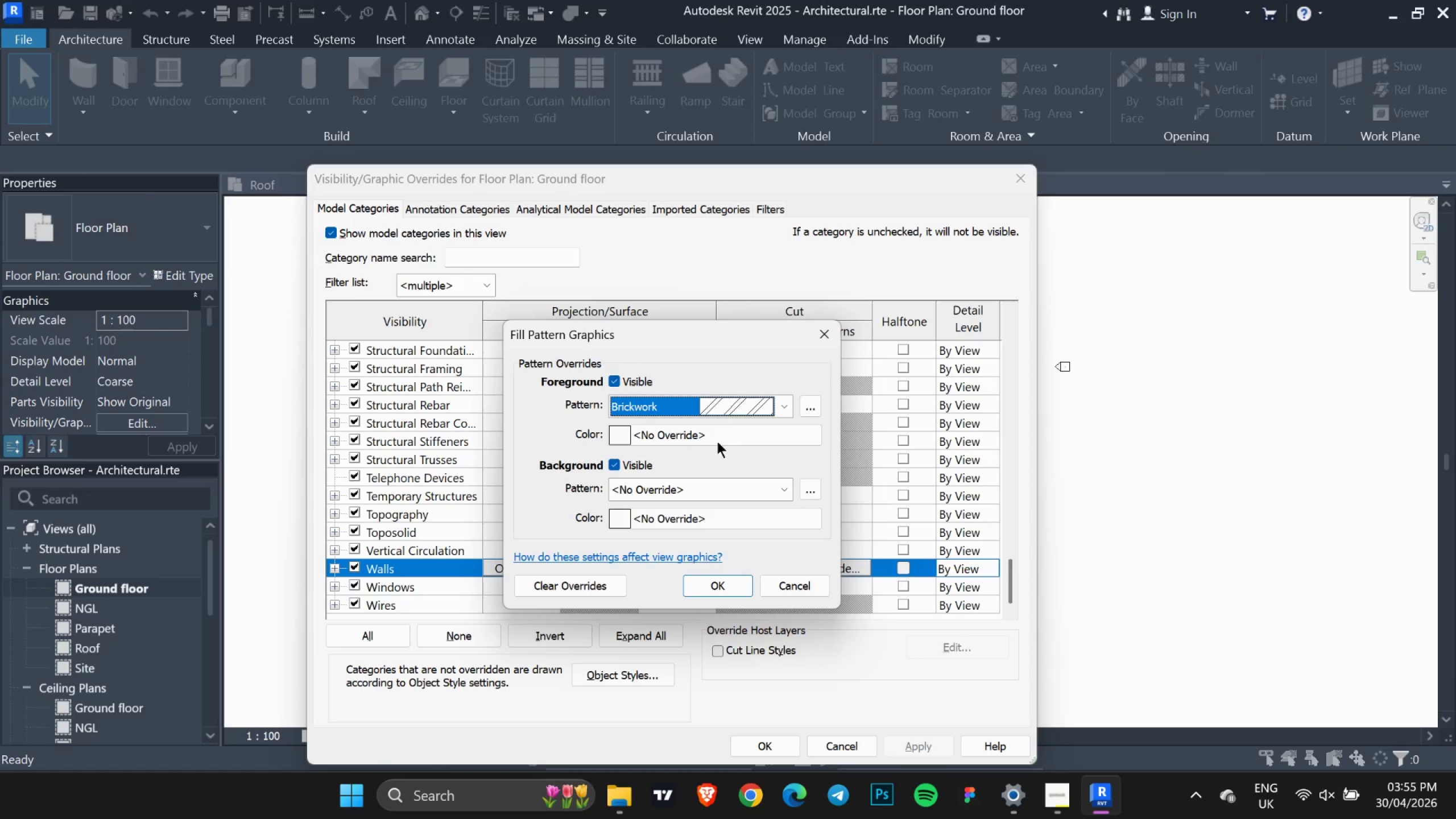 
left_click([611, 435])
 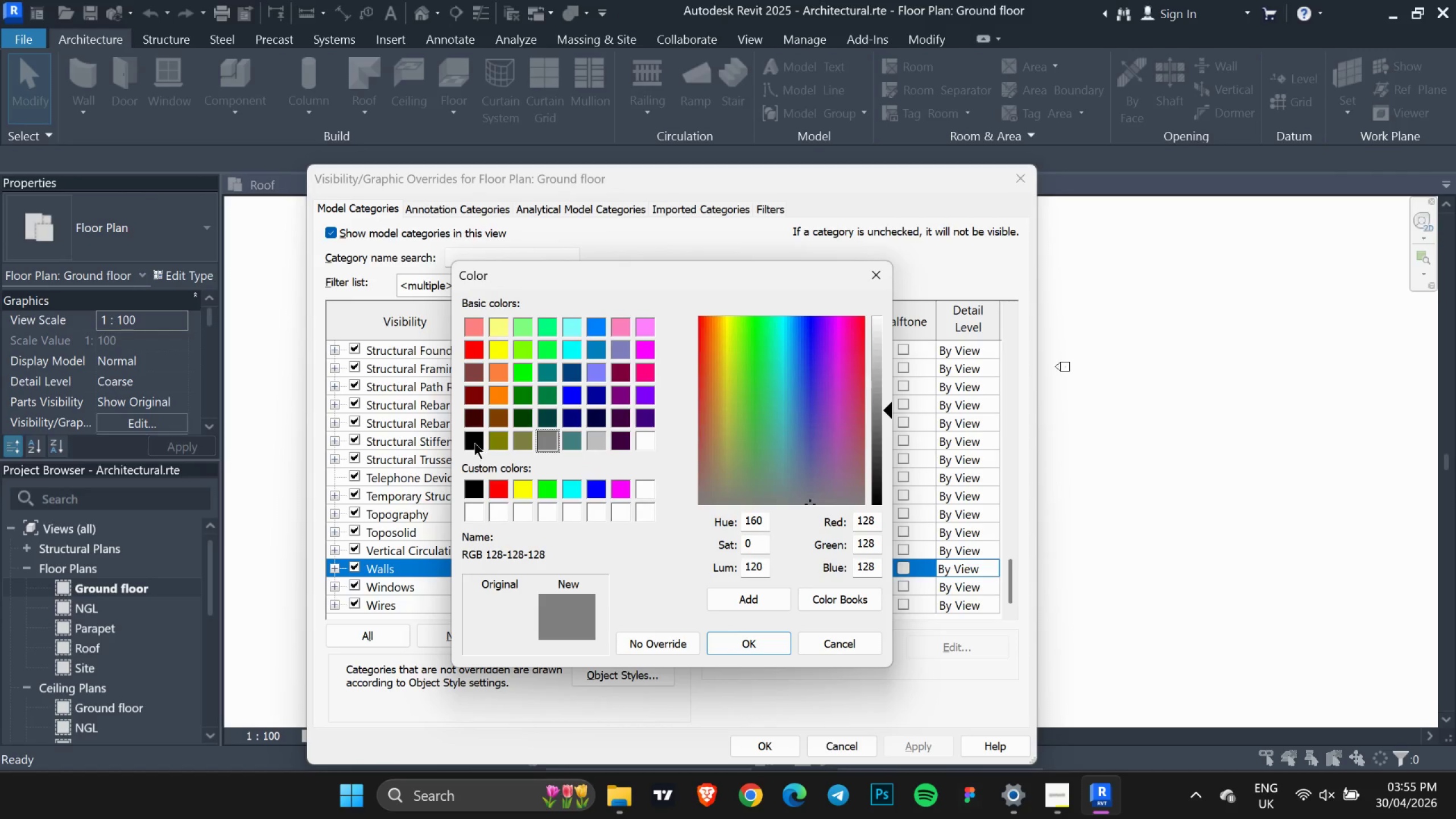 
left_click([474, 442])
 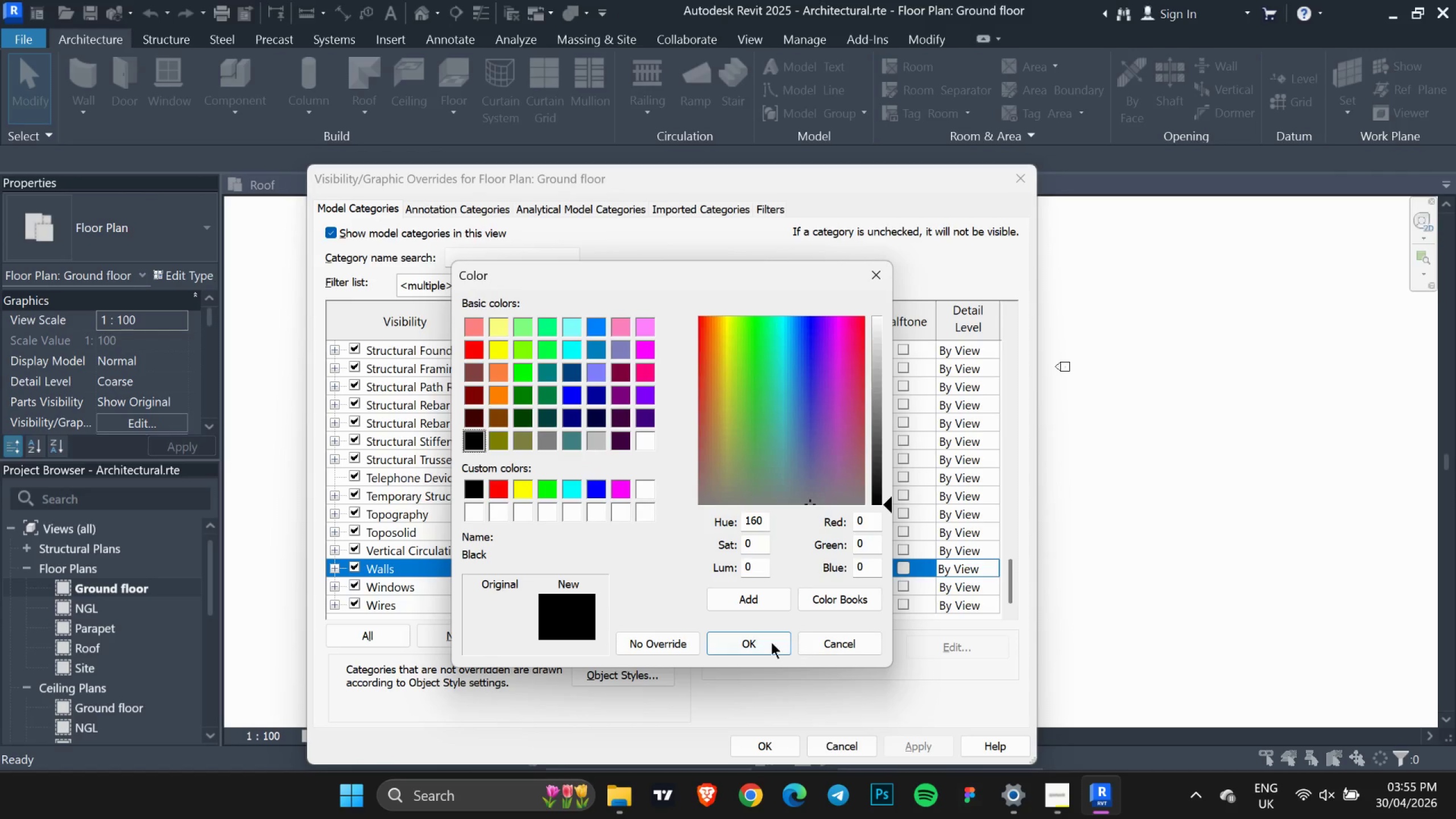 
left_click([771, 642])
 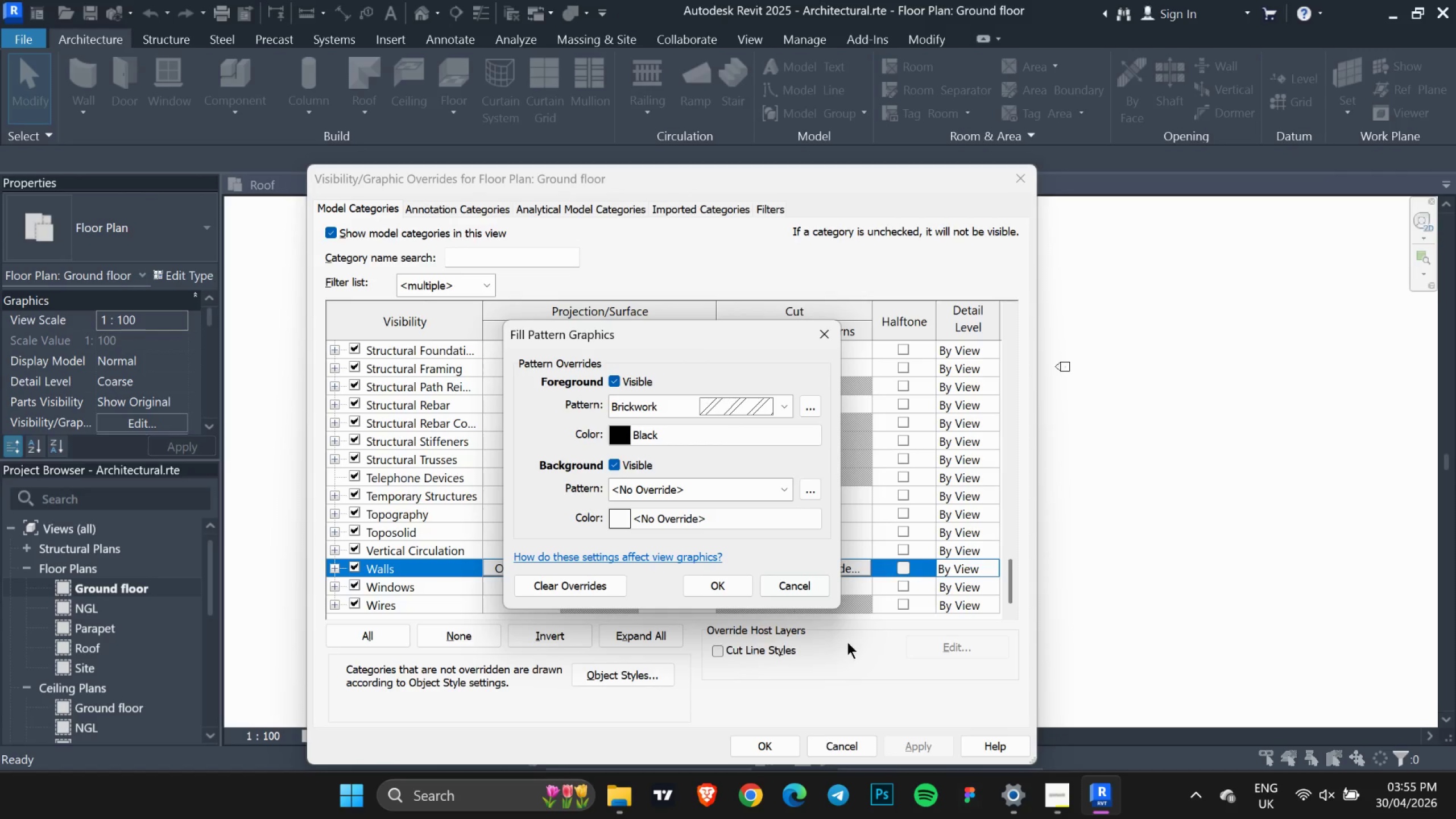 
left_click([706, 582])
 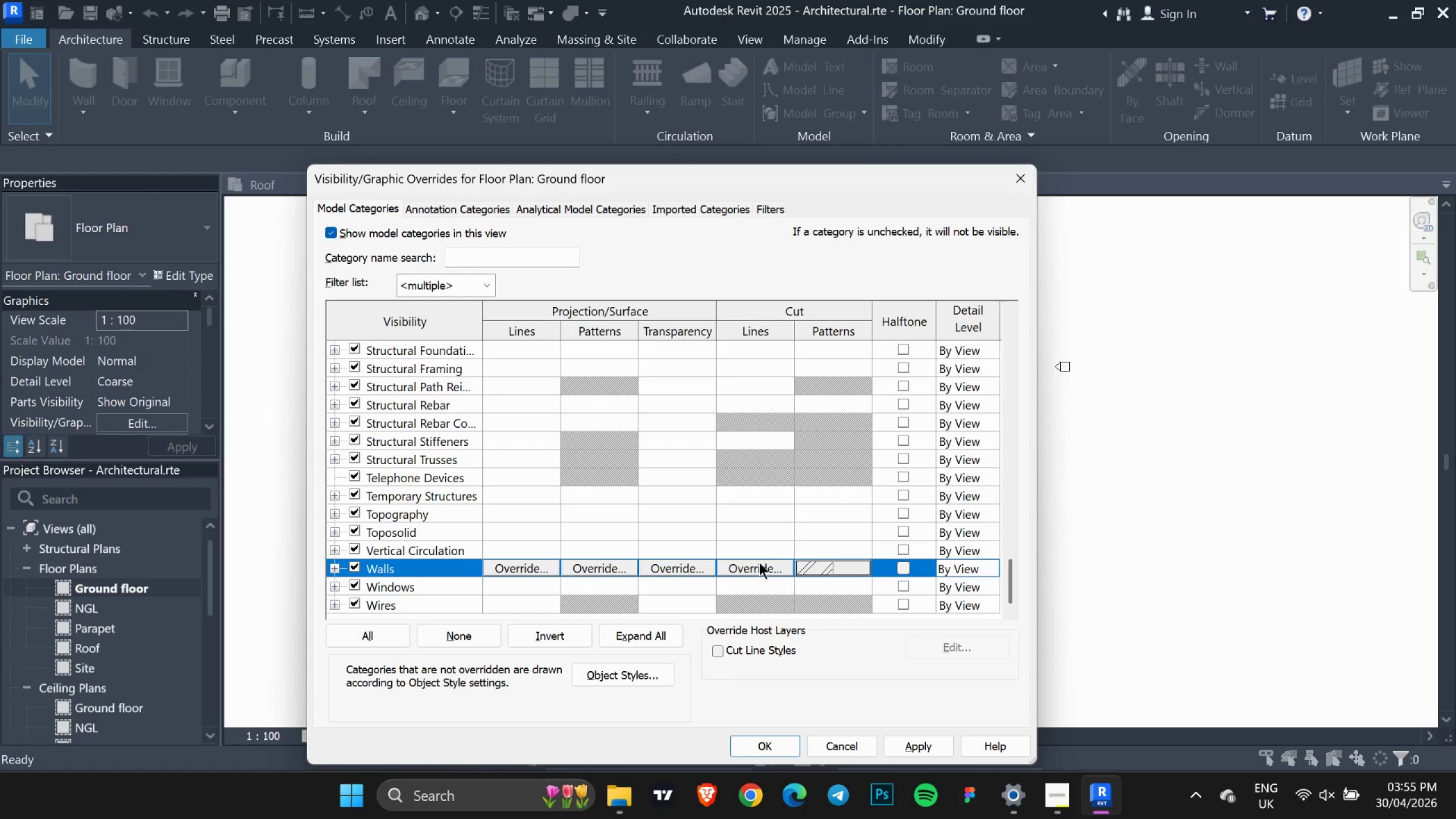 
double_click([756, 564])
 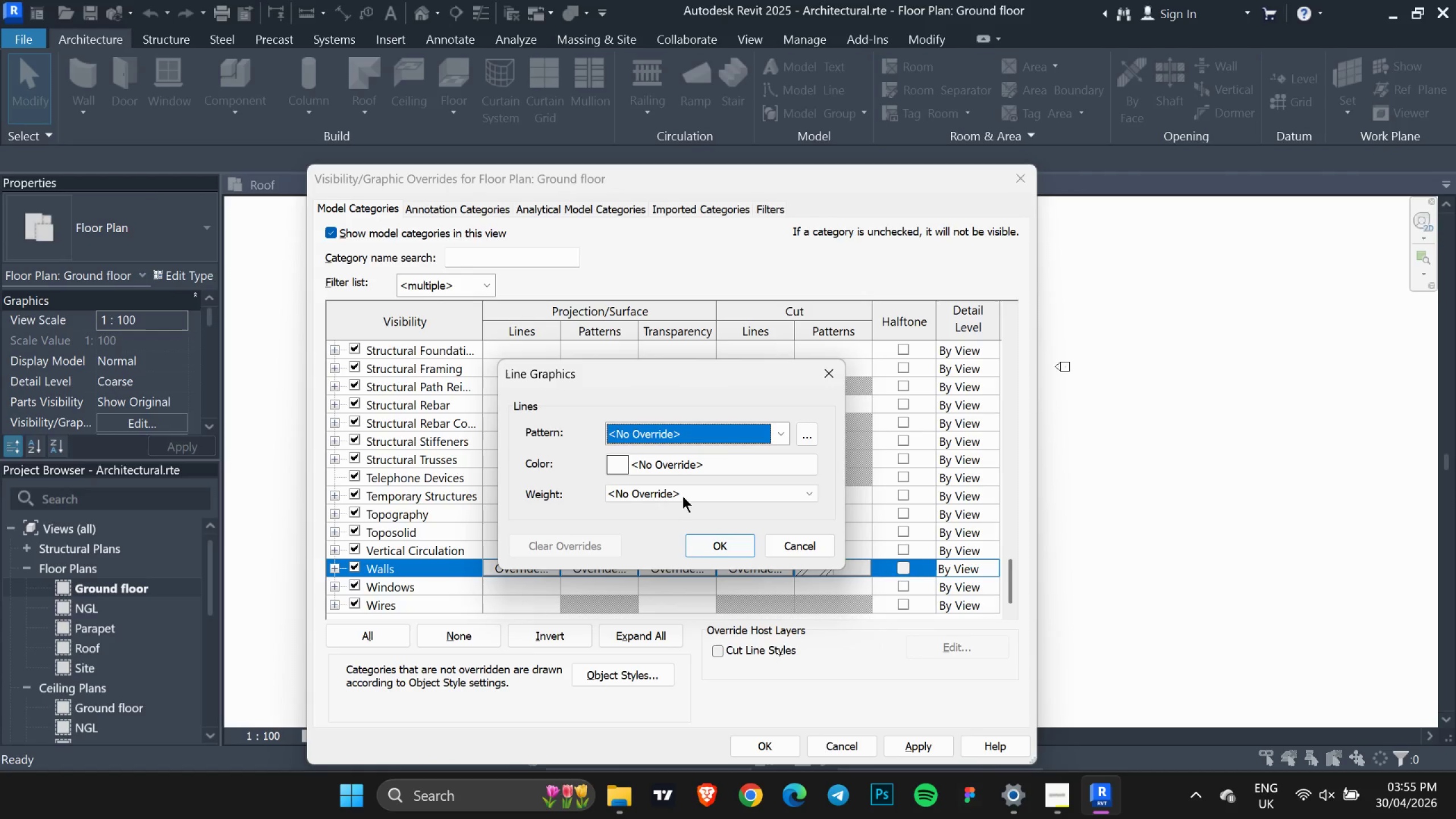 
left_click([681, 495])
 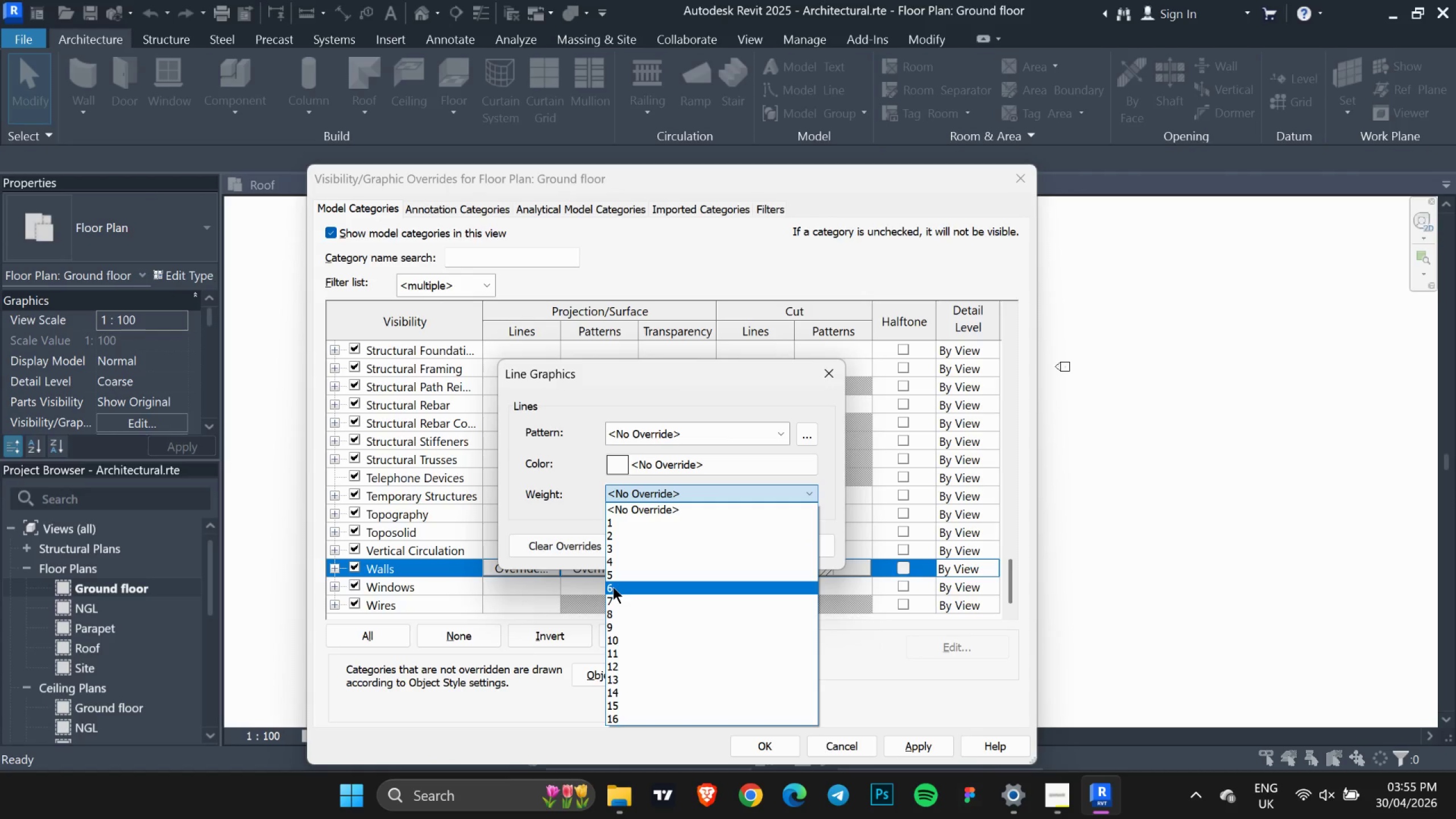 
left_click([614, 586])
 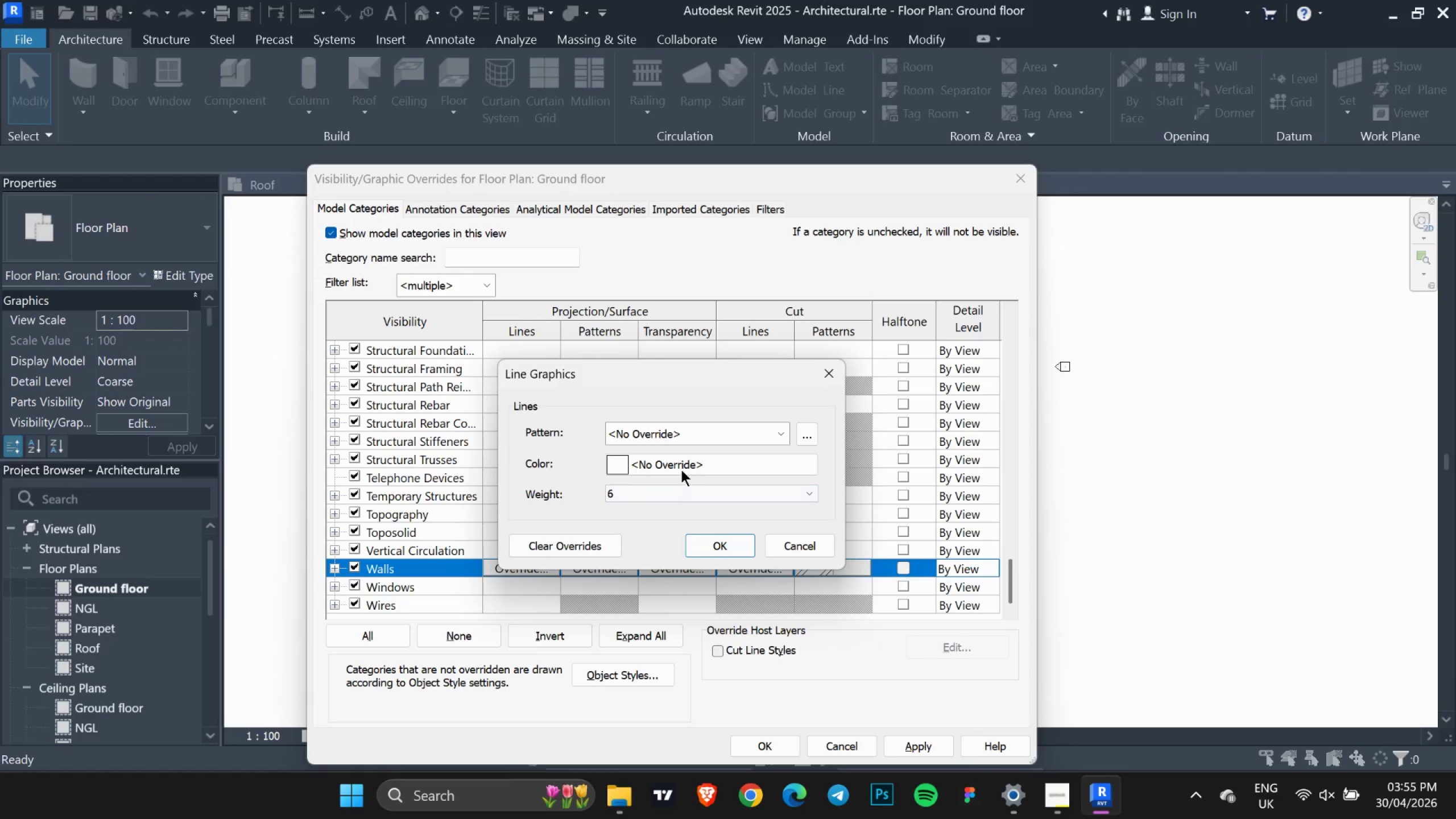 
left_click([681, 470])
 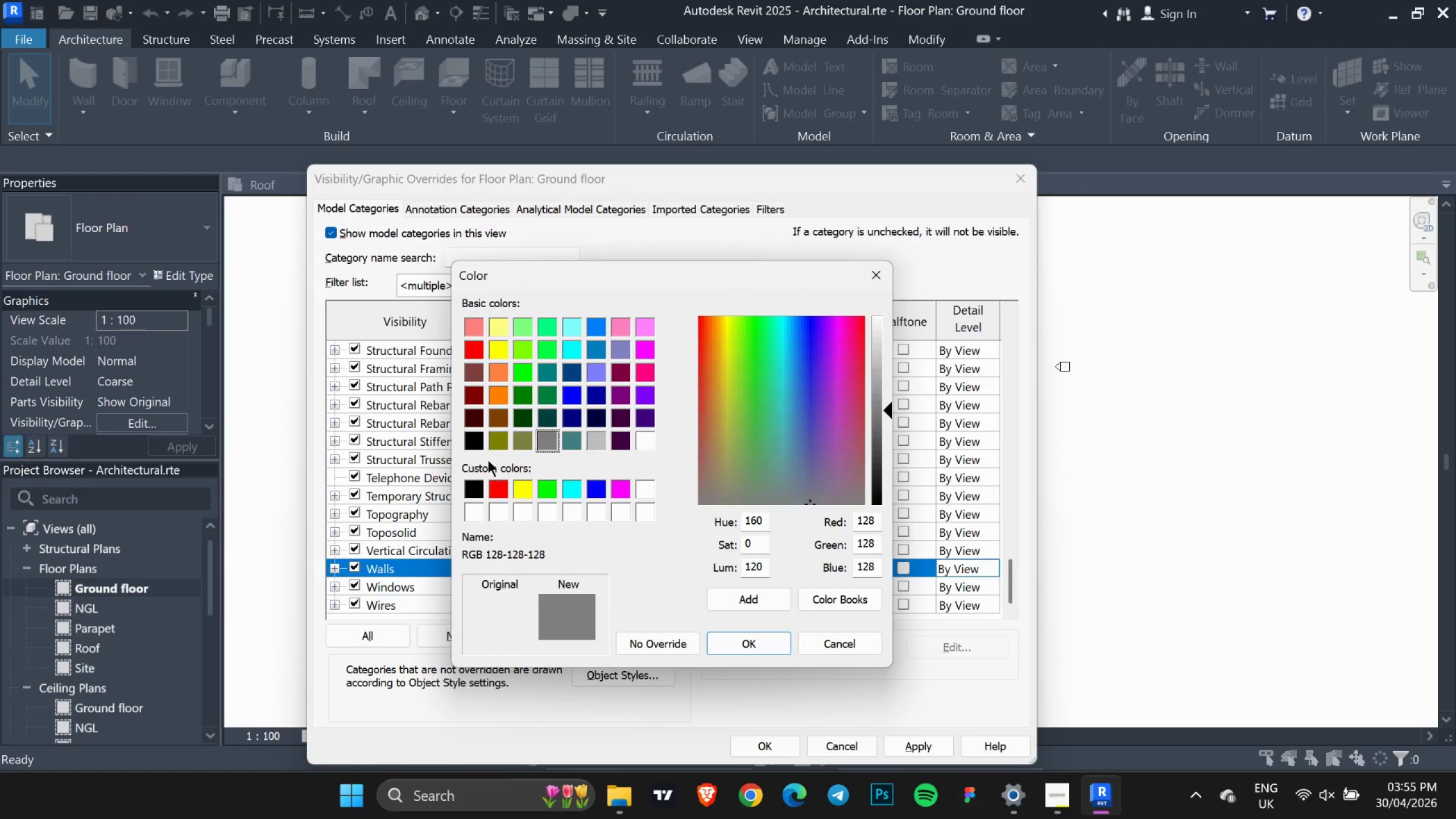 
left_click([471, 449])
 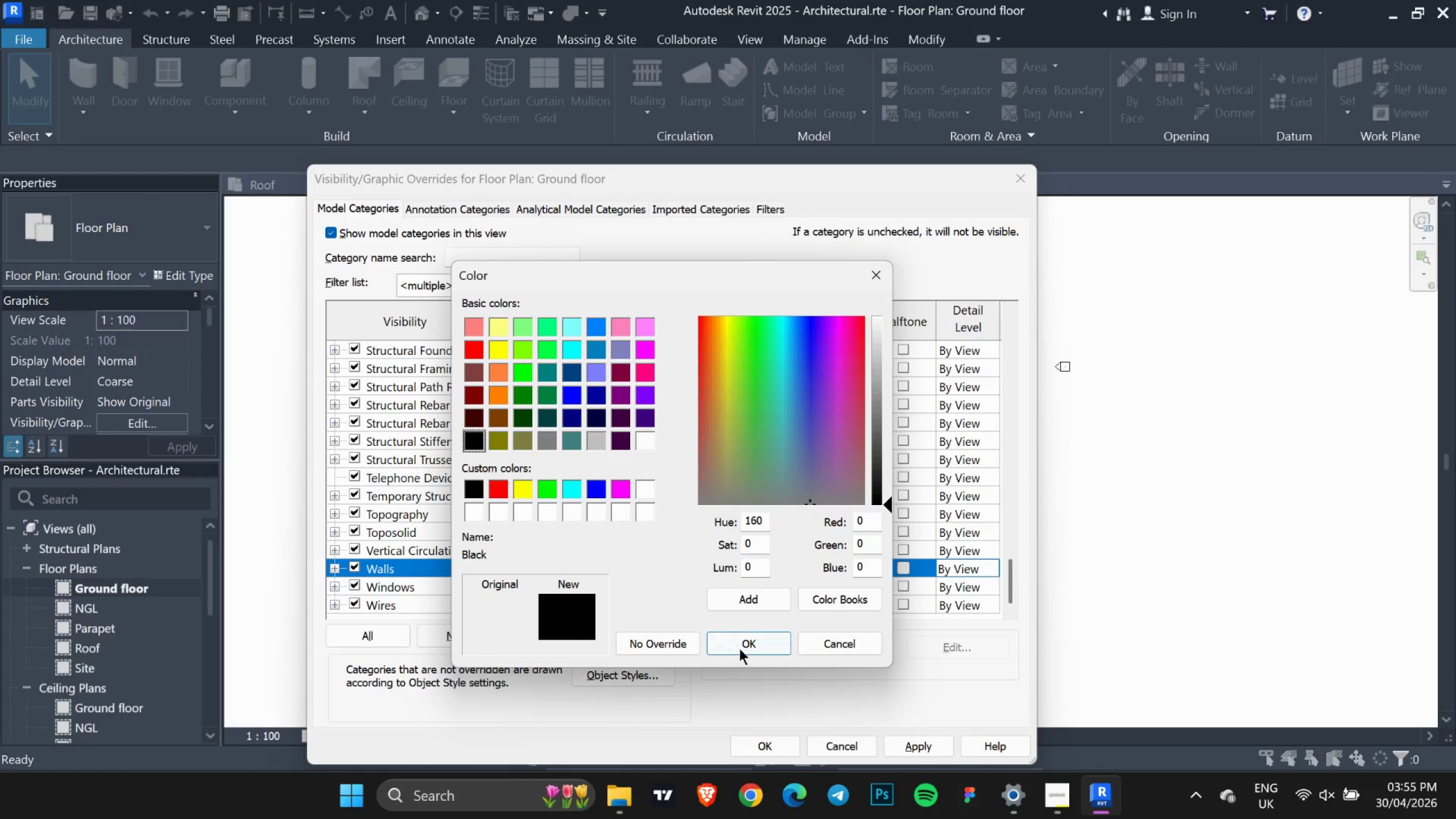 
left_click([739, 647])
 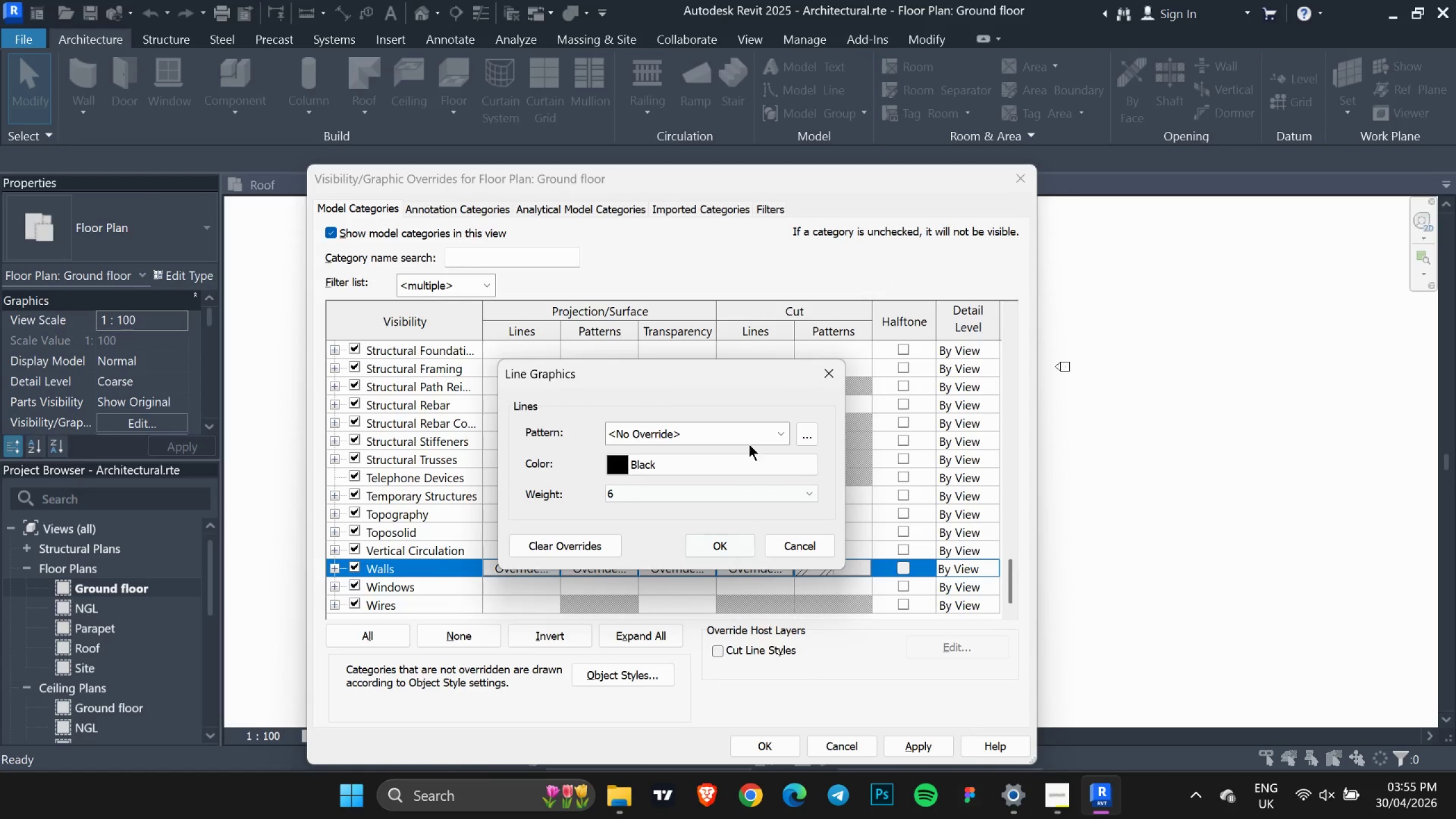 
left_click([749, 435])
 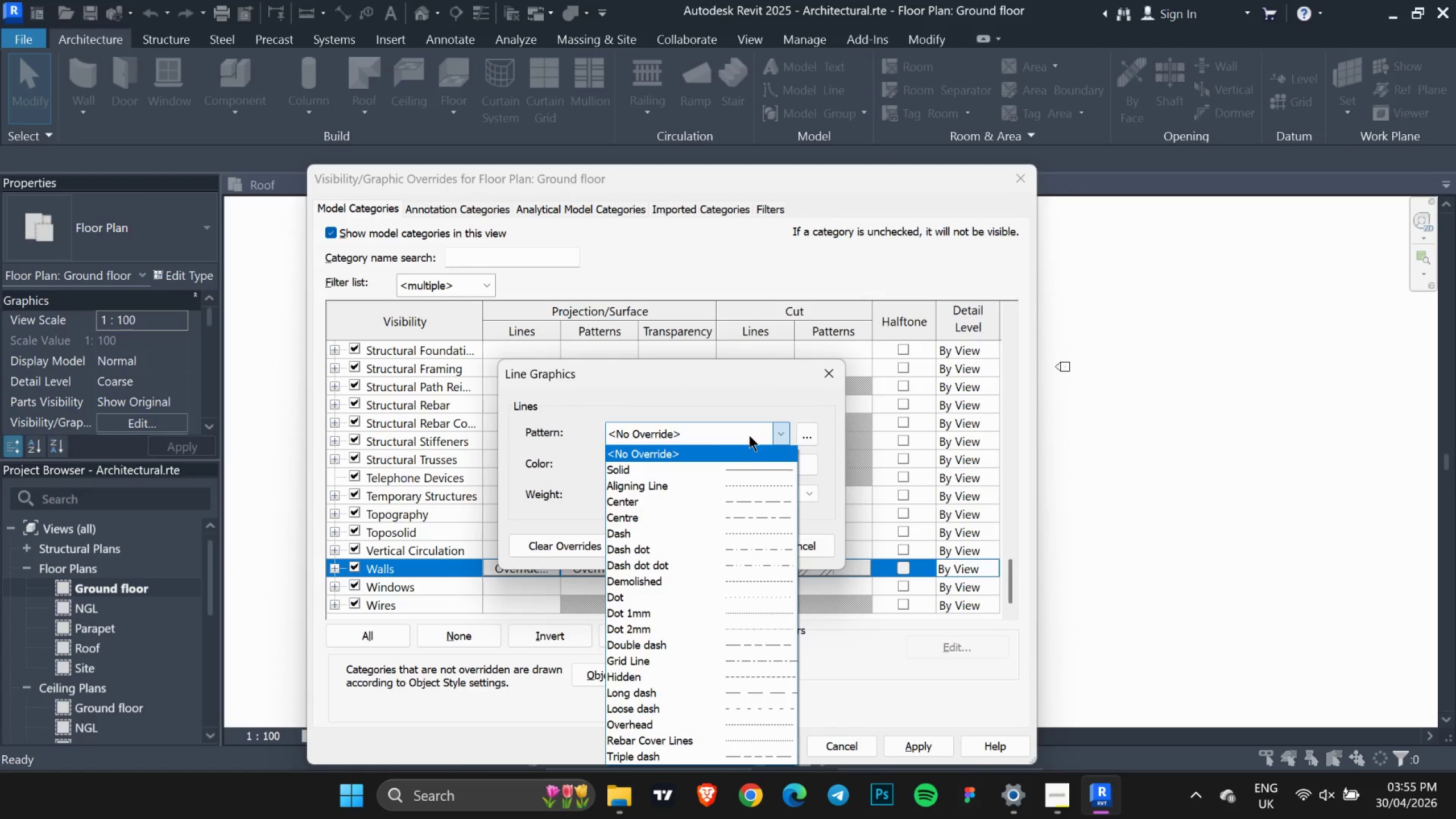 
left_click([749, 435])
 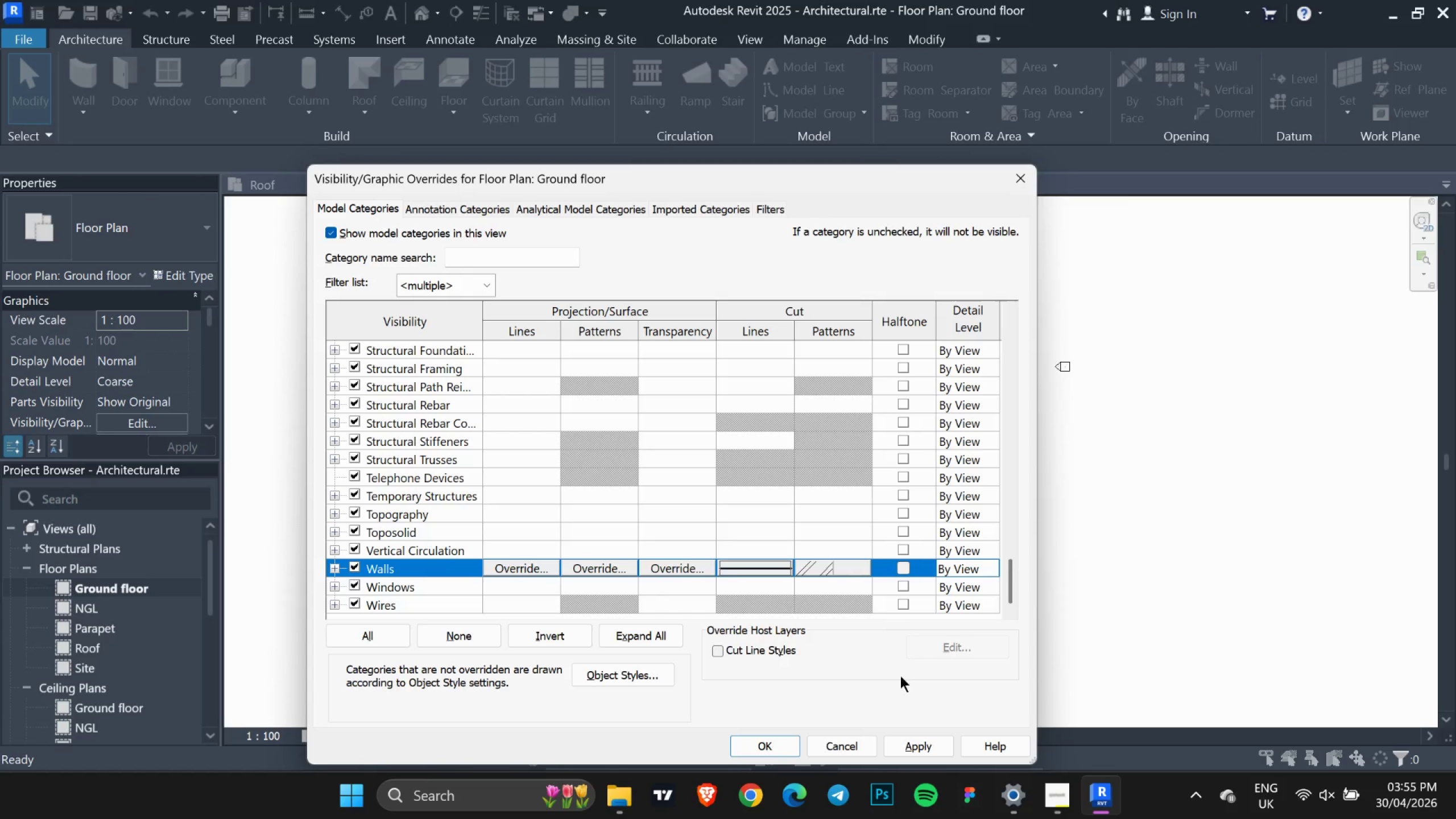 
left_click([895, 744])
 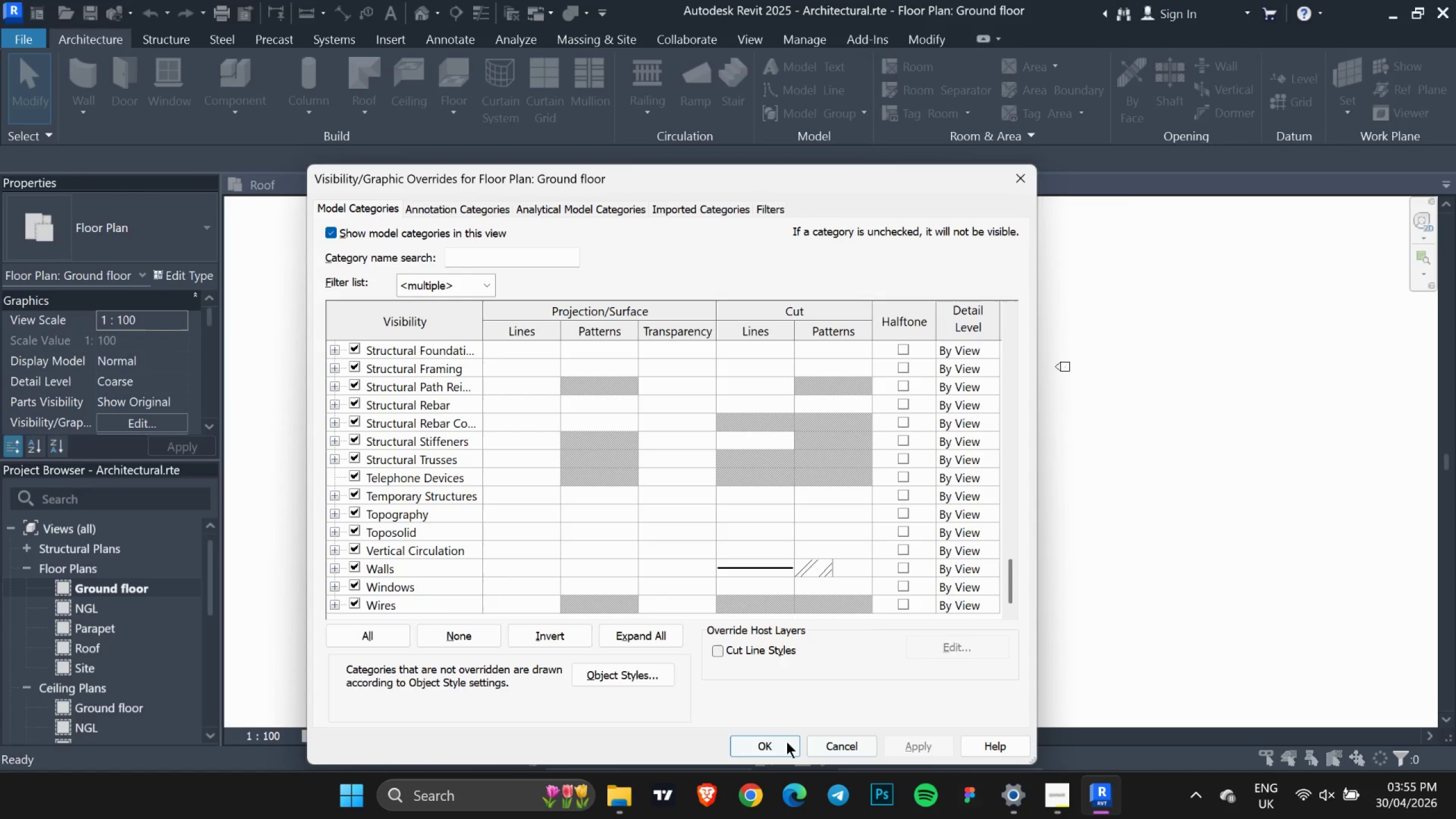 
left_click([775, 742])
 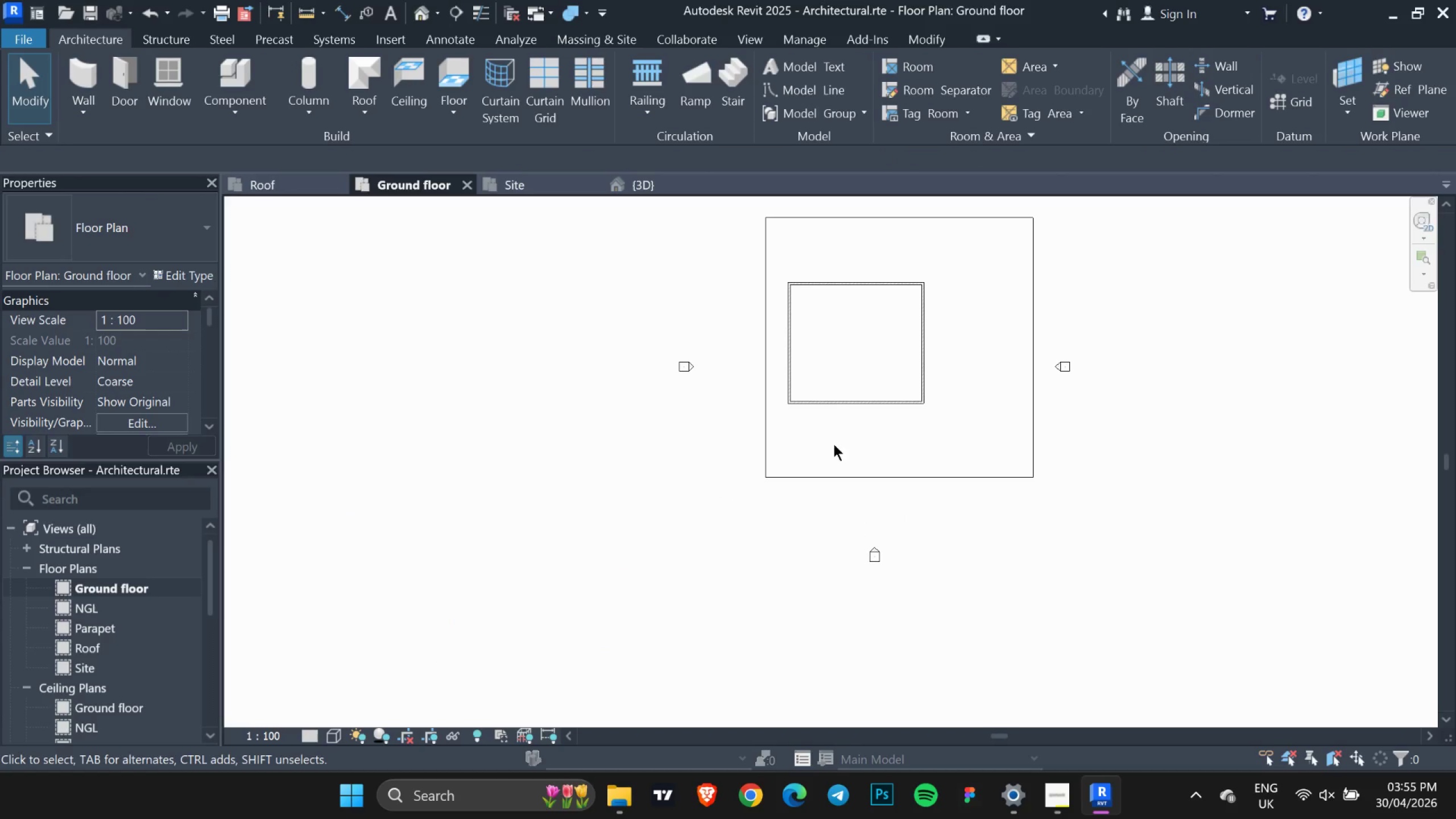 
scroll: coordinate [956, 392], scroll_direction: up, amount: 12.0
 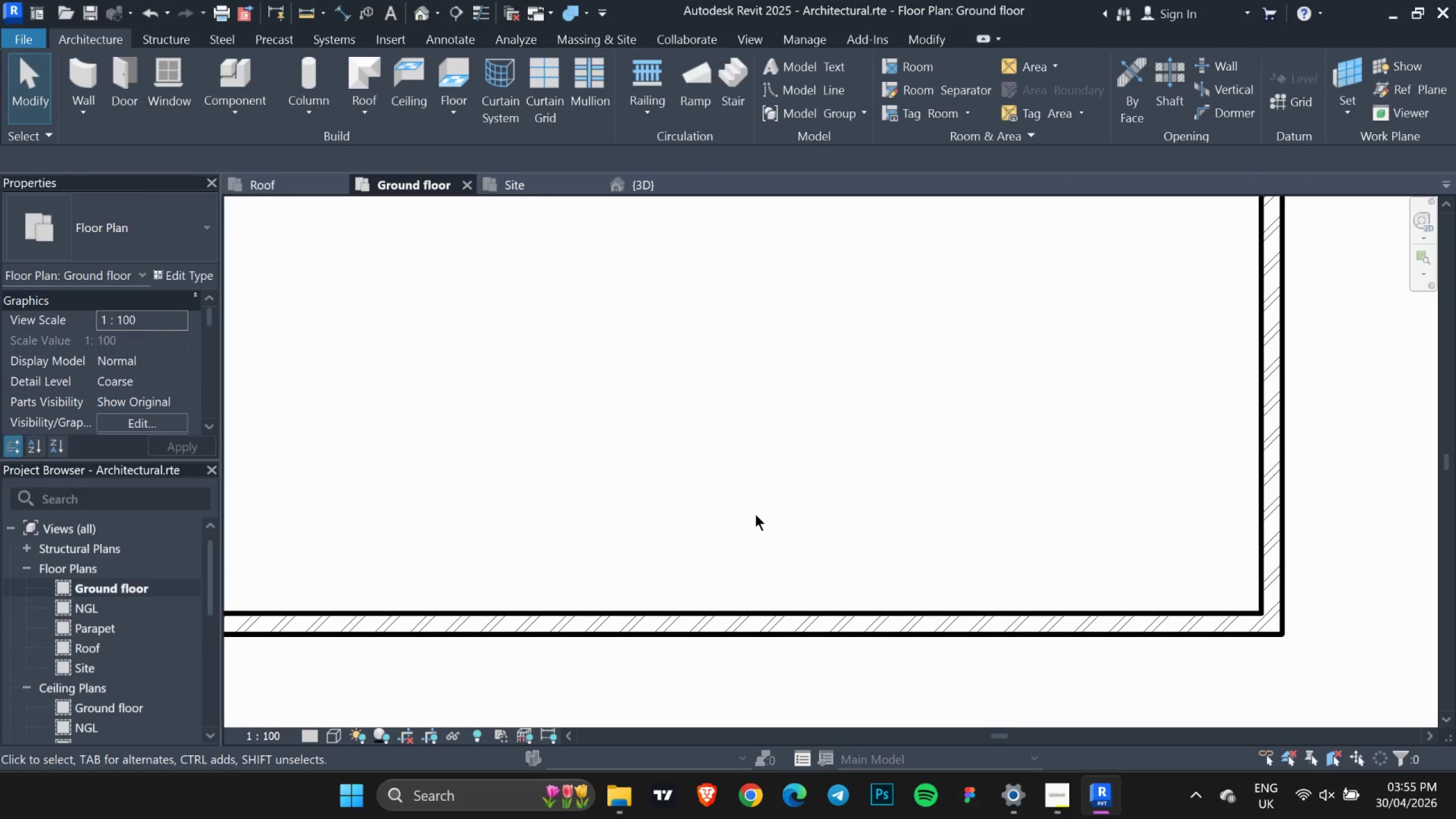 
scroll: coordinate [755, 514], scroll_direction: down, amount: 12.0
 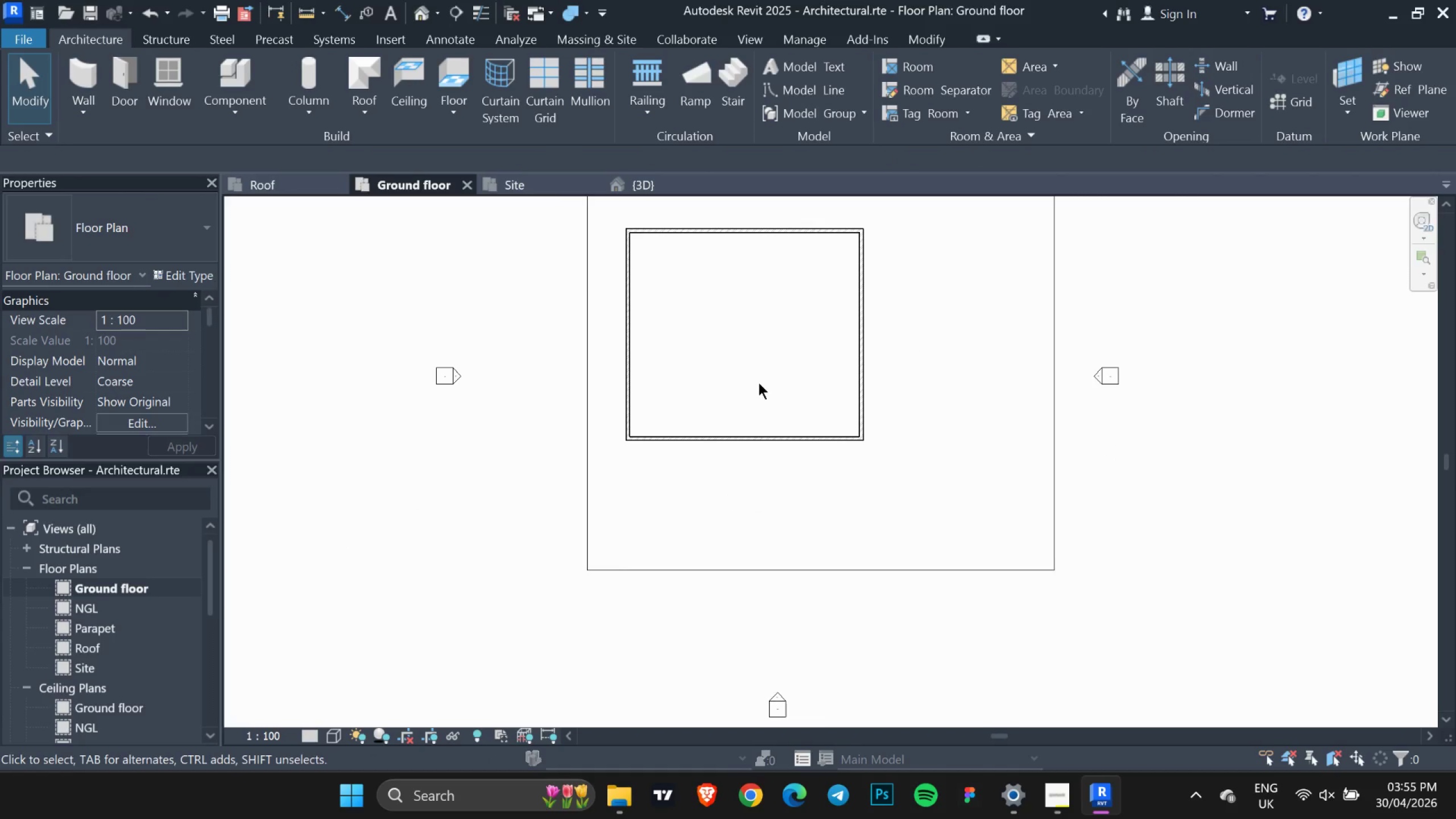 
scroll: coordinate [759, 383], scroll_direction: up, amount: 4.0
 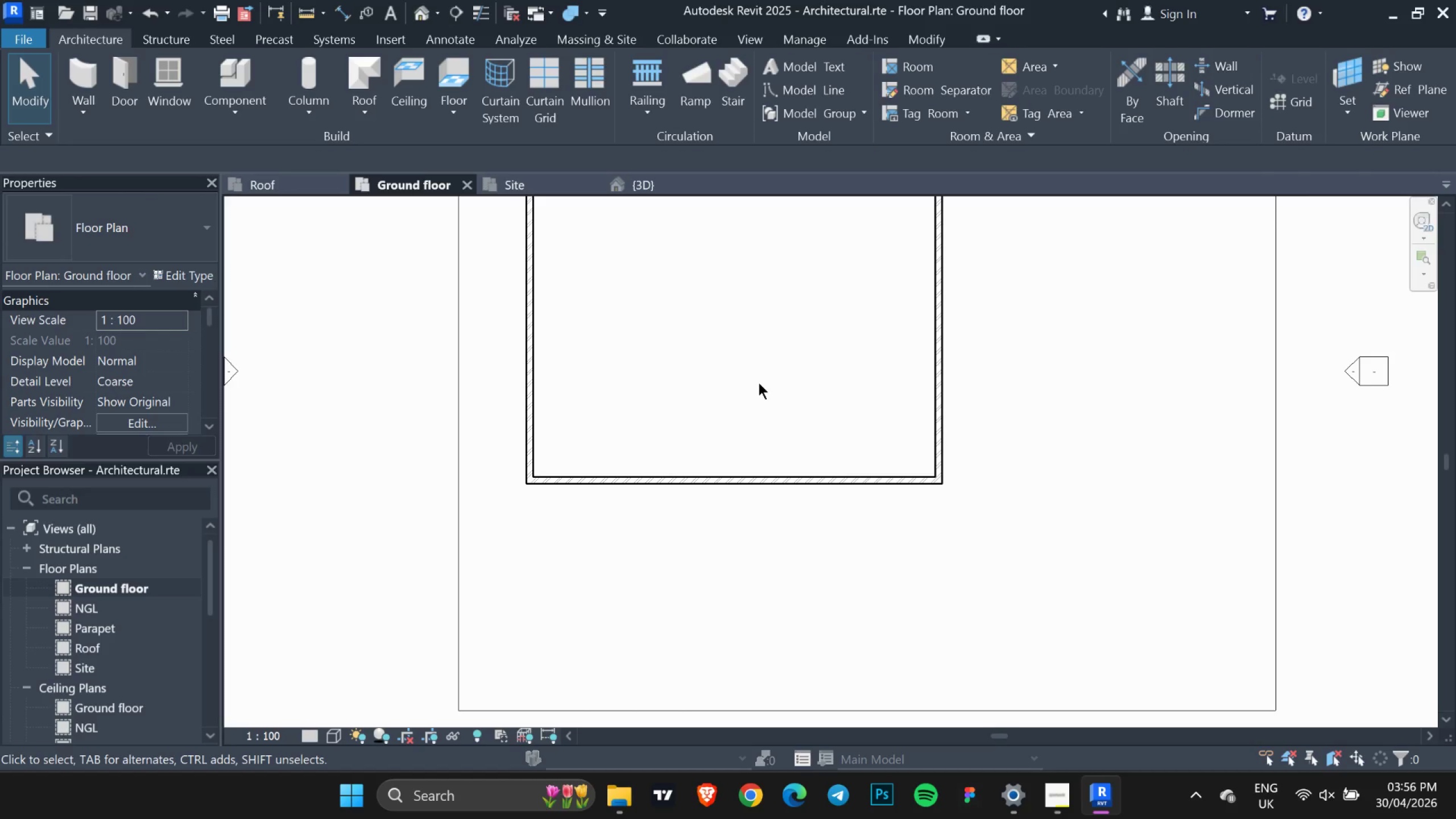 
wait(26.45)
 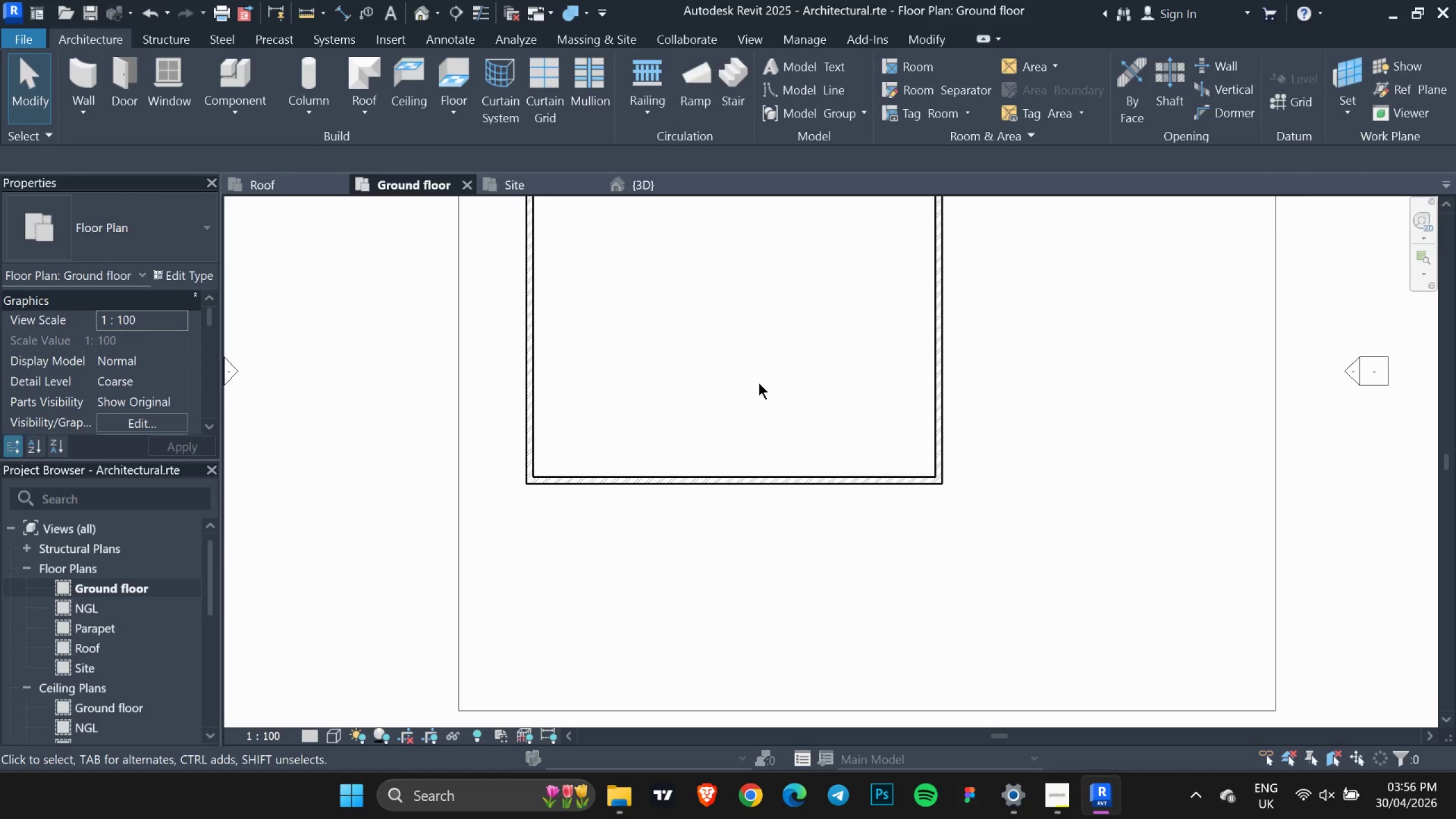 
scroll: coordinate [630, 450], scroll_direction: down, amount: 3.0
 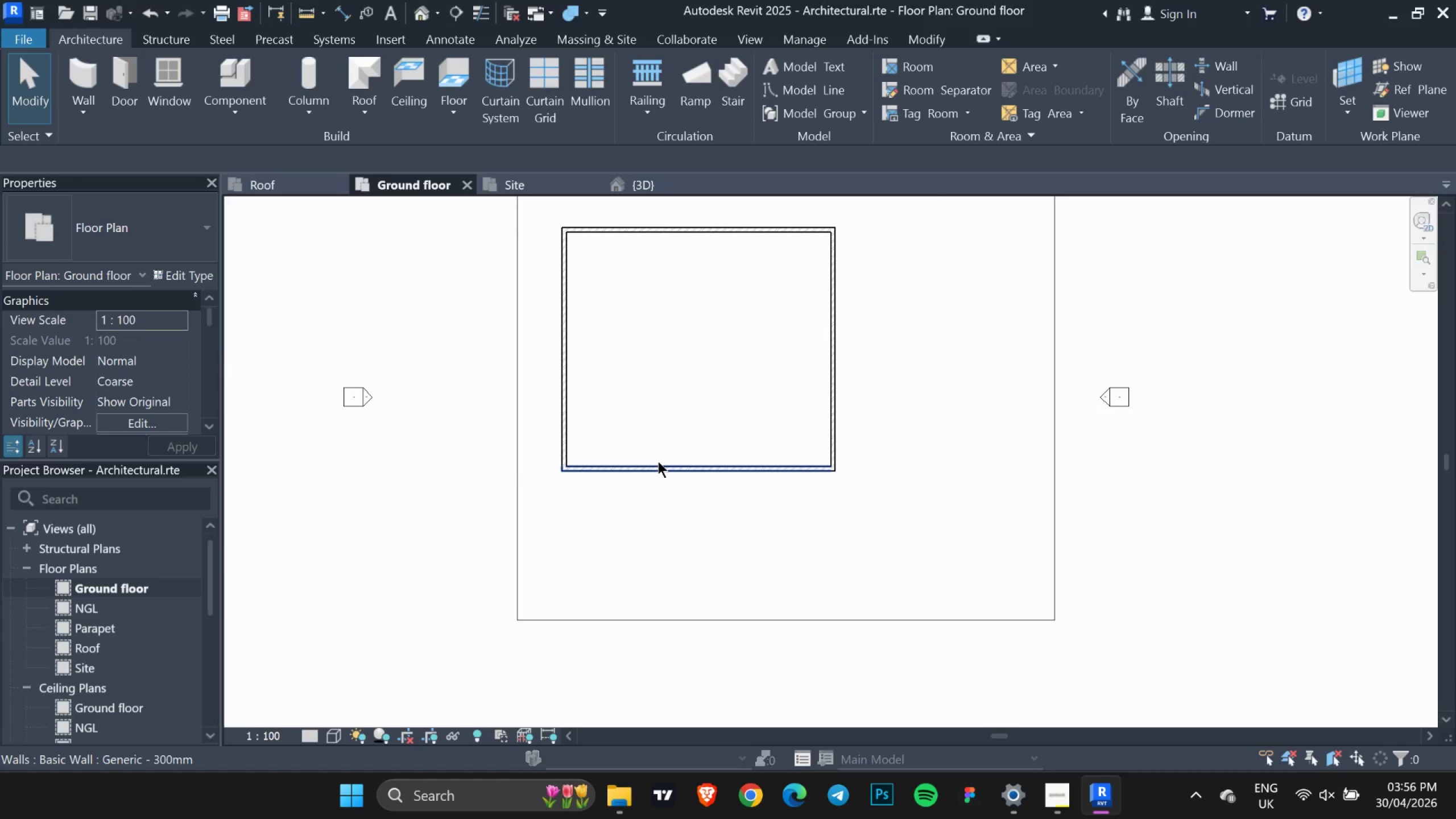 
left_click([658, 461])
 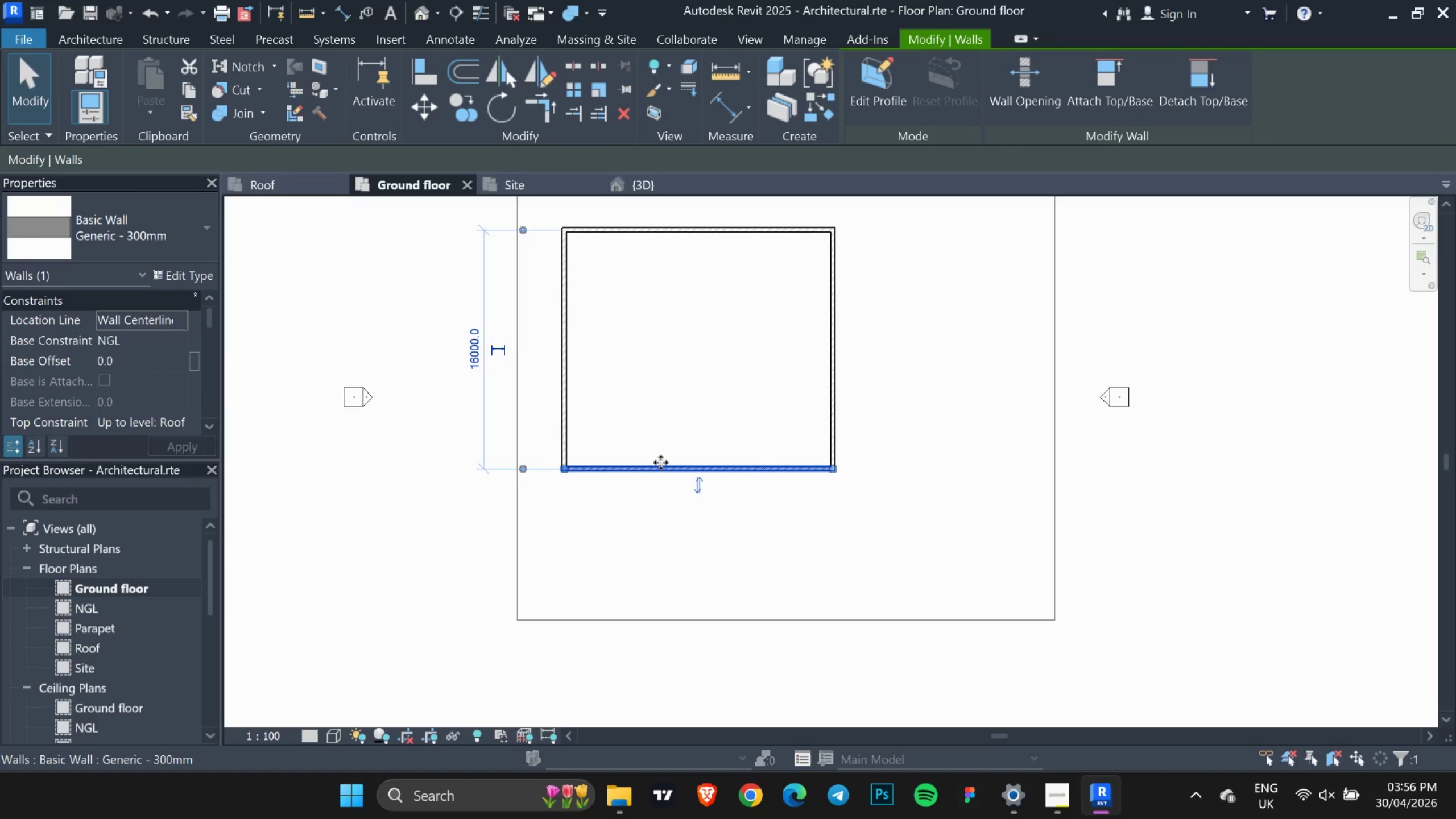 
scroll: coordinate [663, 462], scroll_direction: up, amount: 5.0
 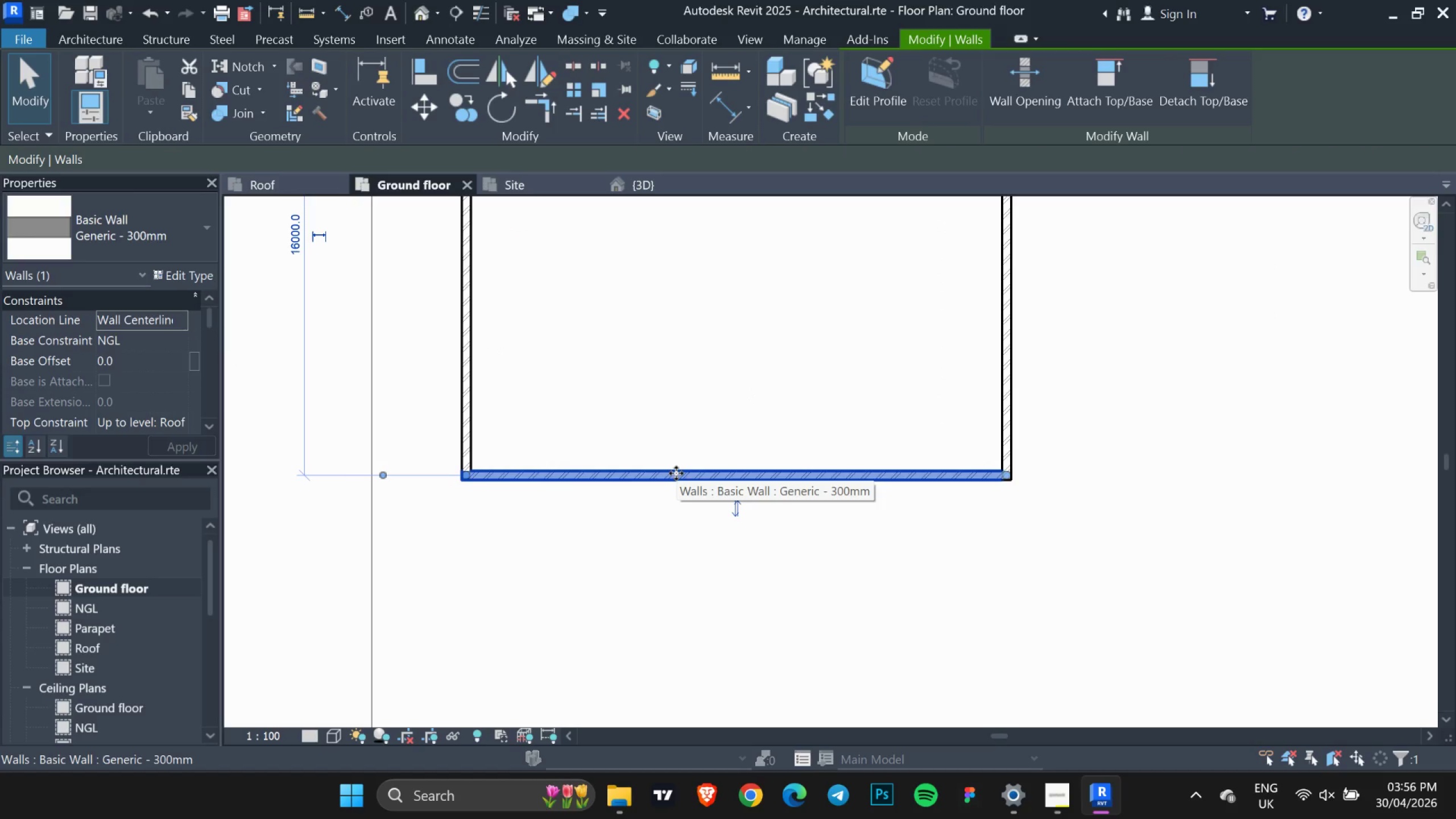 
scroll: coordinate [676, 473], scroll_direction: down, amount: 3.0
 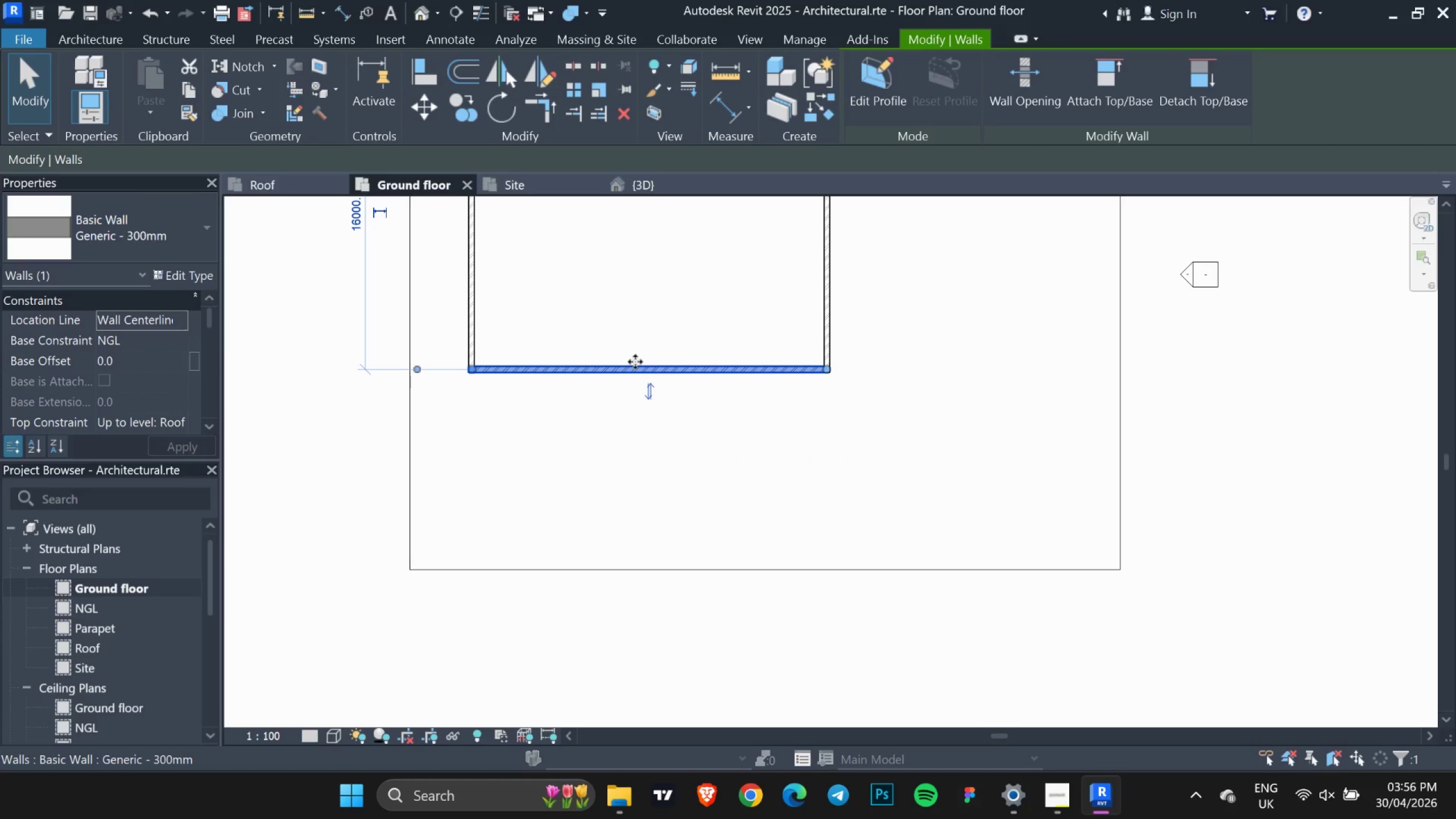 
left_click_drag(start_coordinate=[644, 365], to_coordinate=[647, 425])
 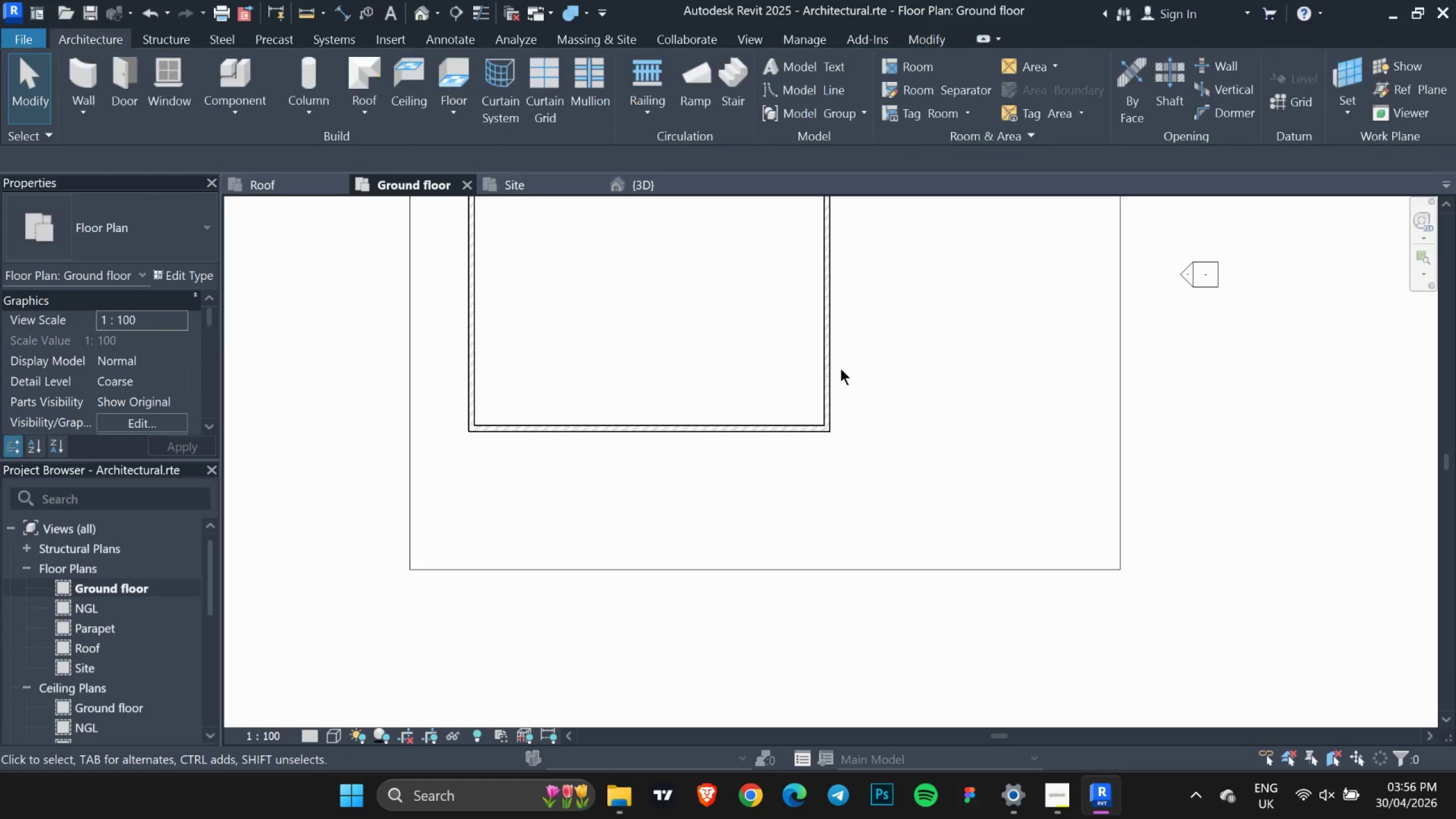 
scroll: coordinate [847, 377], scroll_direction: down, amount: 4.0
 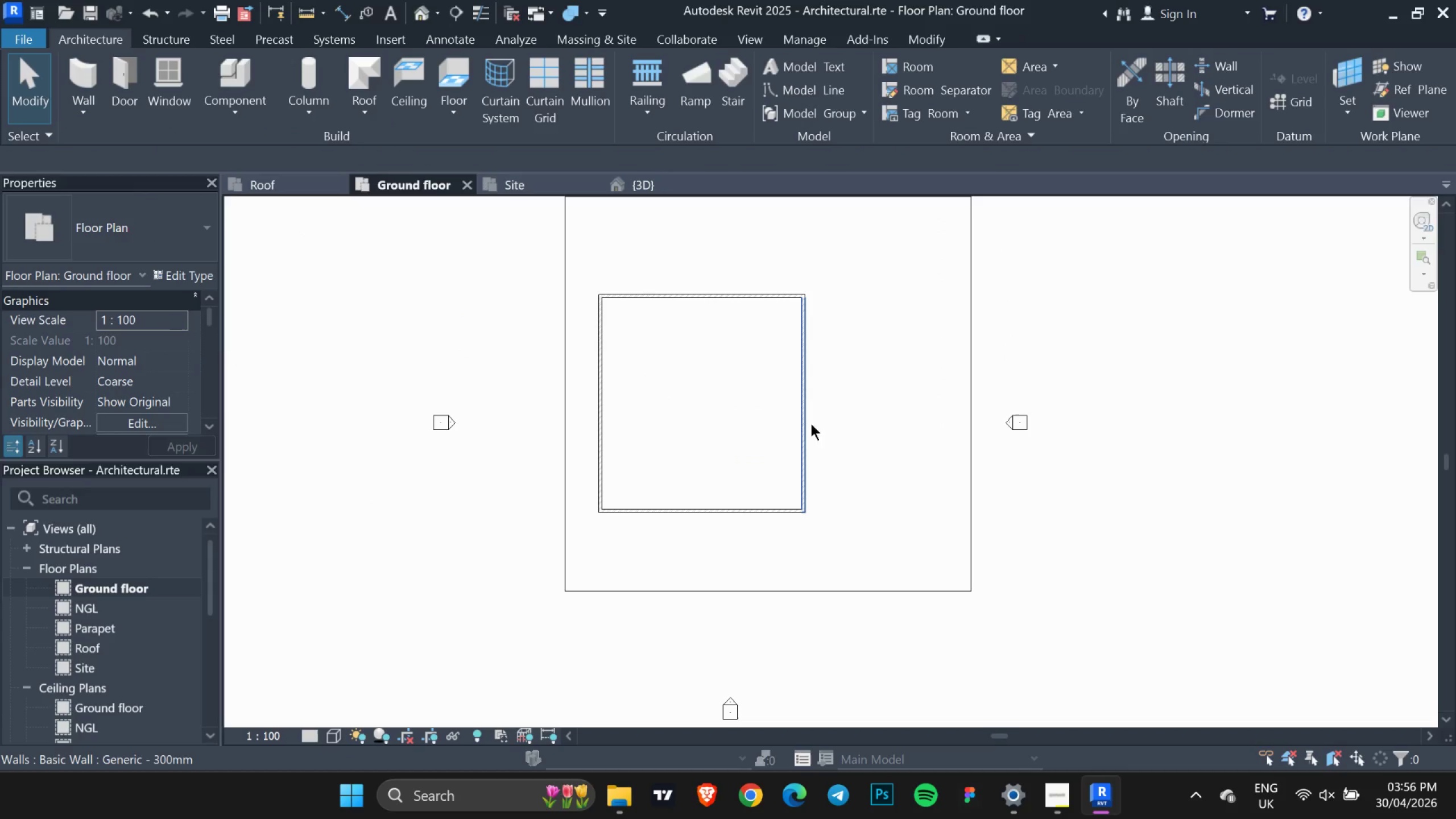 
left_click([806, 425])
 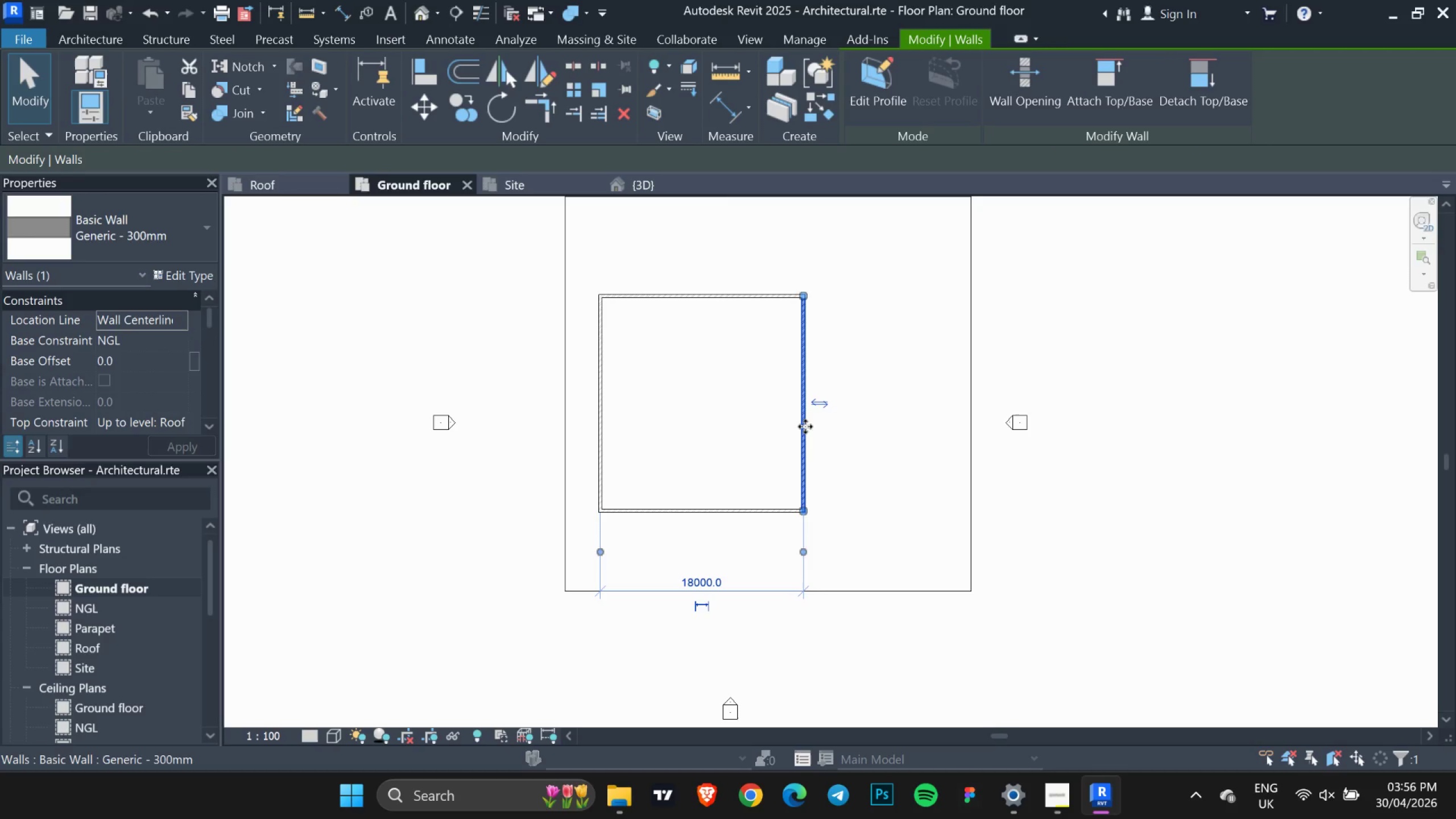 
left_click_drag(start_coordinate=[805, 427], to_coordinate=[874, 410])
 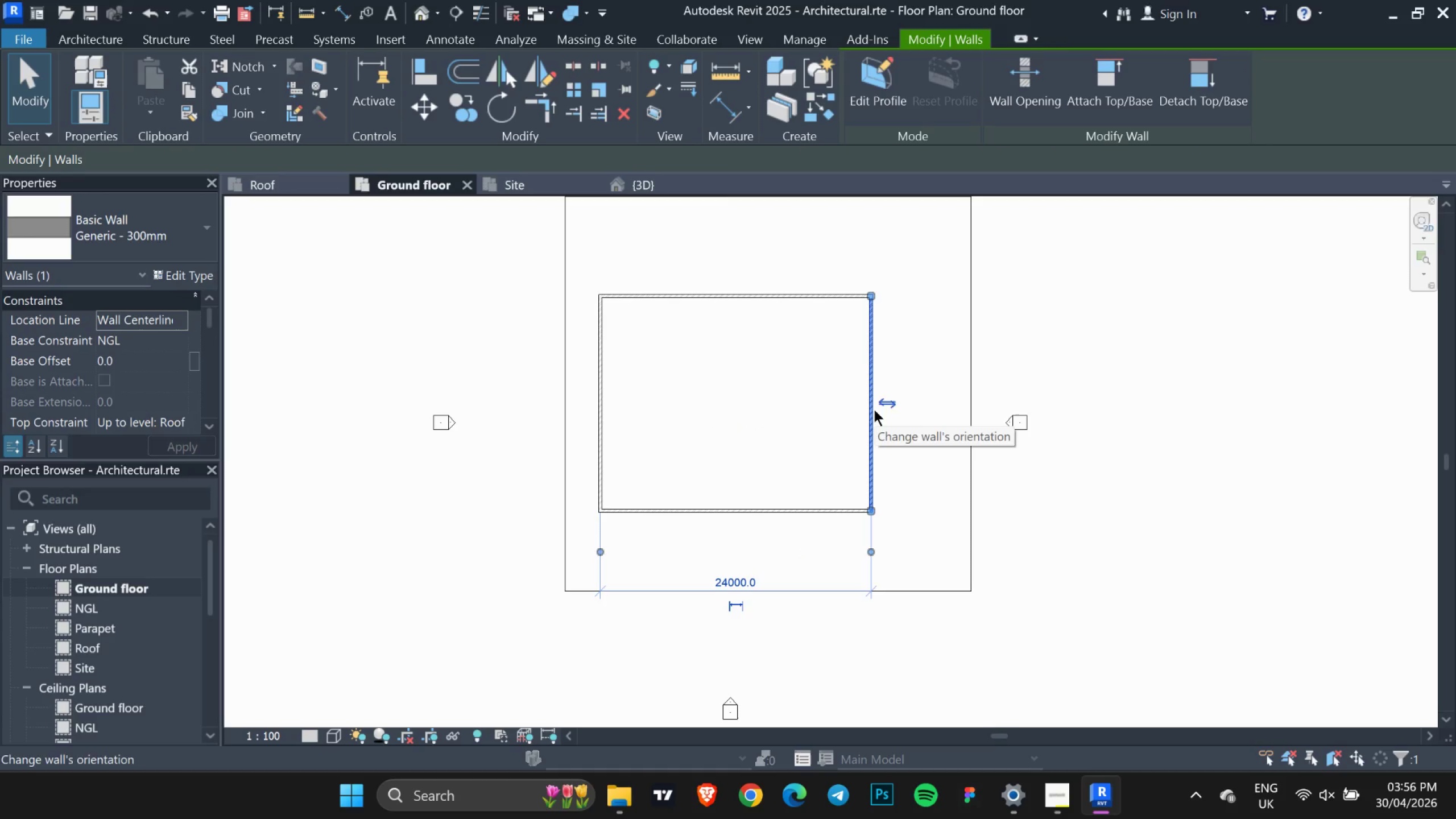 
left_click([804, 312])
 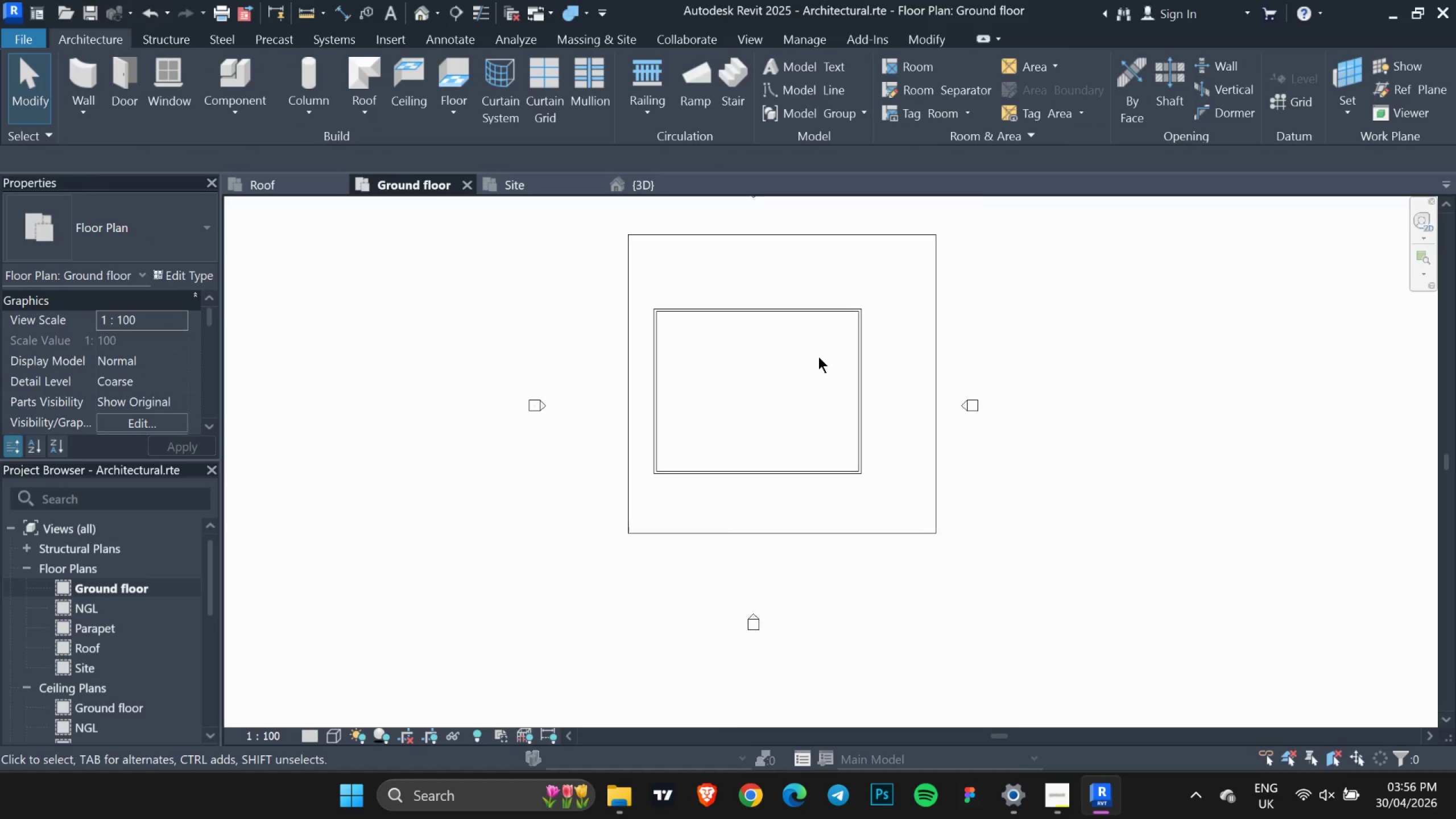 
scroll: coordinate [774, 392], scroll_direction: down, amount: 1.0
 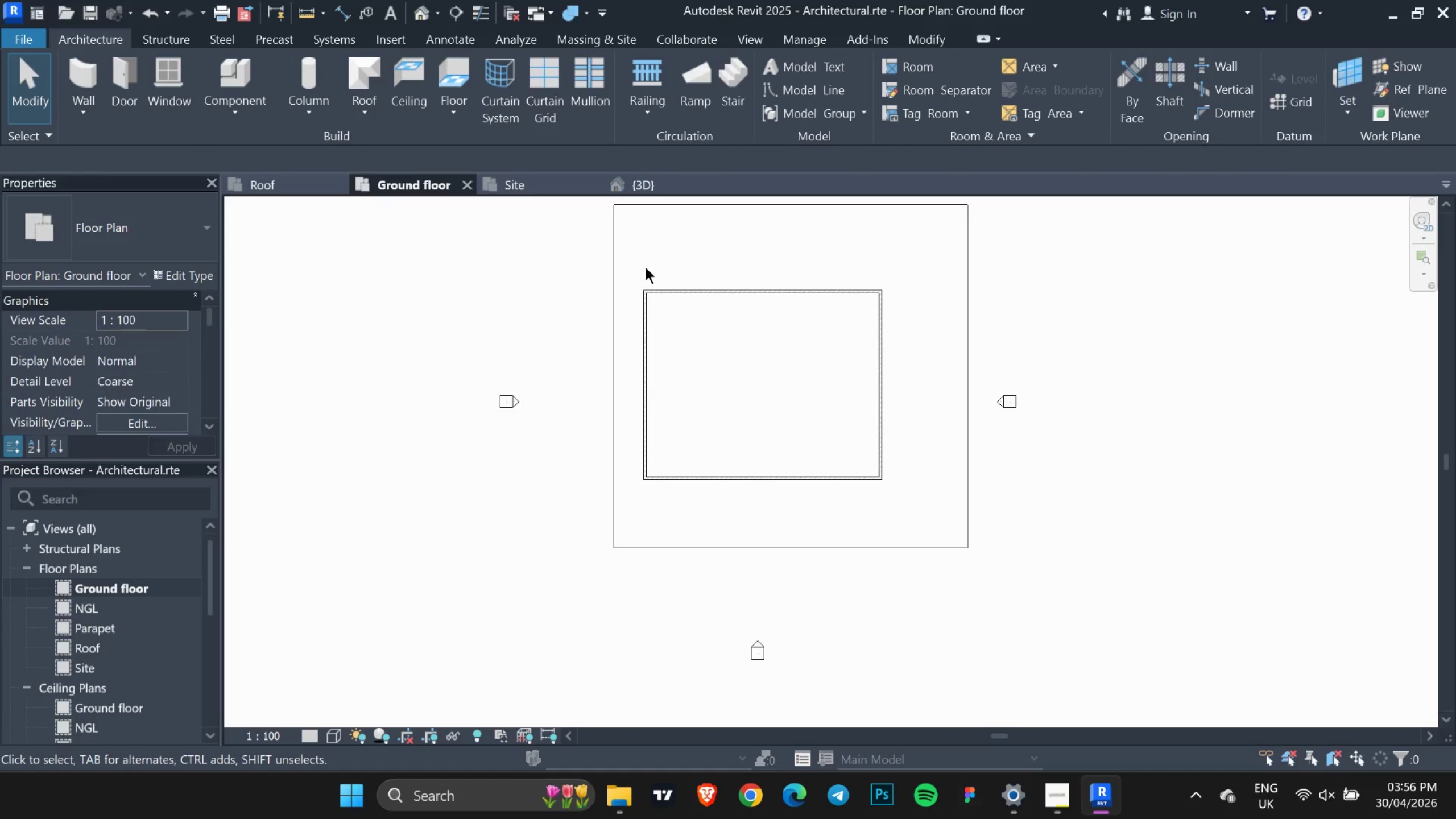 
left_click_drag(start_coordinate=[628, 265], to_coordinate=[925, 527])
 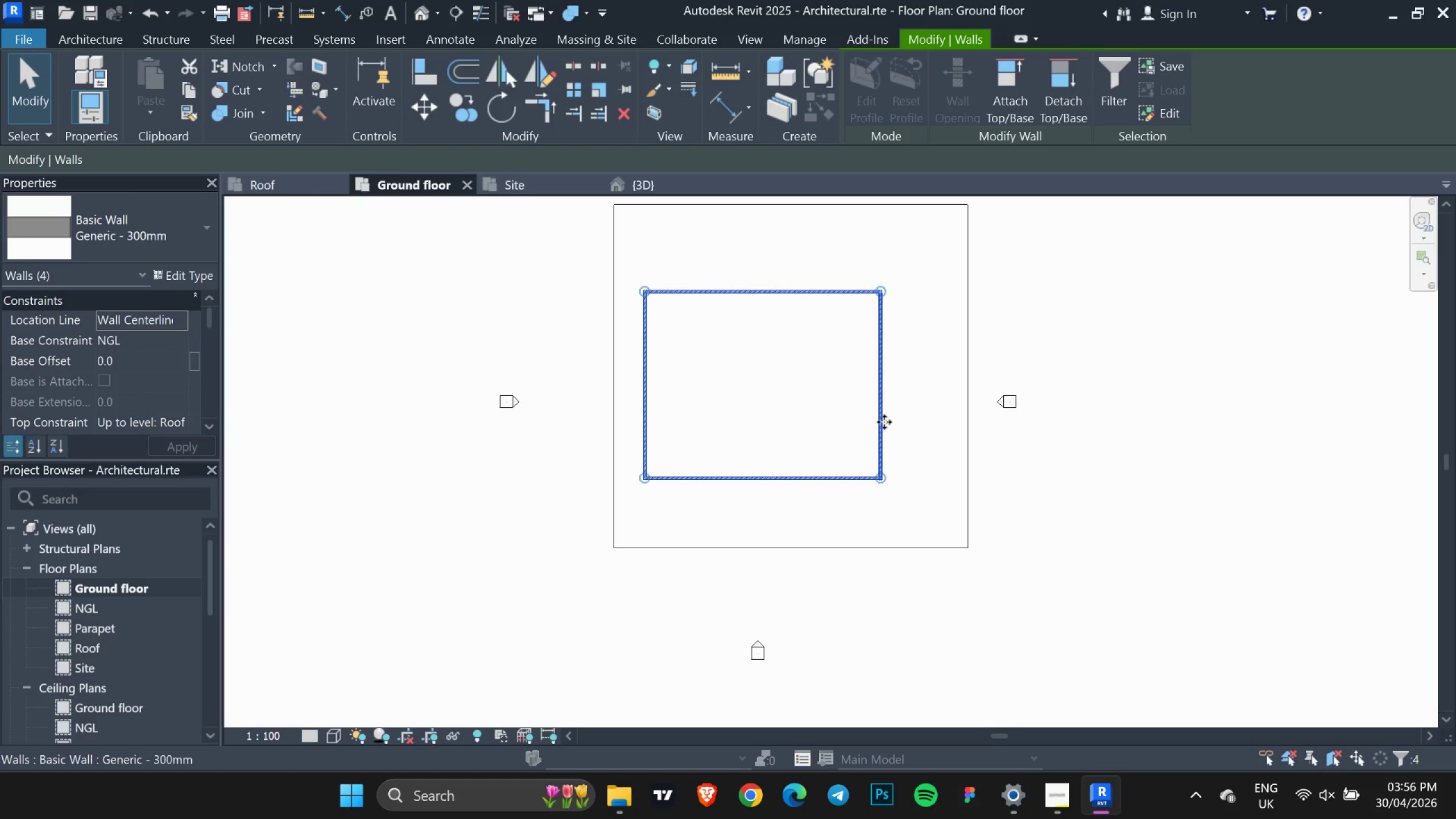 
left_click_drag(start_coordinate=[884, 422], to_coordinate=[913, 386])
 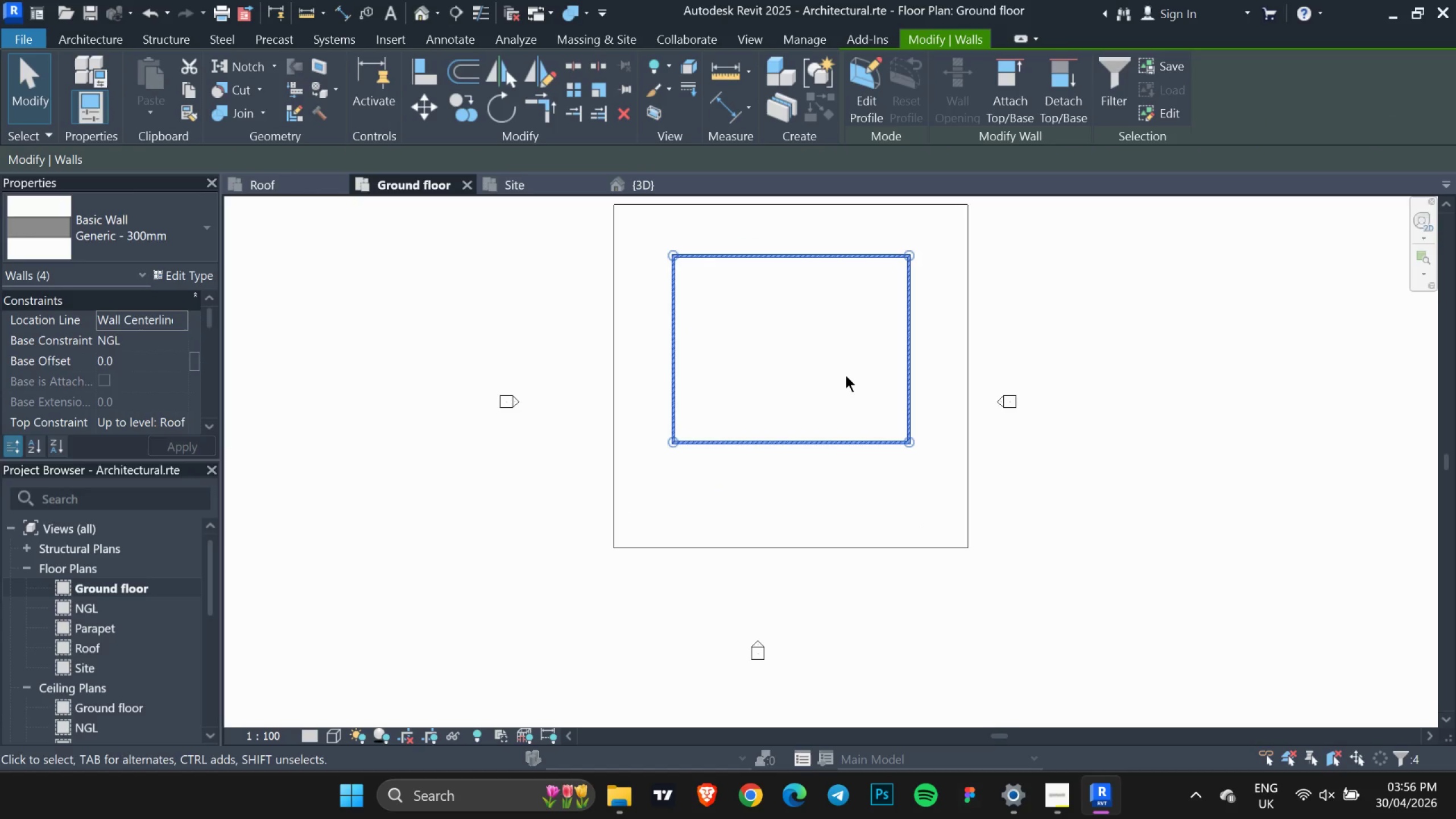 
left_click([846, 373])
 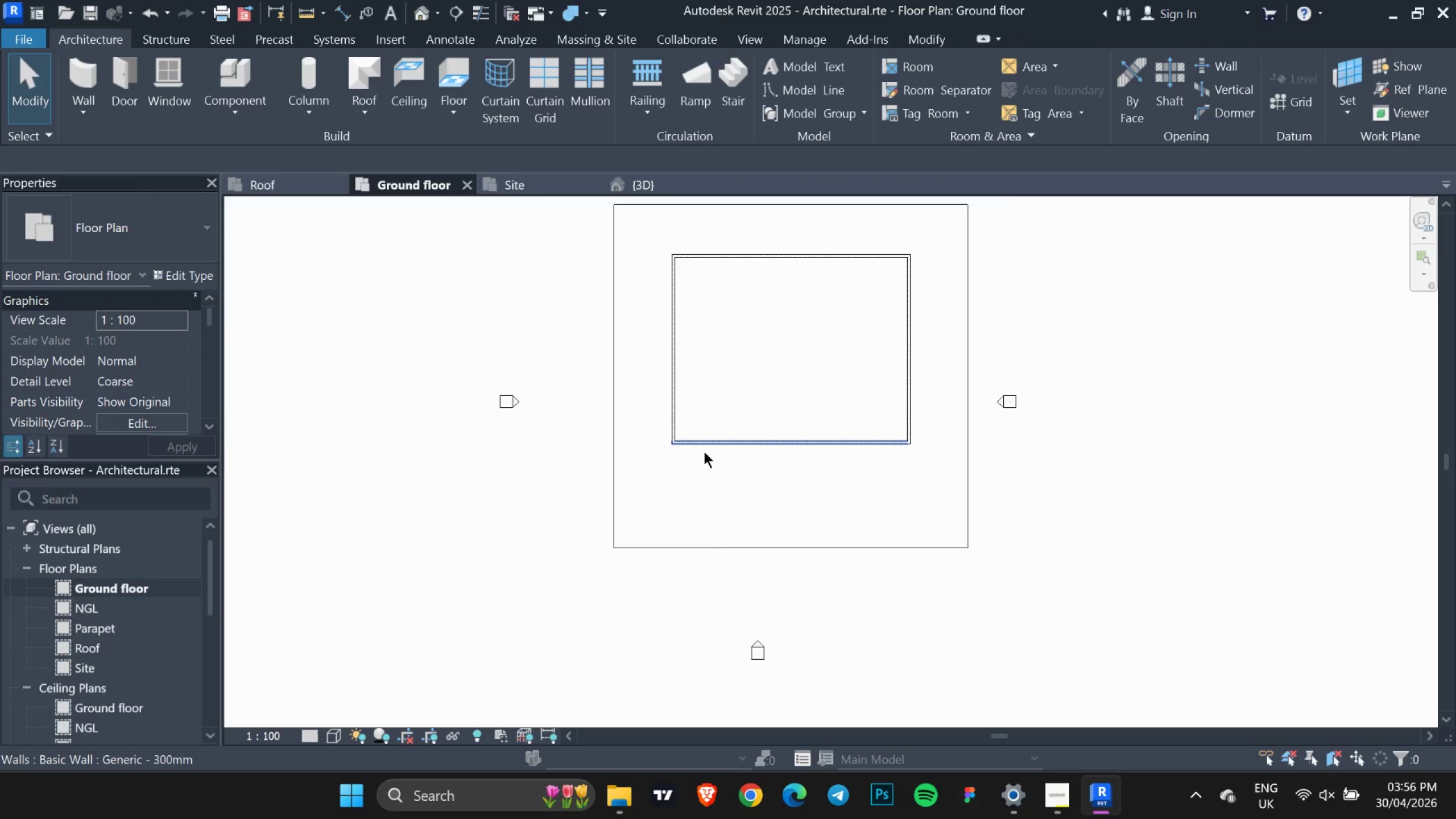 
scroll: coordinate [710, 445], scroll_direction: up, amount: 4.0
 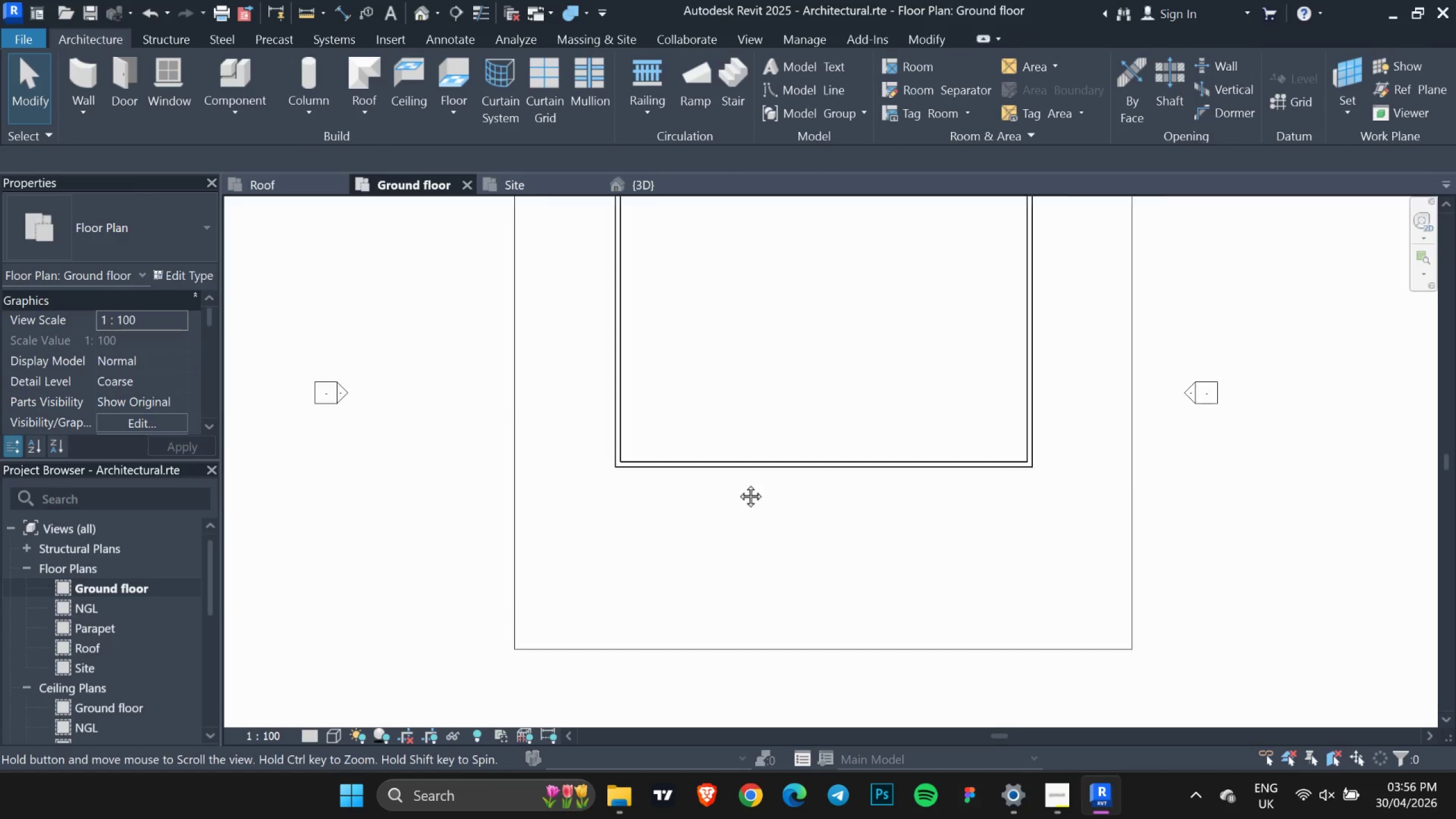 
double_click([699, 540])
 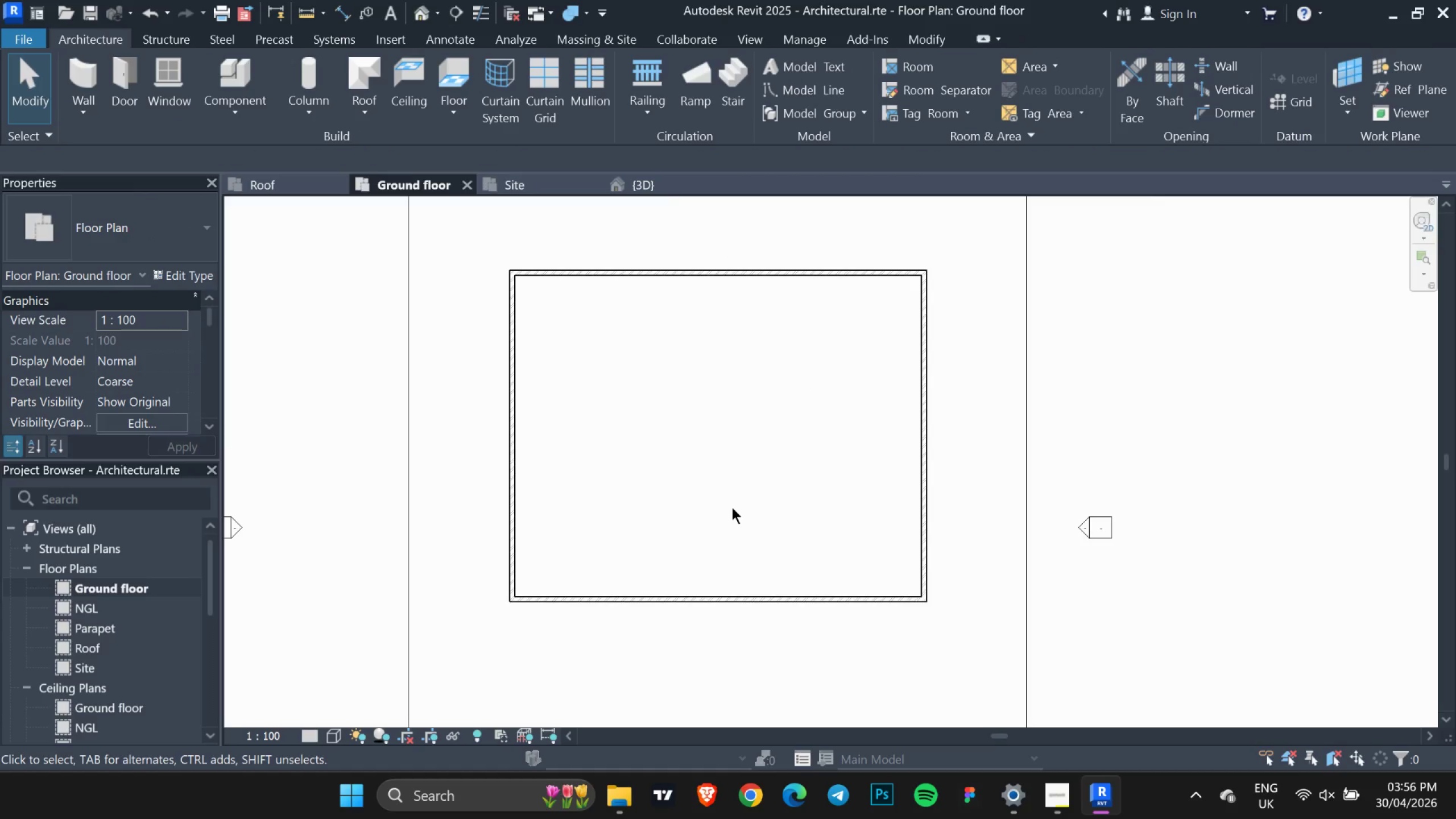 
scroll: coordinate [732, 508], scroll_direction: down, amount: 3.0
 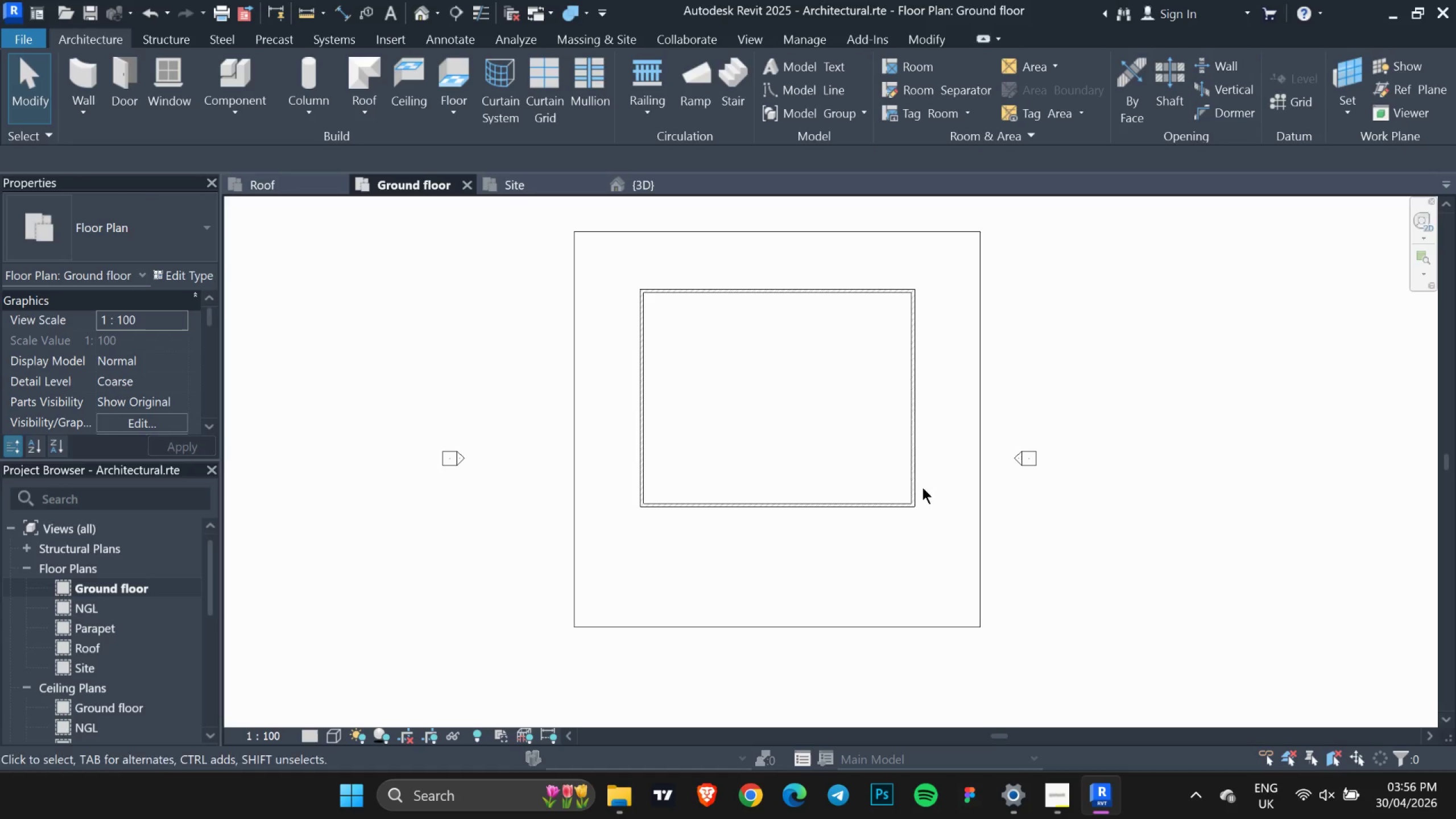 
wait(5.12)
 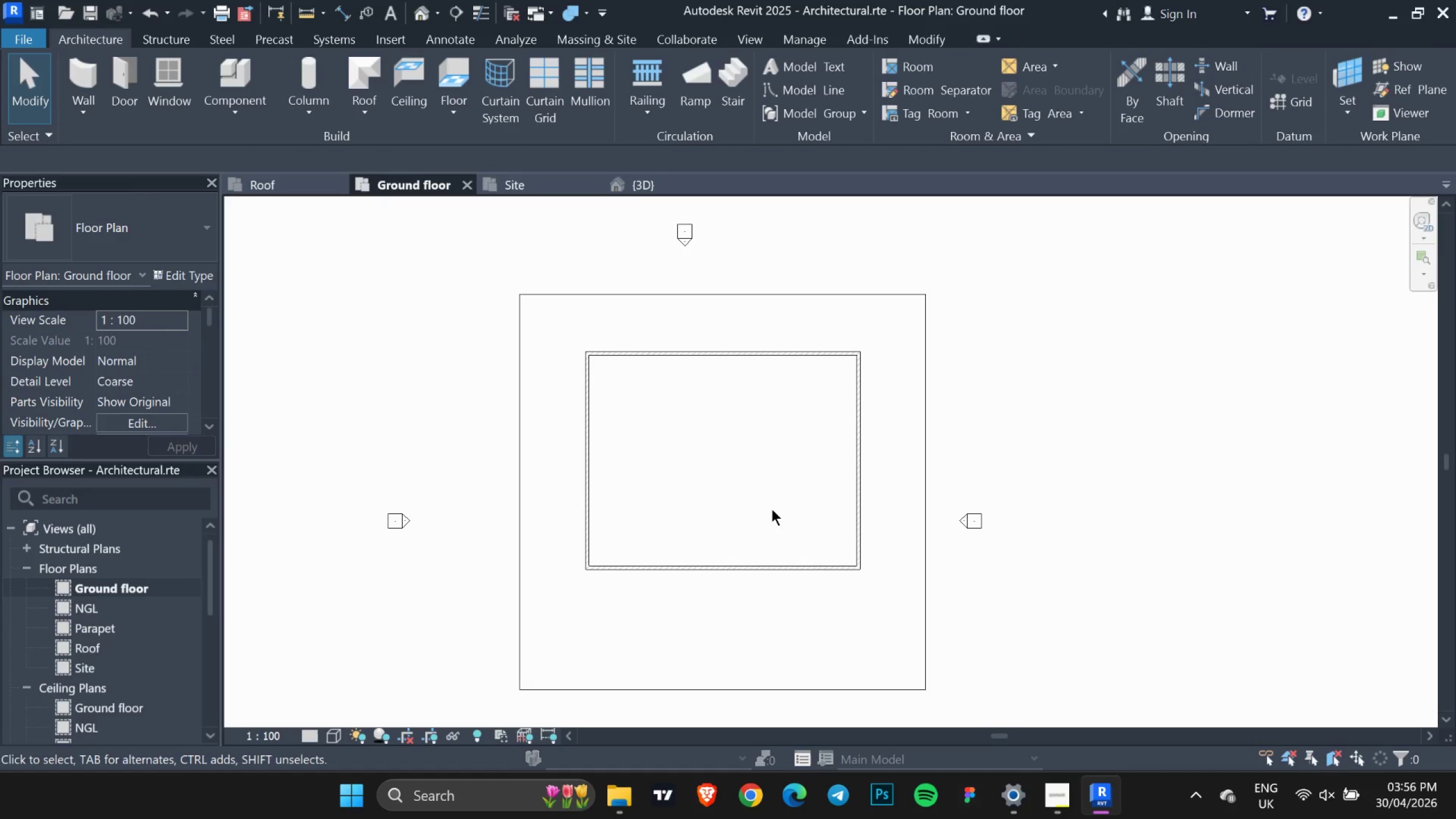 
left_click([81, 82])
 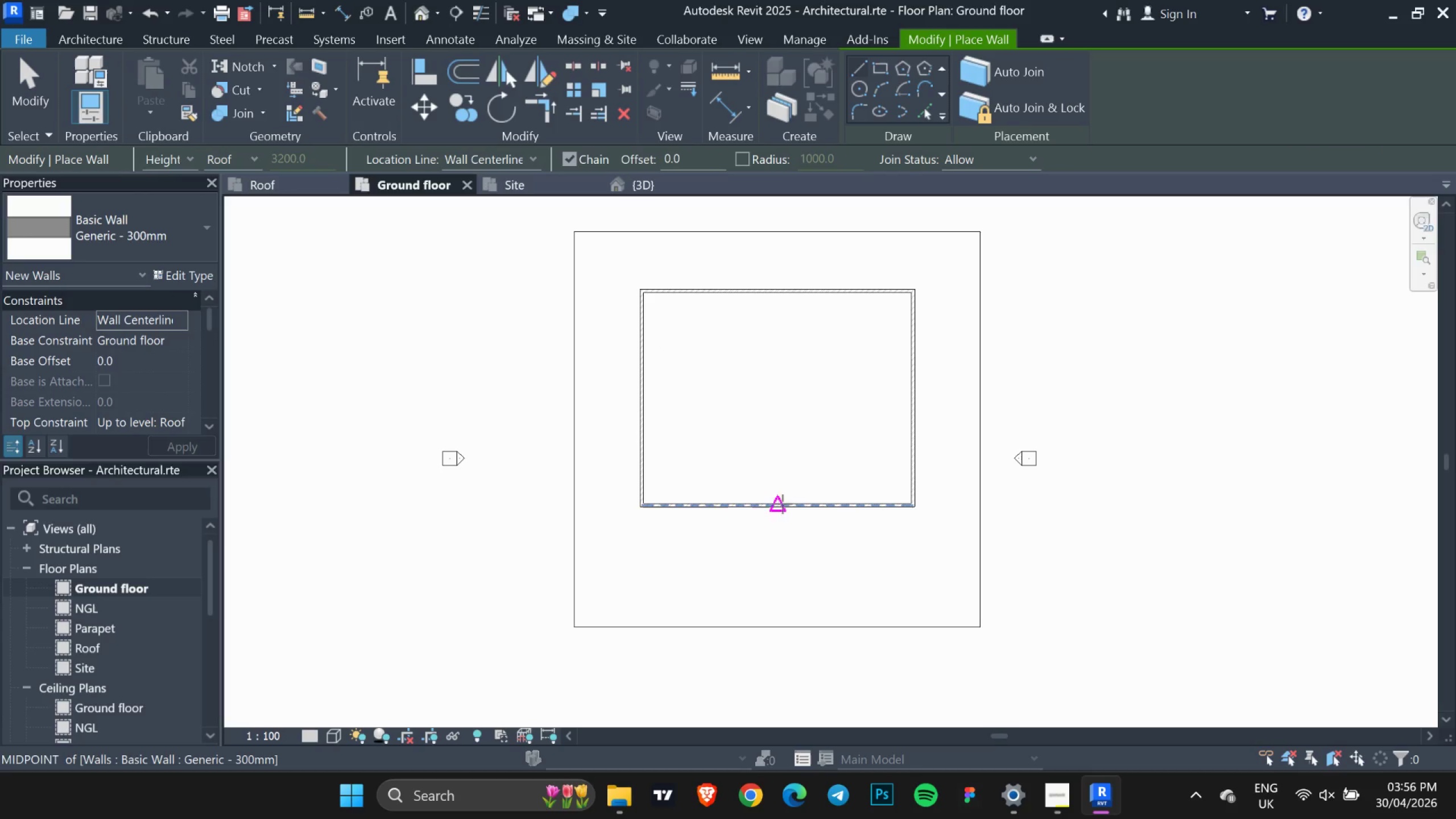 
left_click([747, 506])
 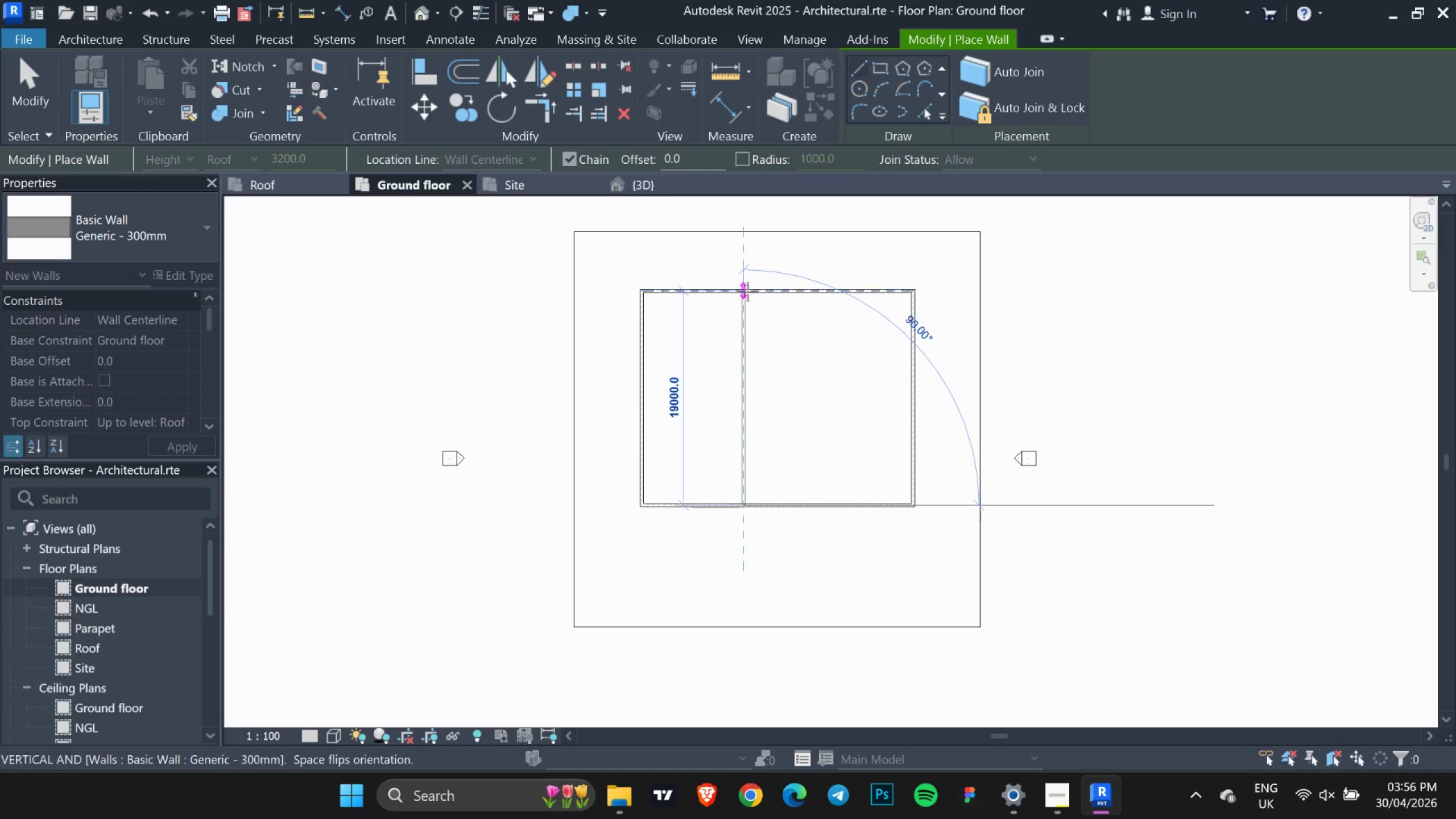 
left_click([748, 292])
 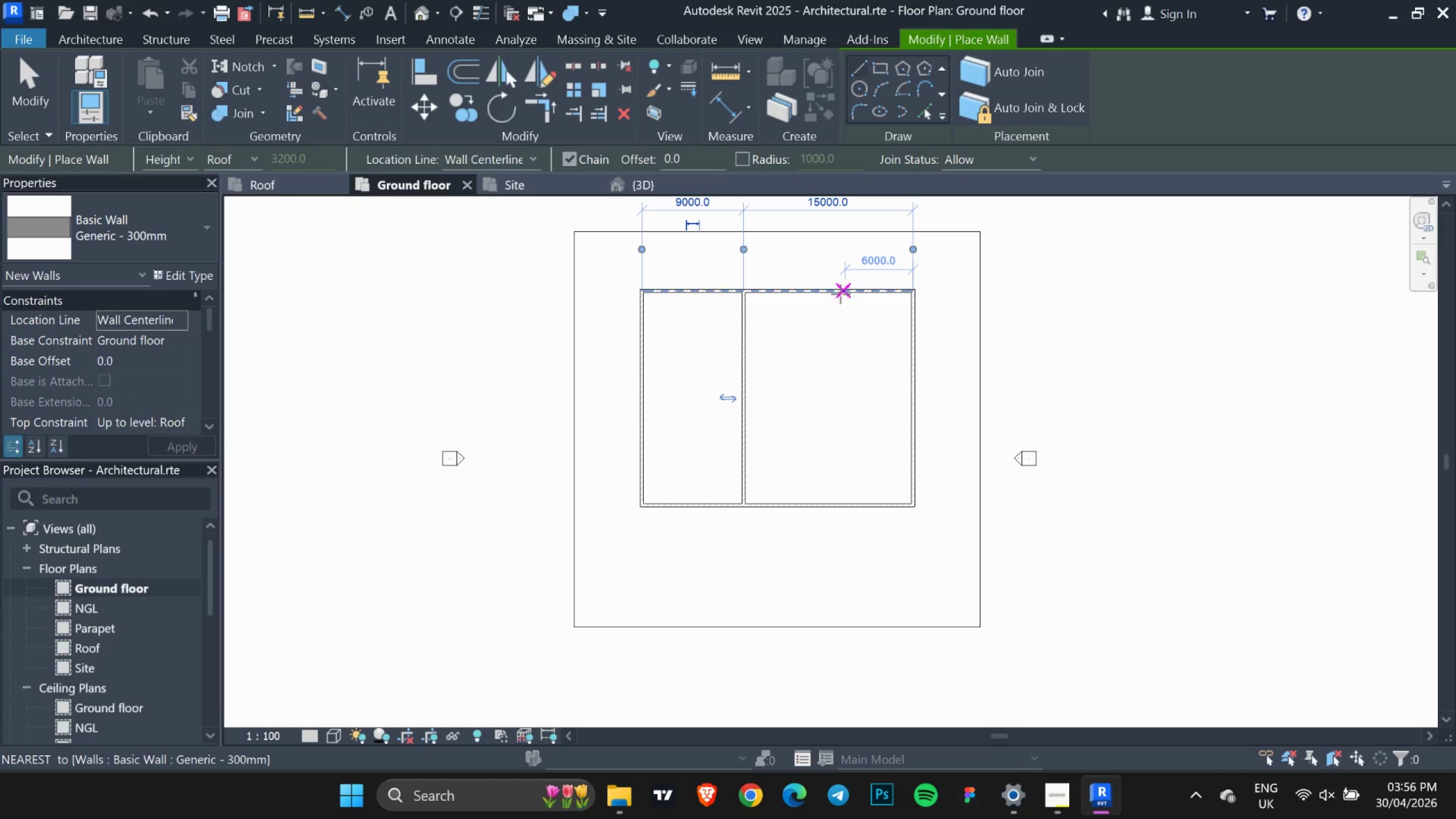 
left_click([841, 294])
 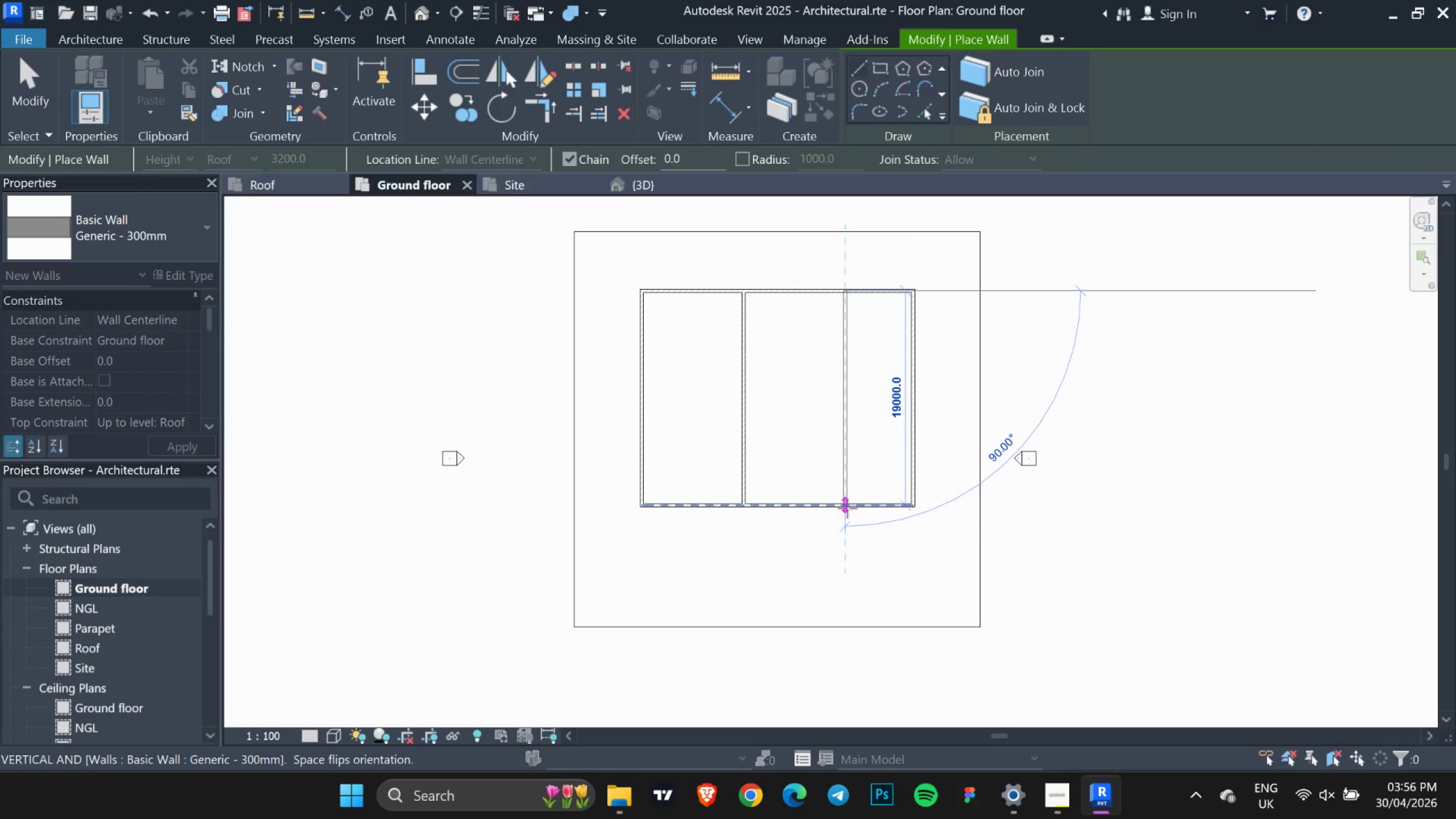 
left_click([847, 508])
 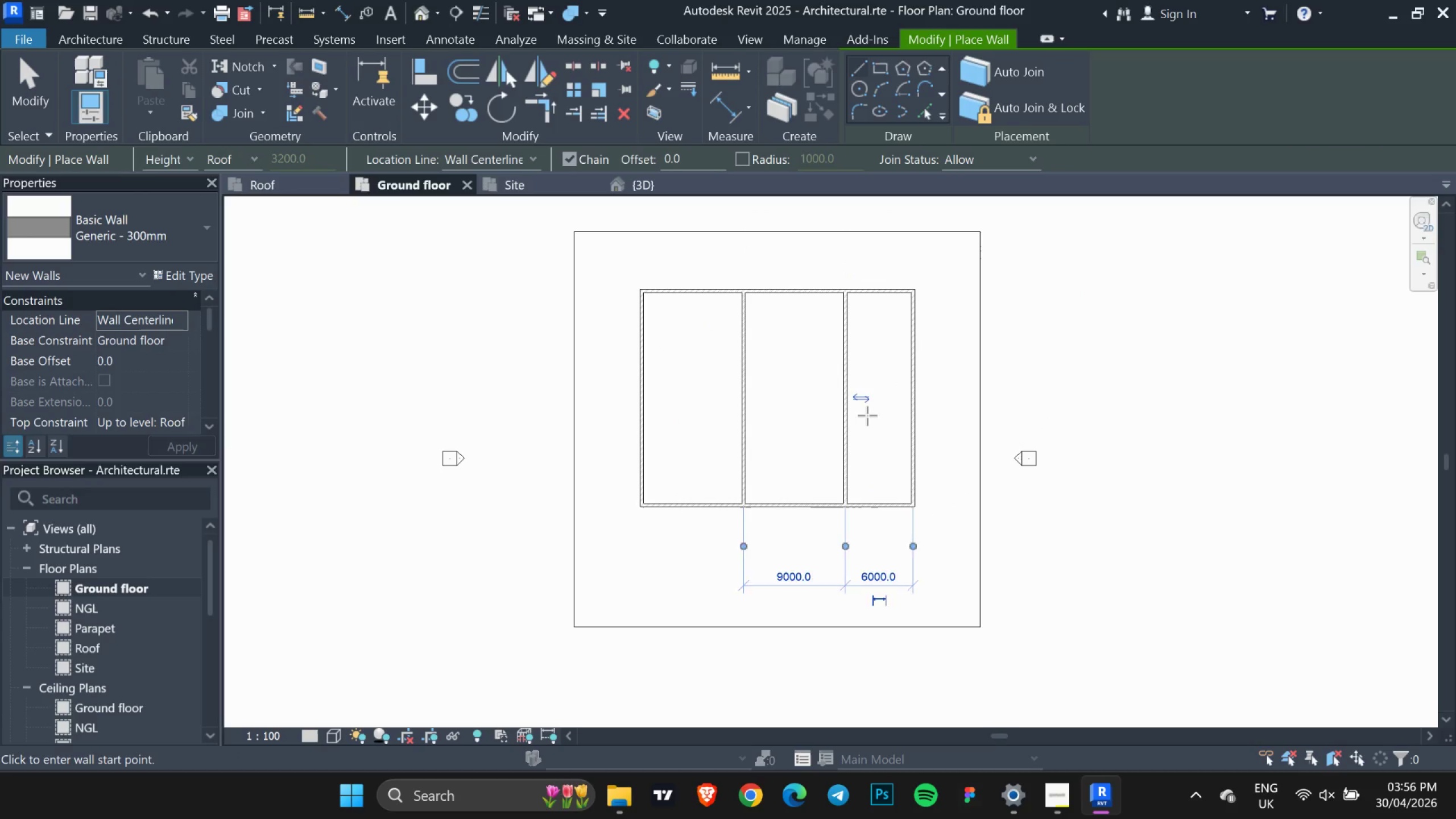 
key(Escape)
 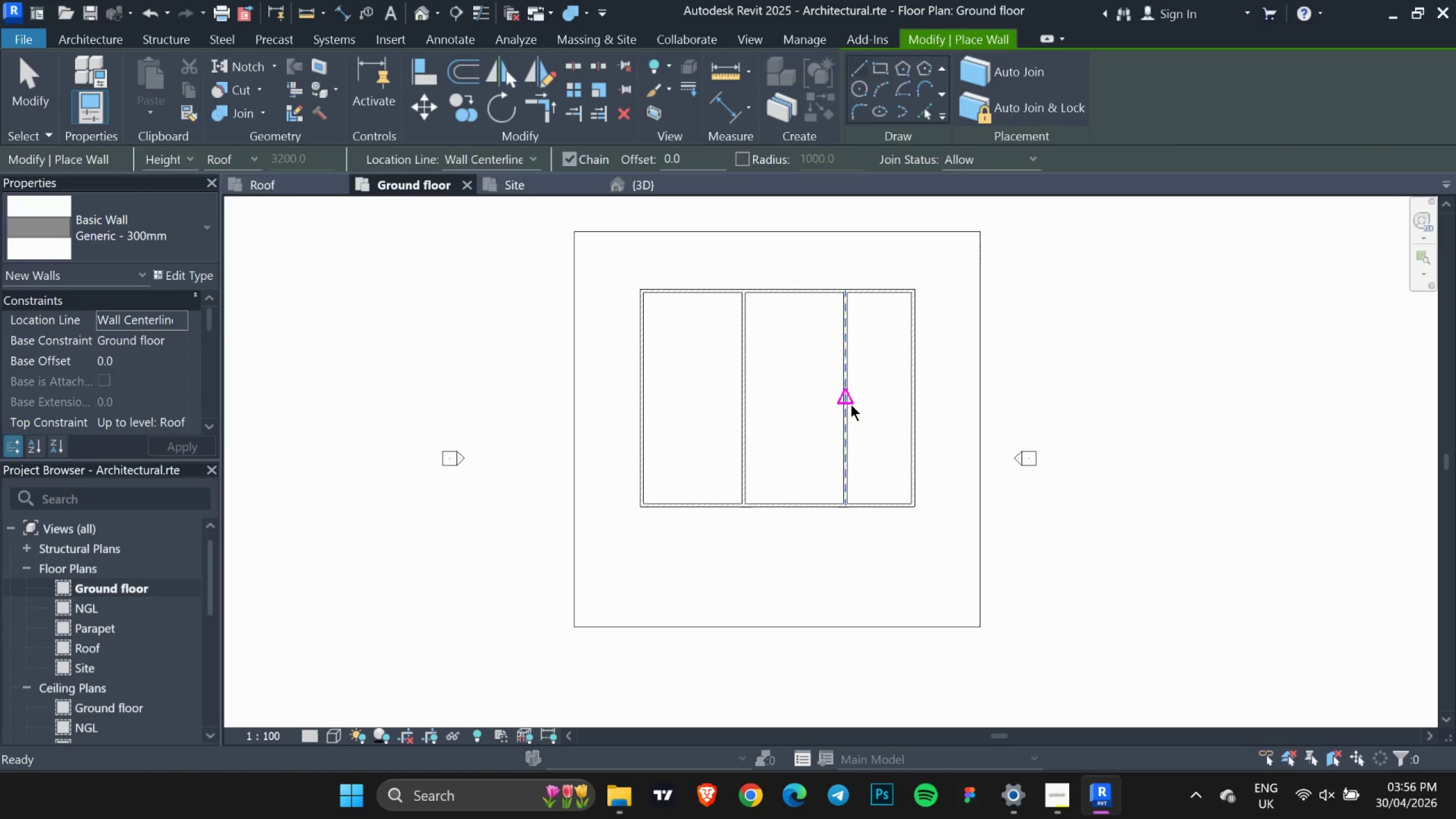 
key(Escape)
 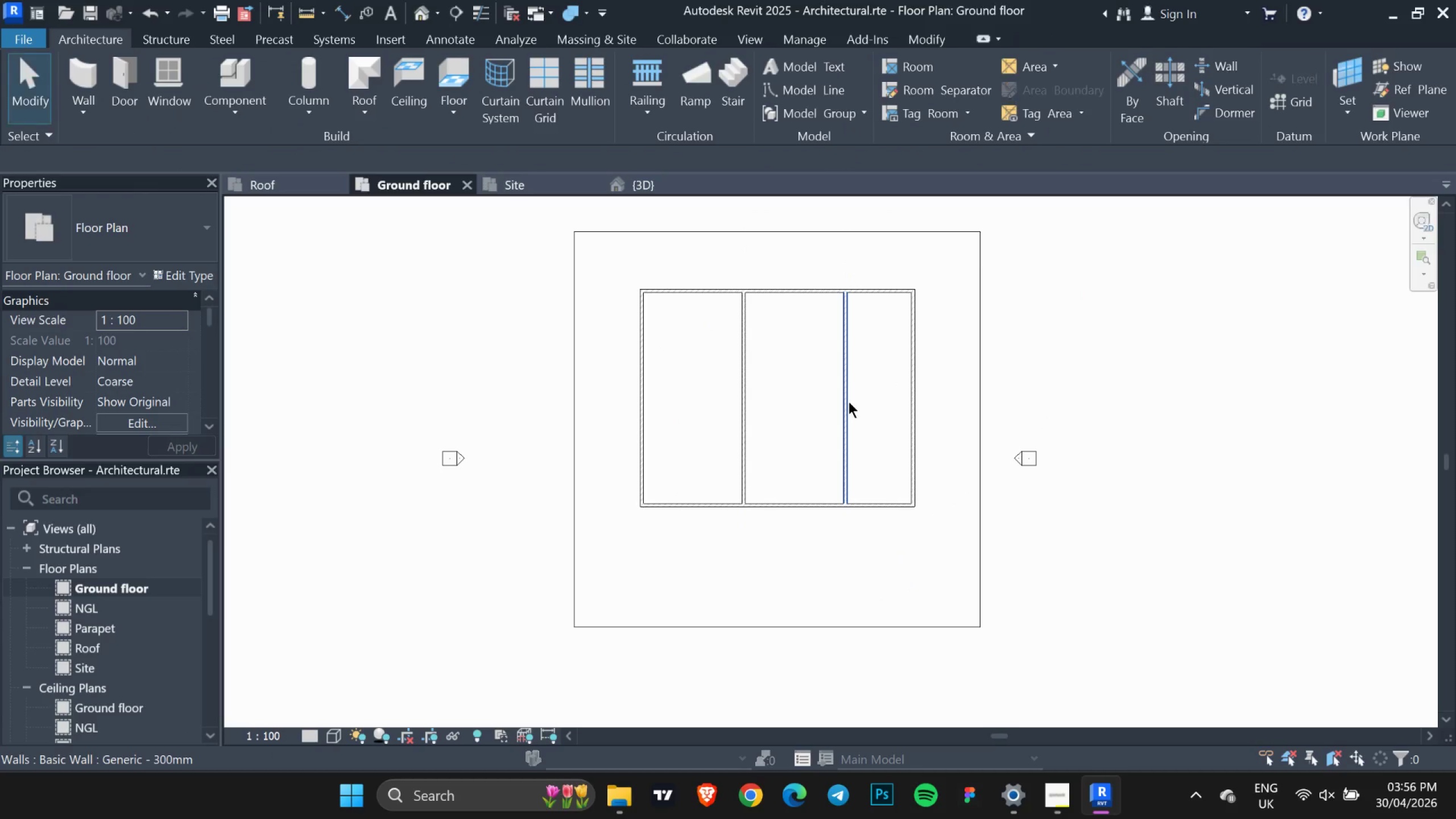 
left_click([849, 402])
 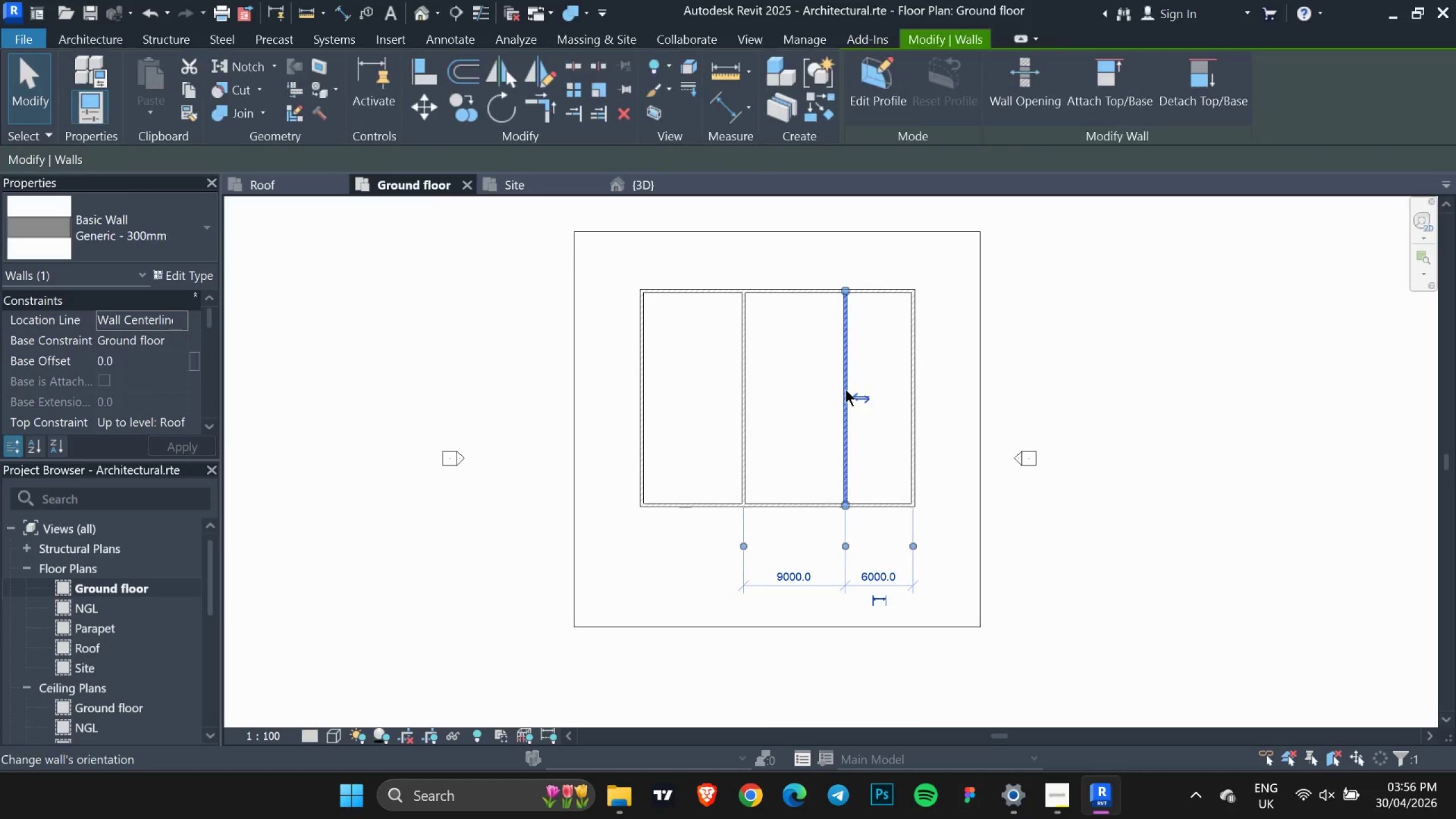 
left_click_drag(start_coordinate=[844, 379], to_coordinate=[816, 386])
 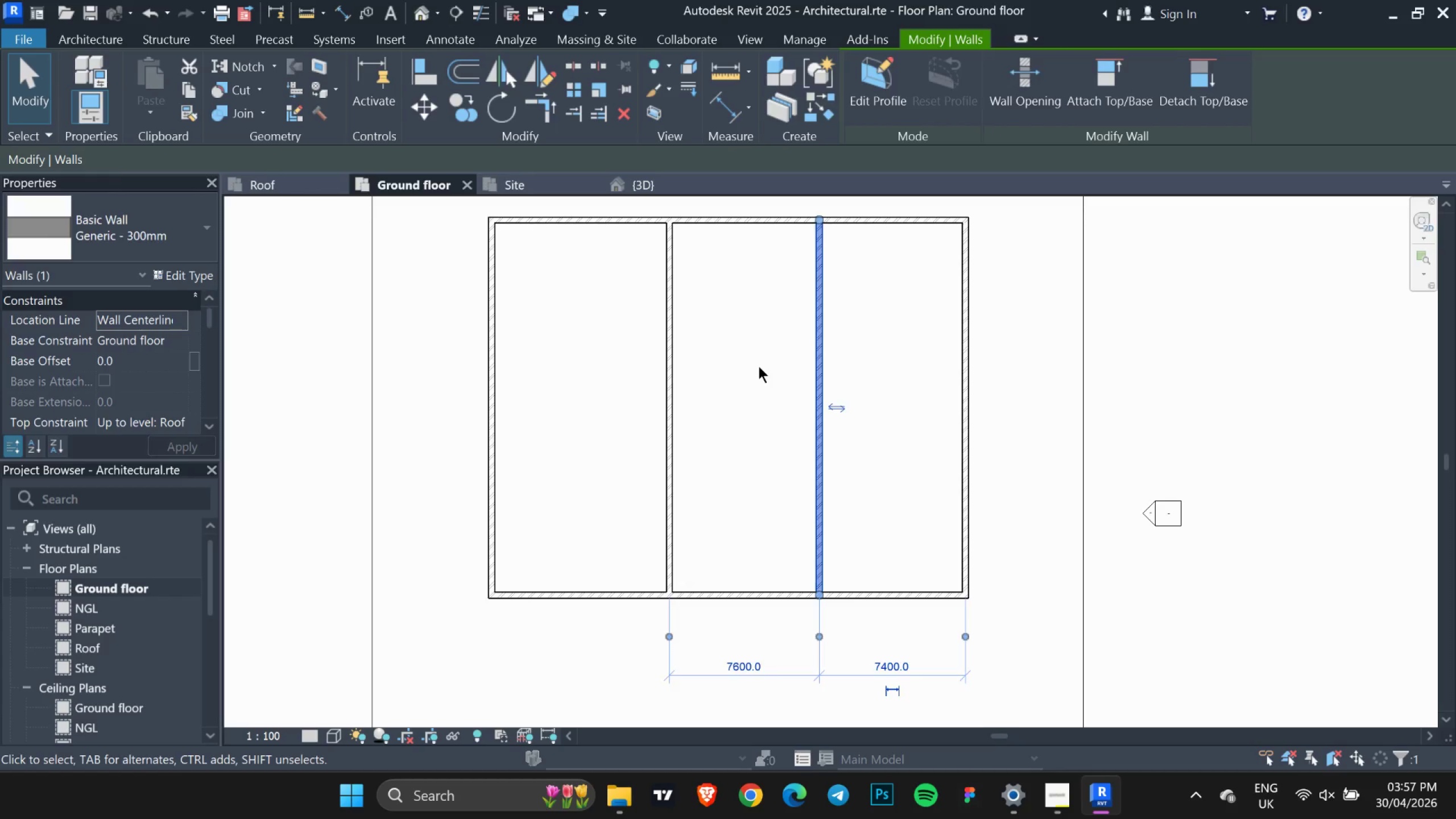 
scroll: coordinate [843, 385], scroll_direction: up, amount: 4.0
 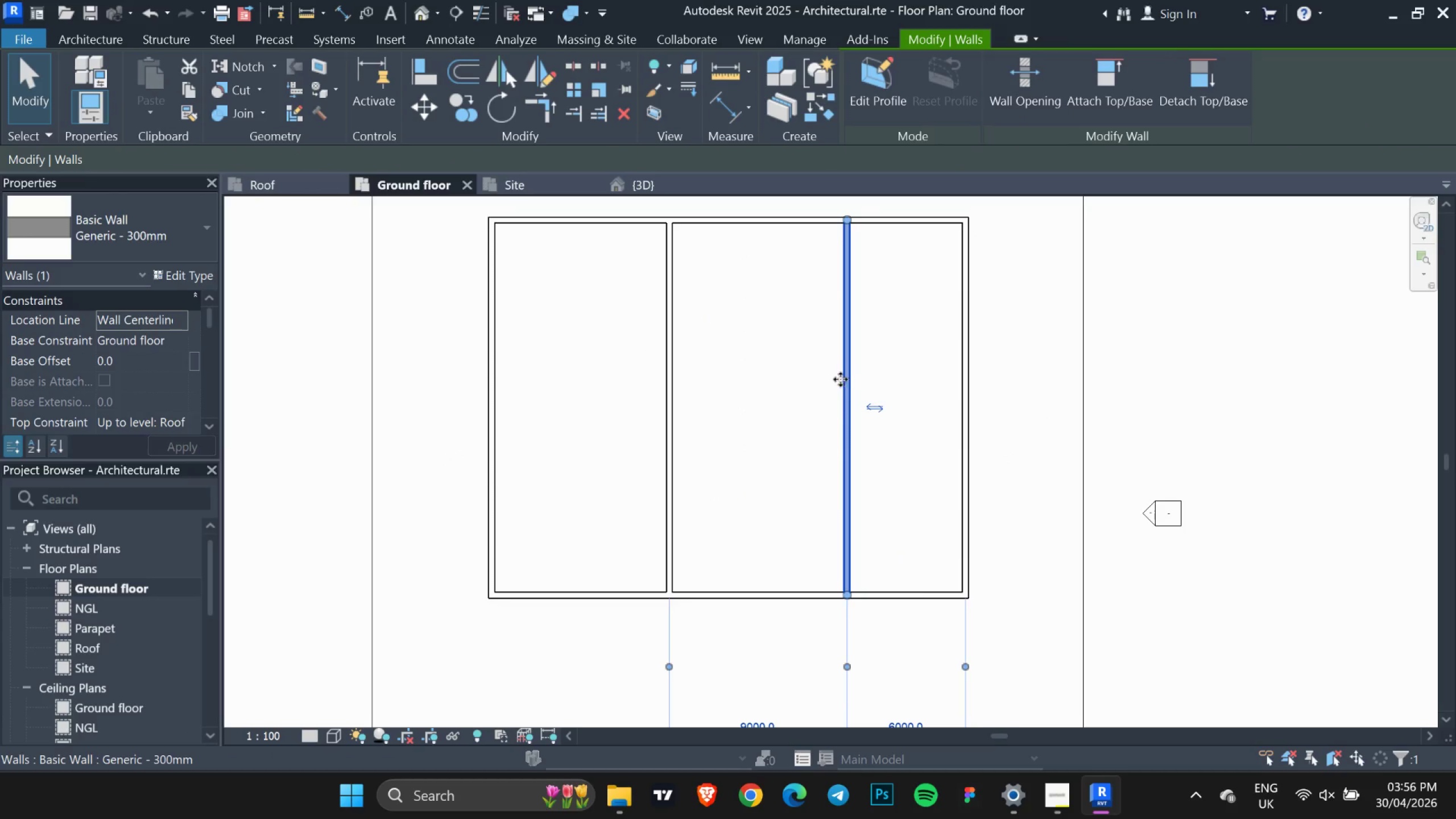 
key(Escape)
 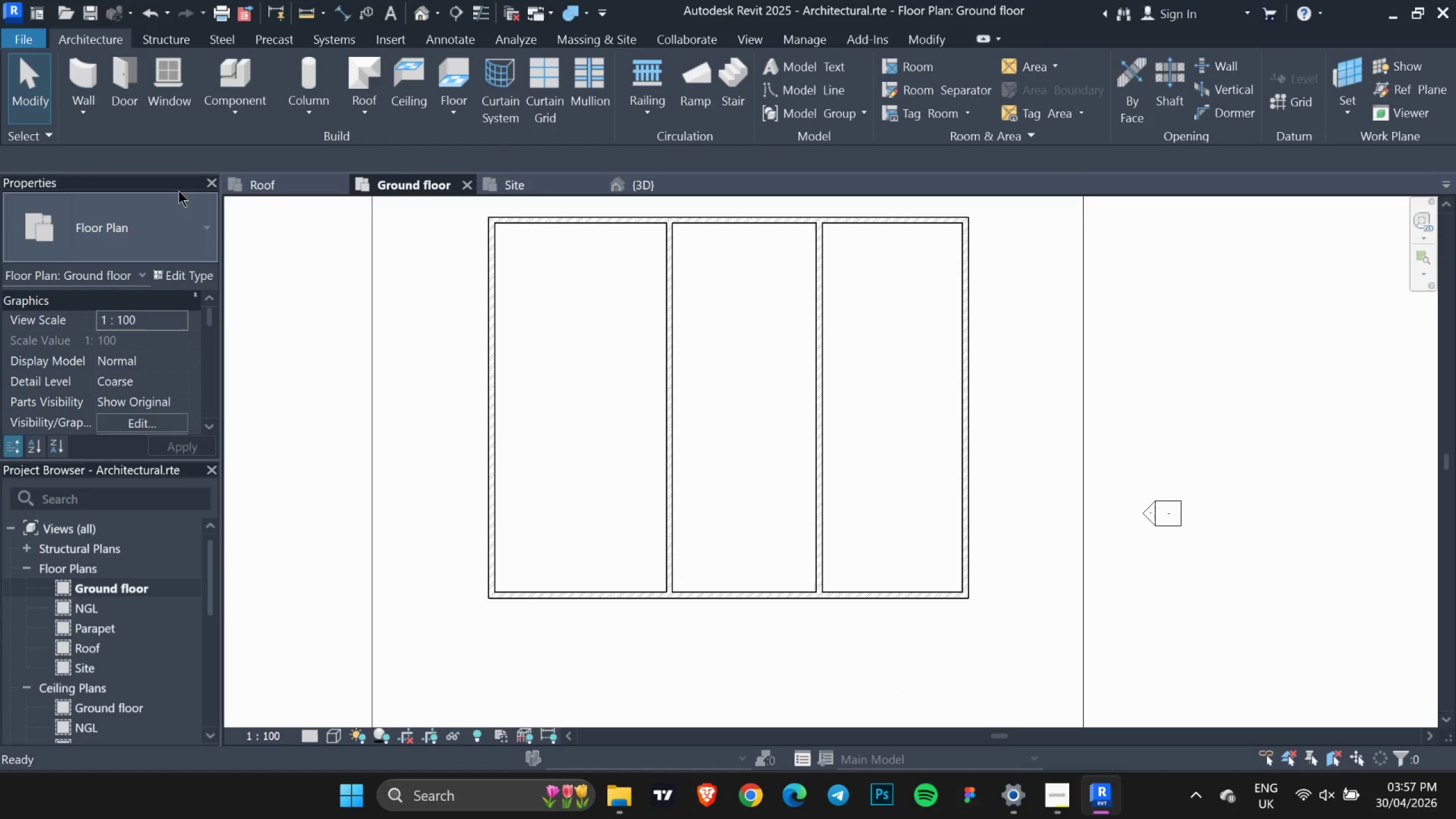 
key(Escape)
 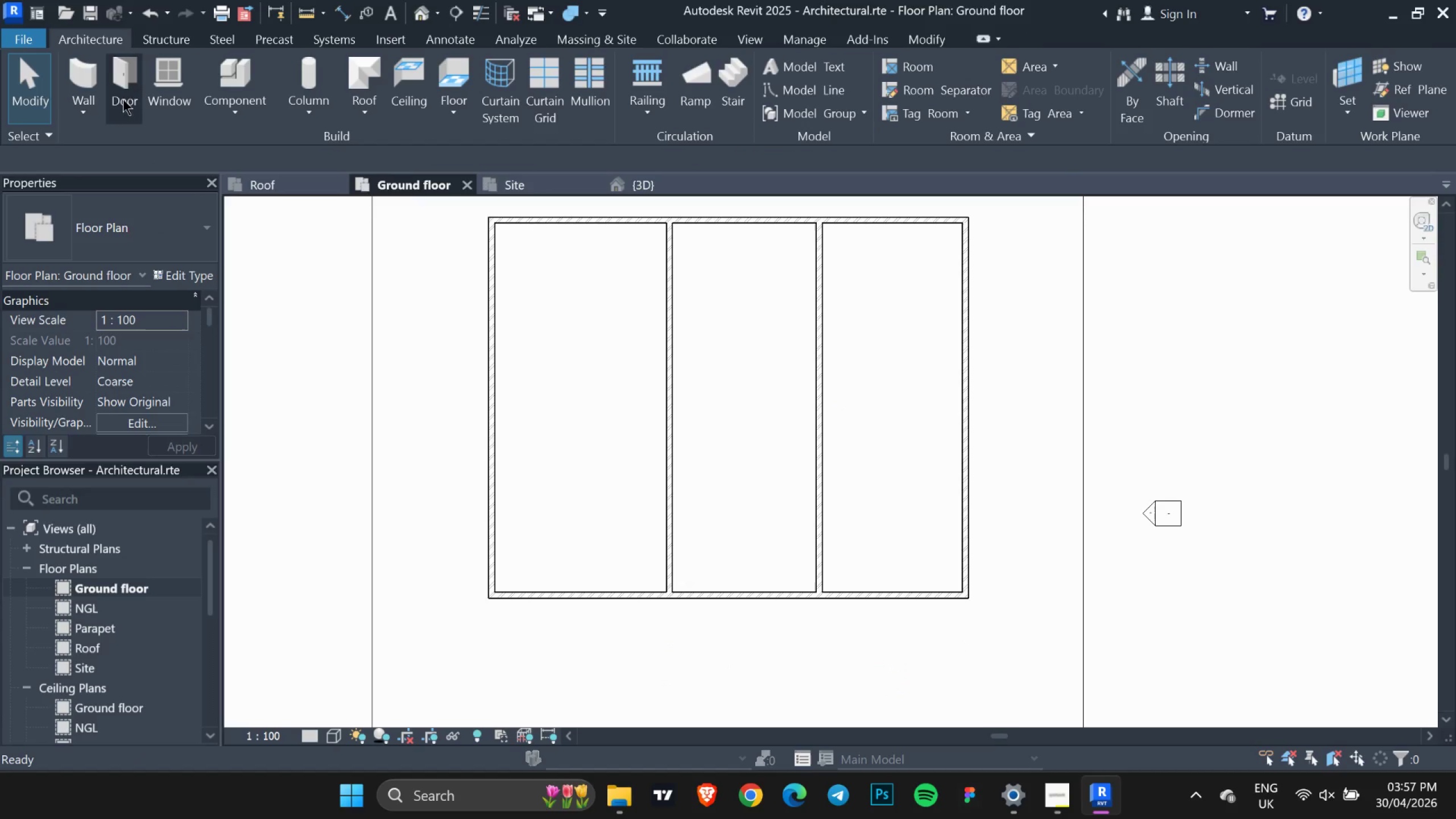 
key(Escape)
 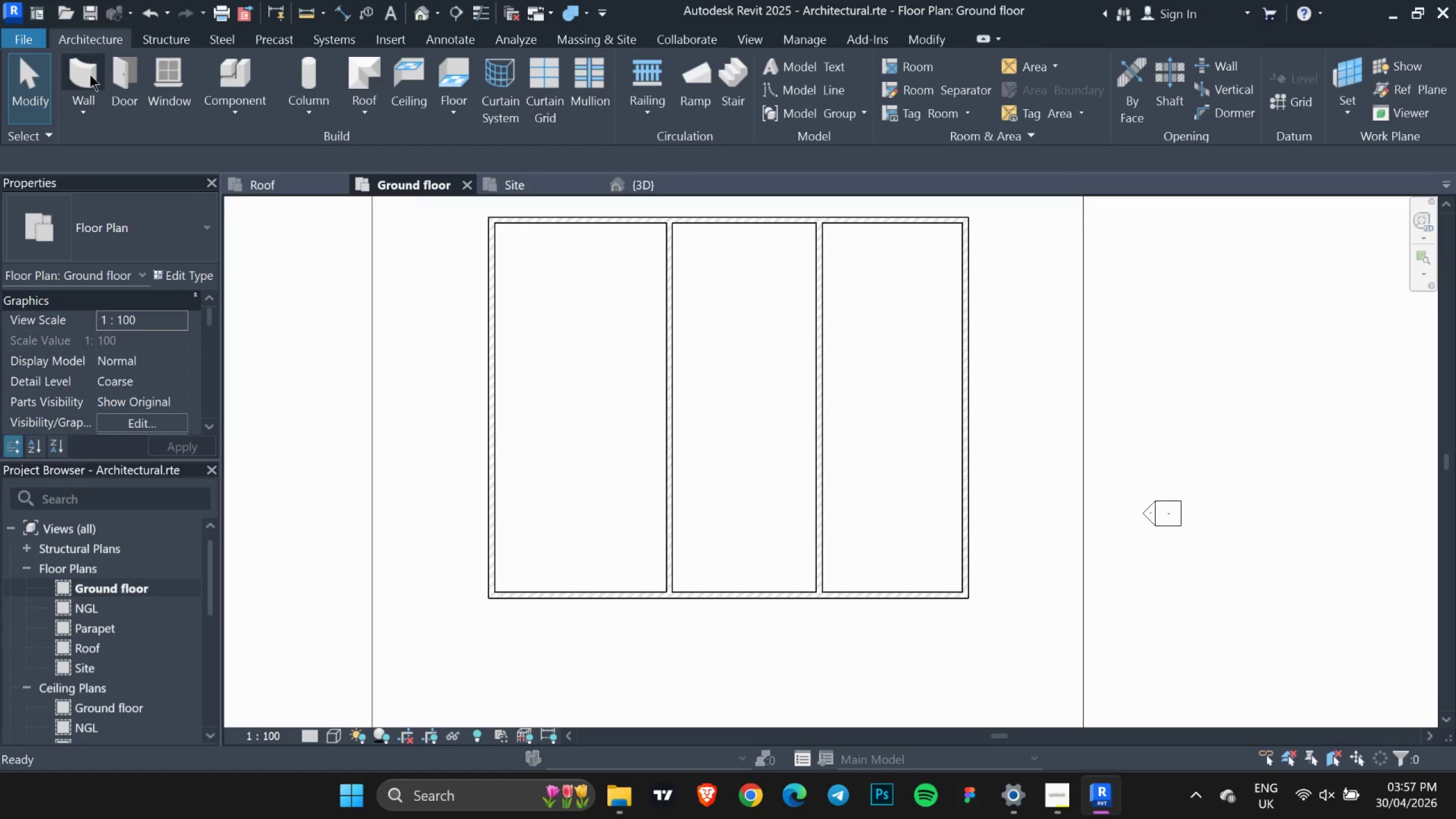 
left_click([90, 75])
 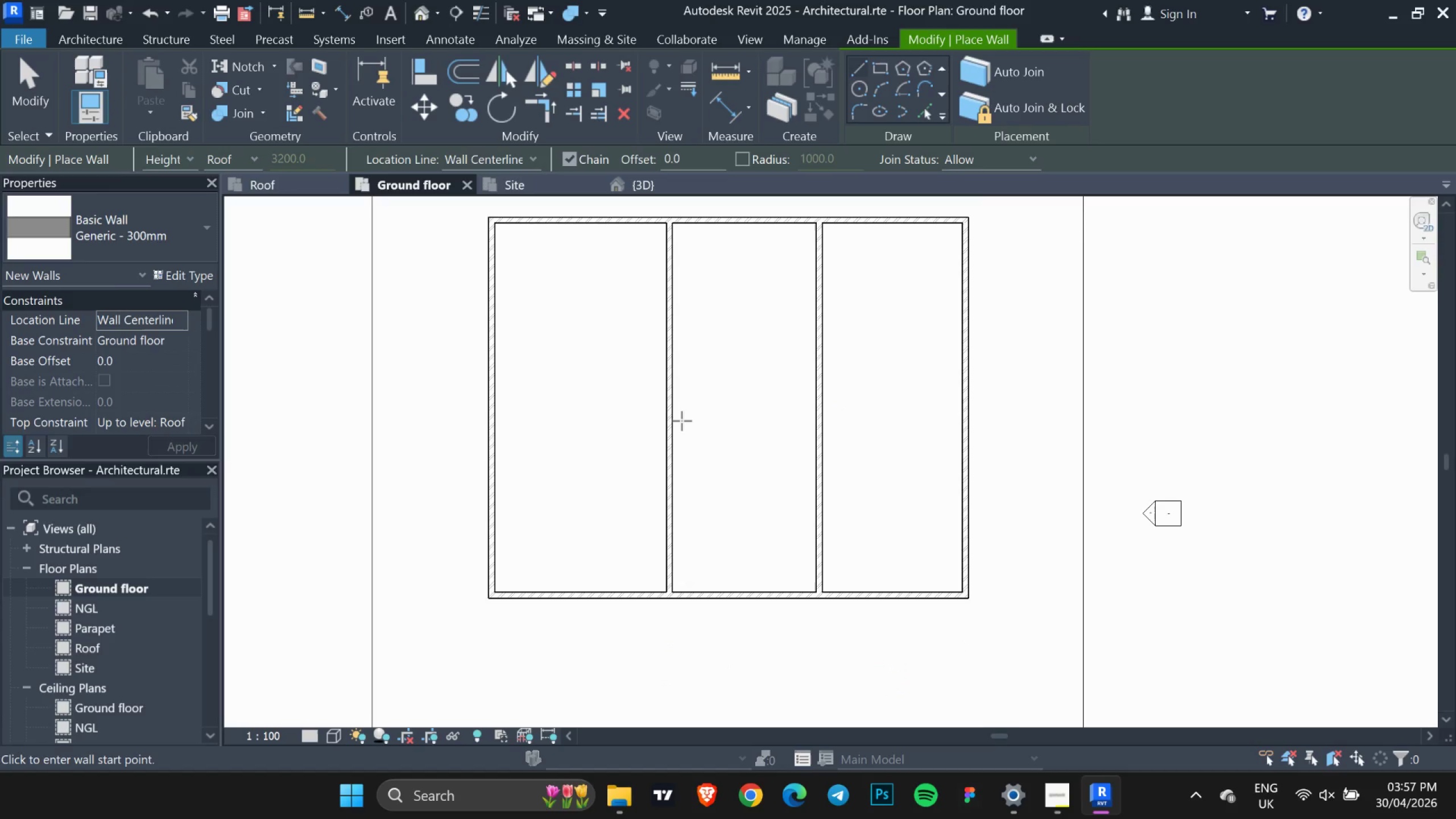 
left_click_drag(start_coordinate=[671, 410], to_coordinate=[668, 410])
 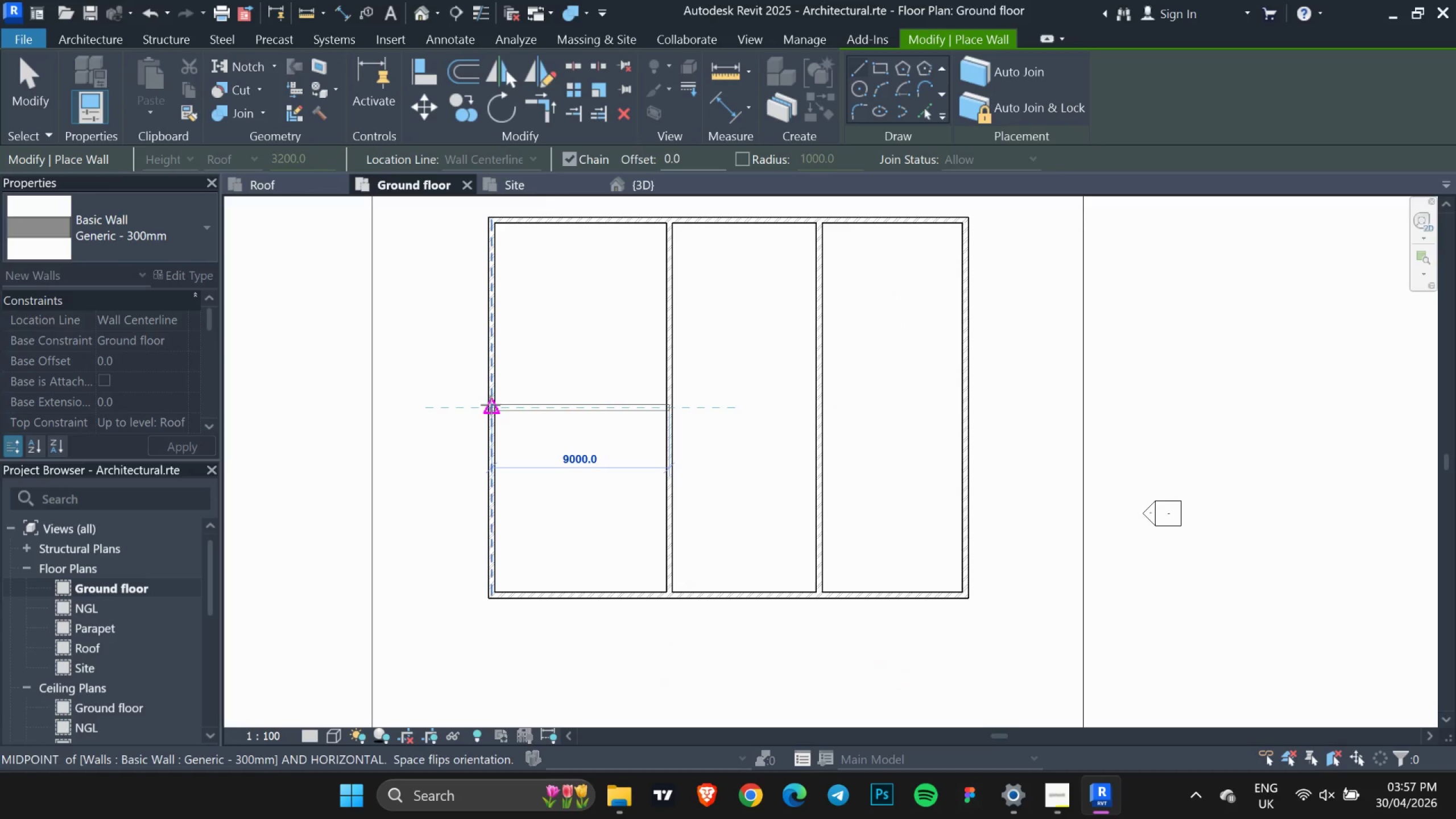 
left_click([490, 405])
 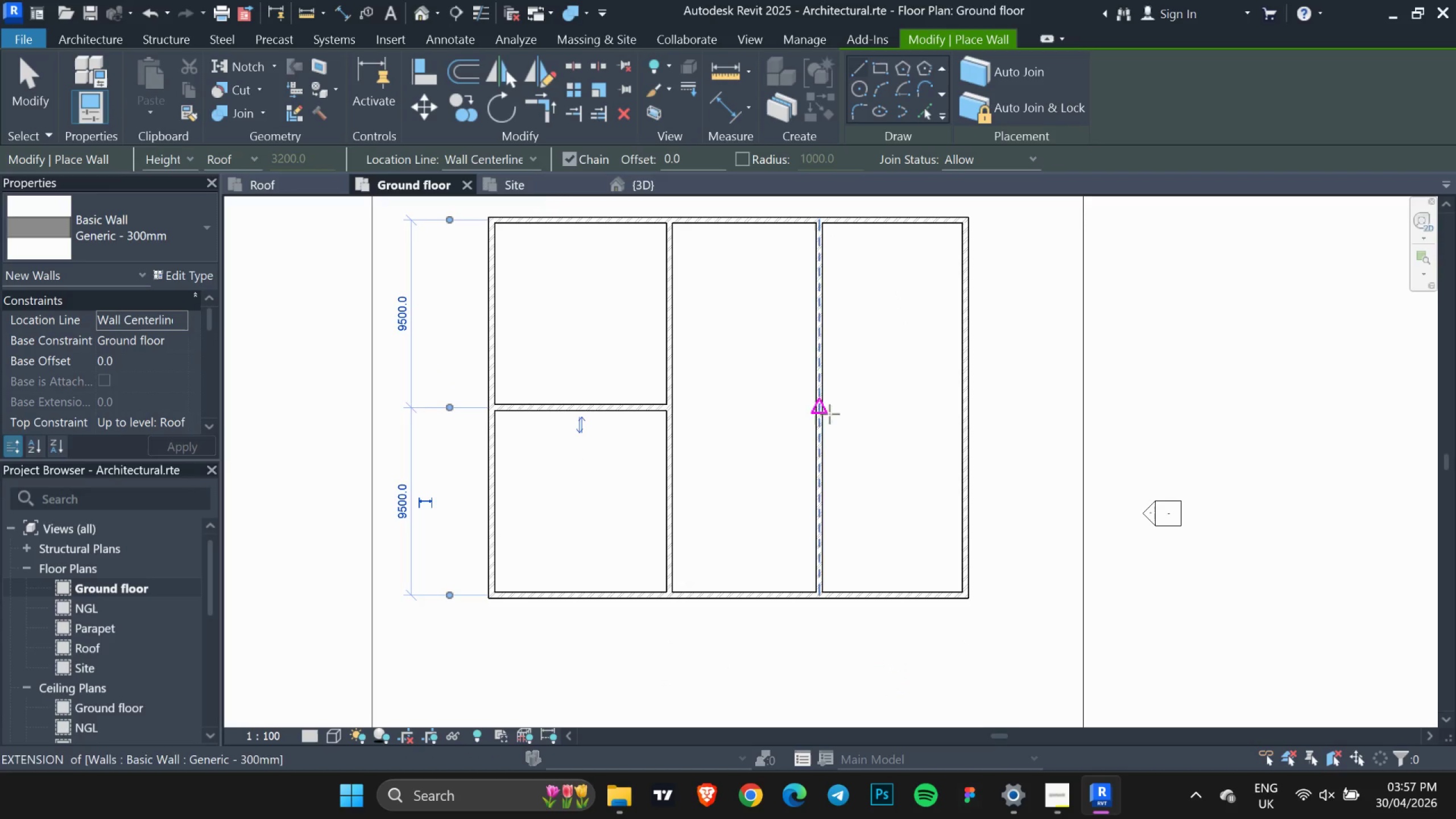 
key(Escape)
 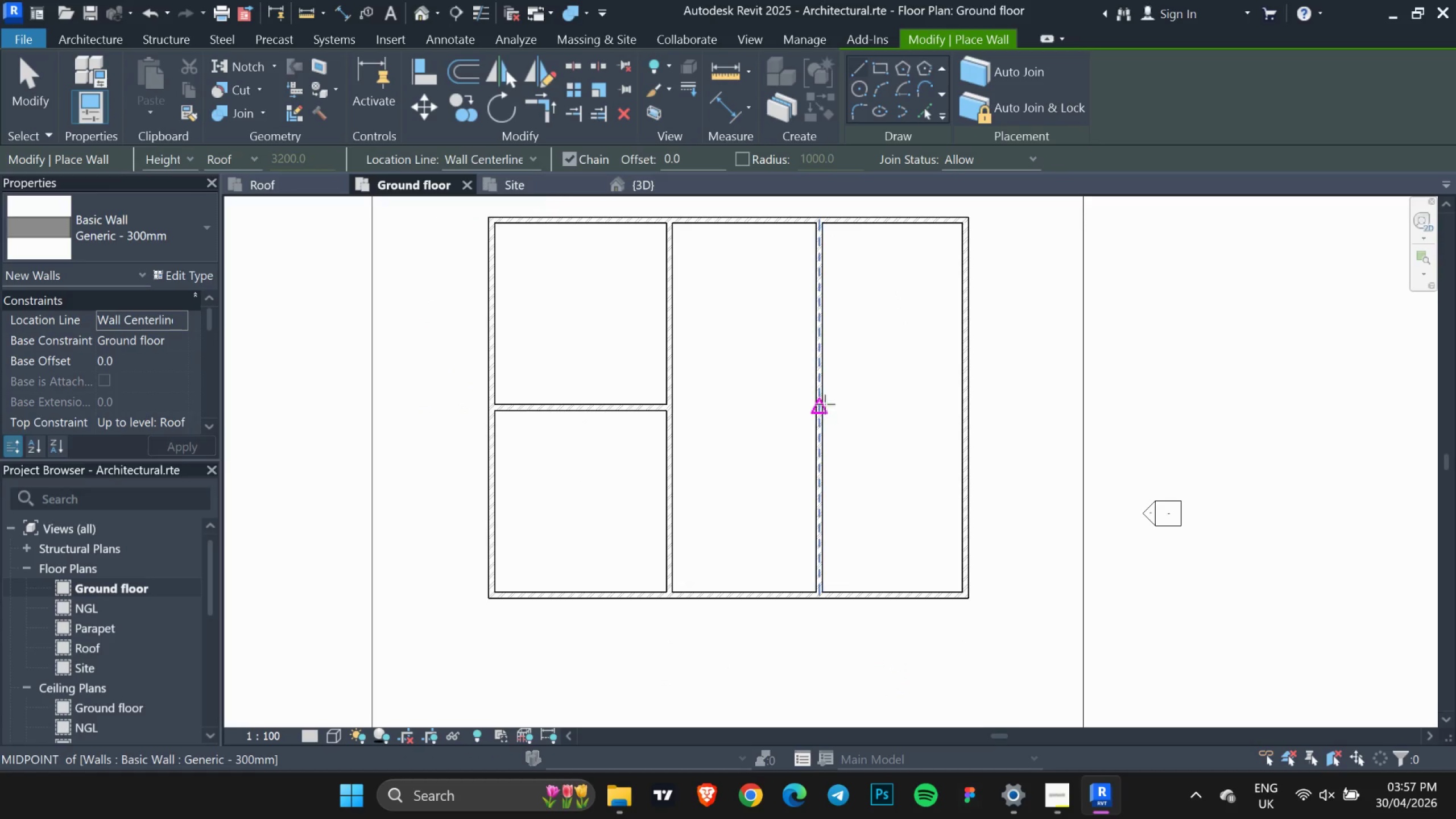 
left_click([825, 404])
 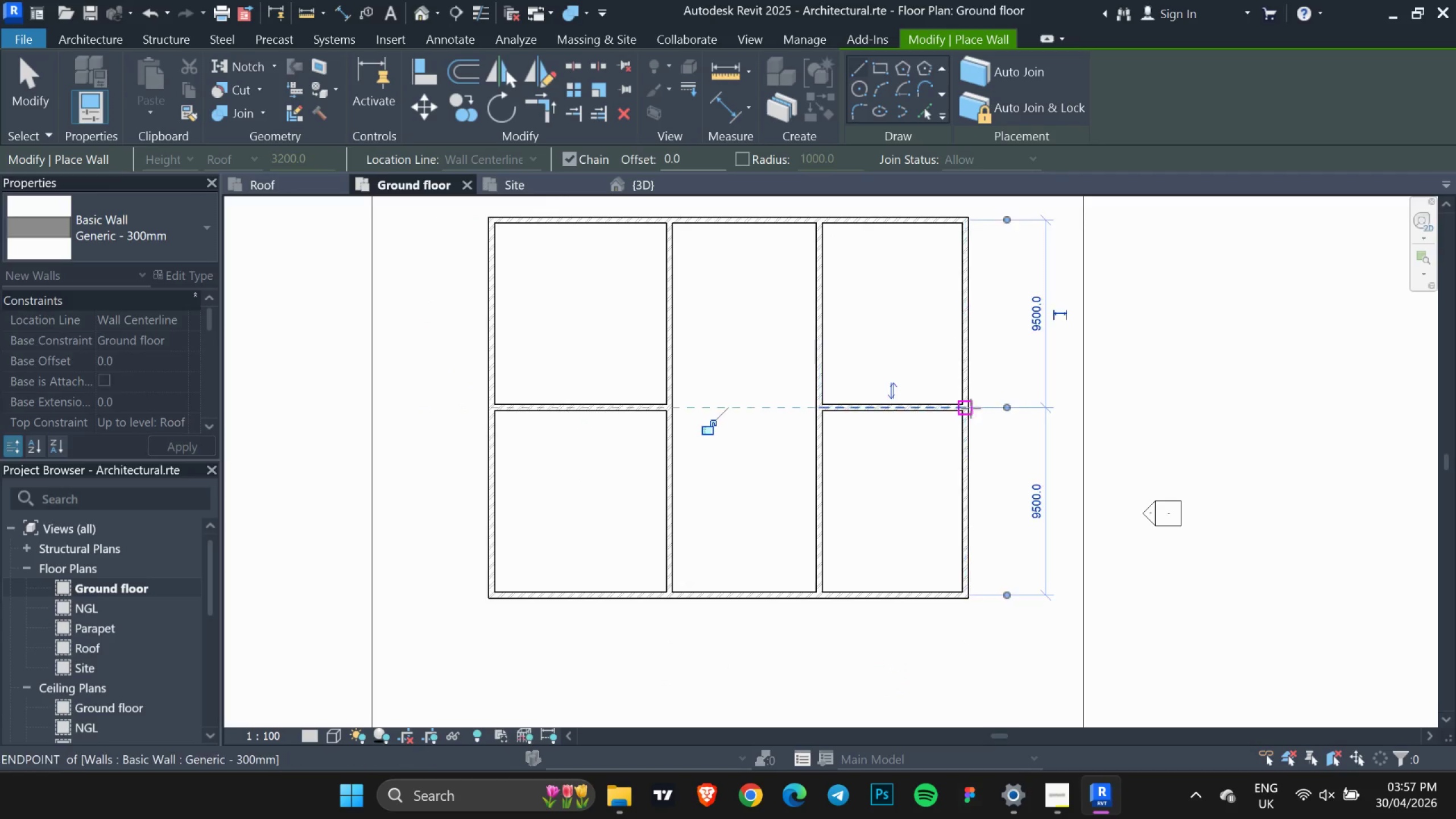 
key(Escape)
 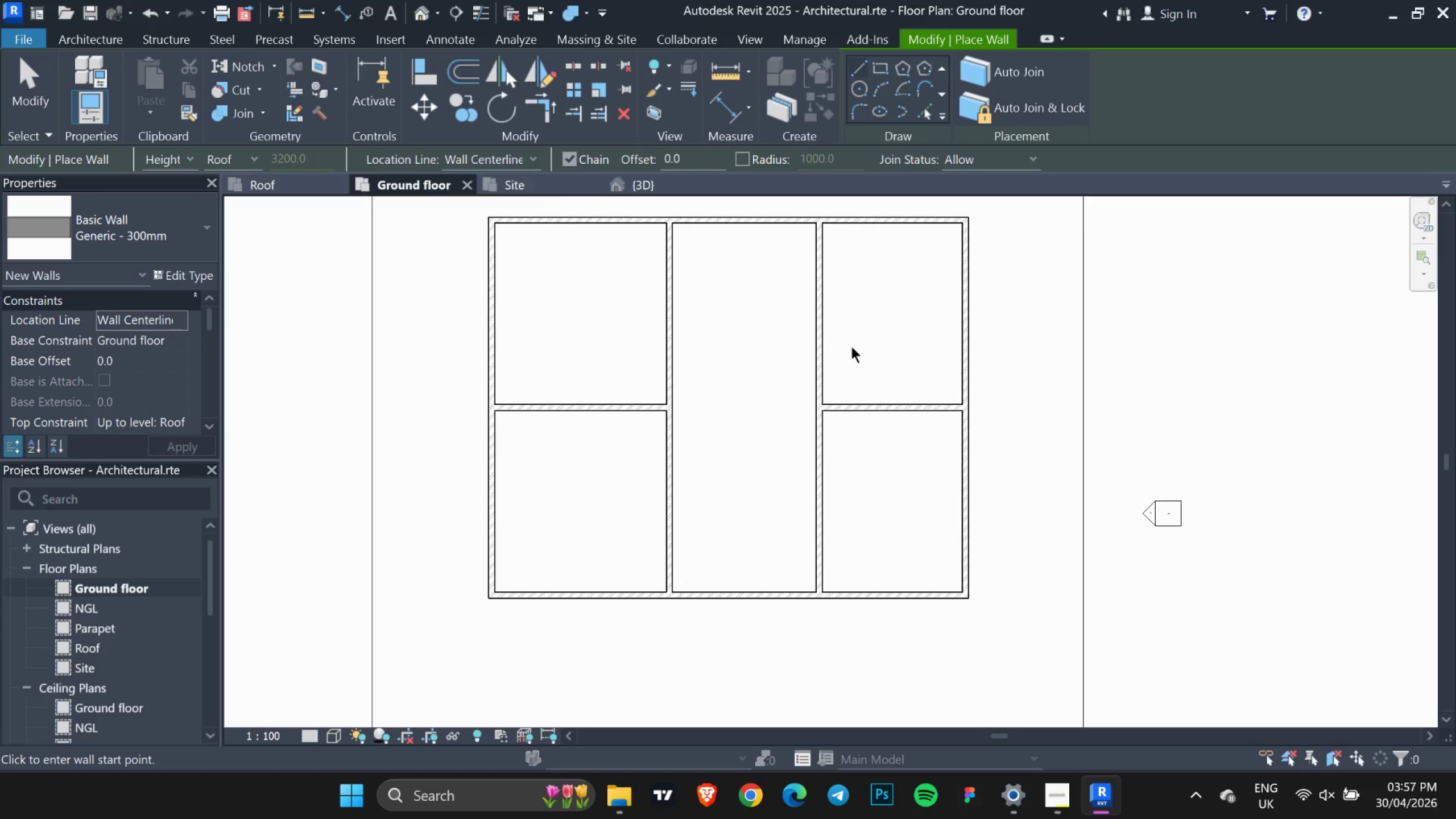 
key(Escape)
 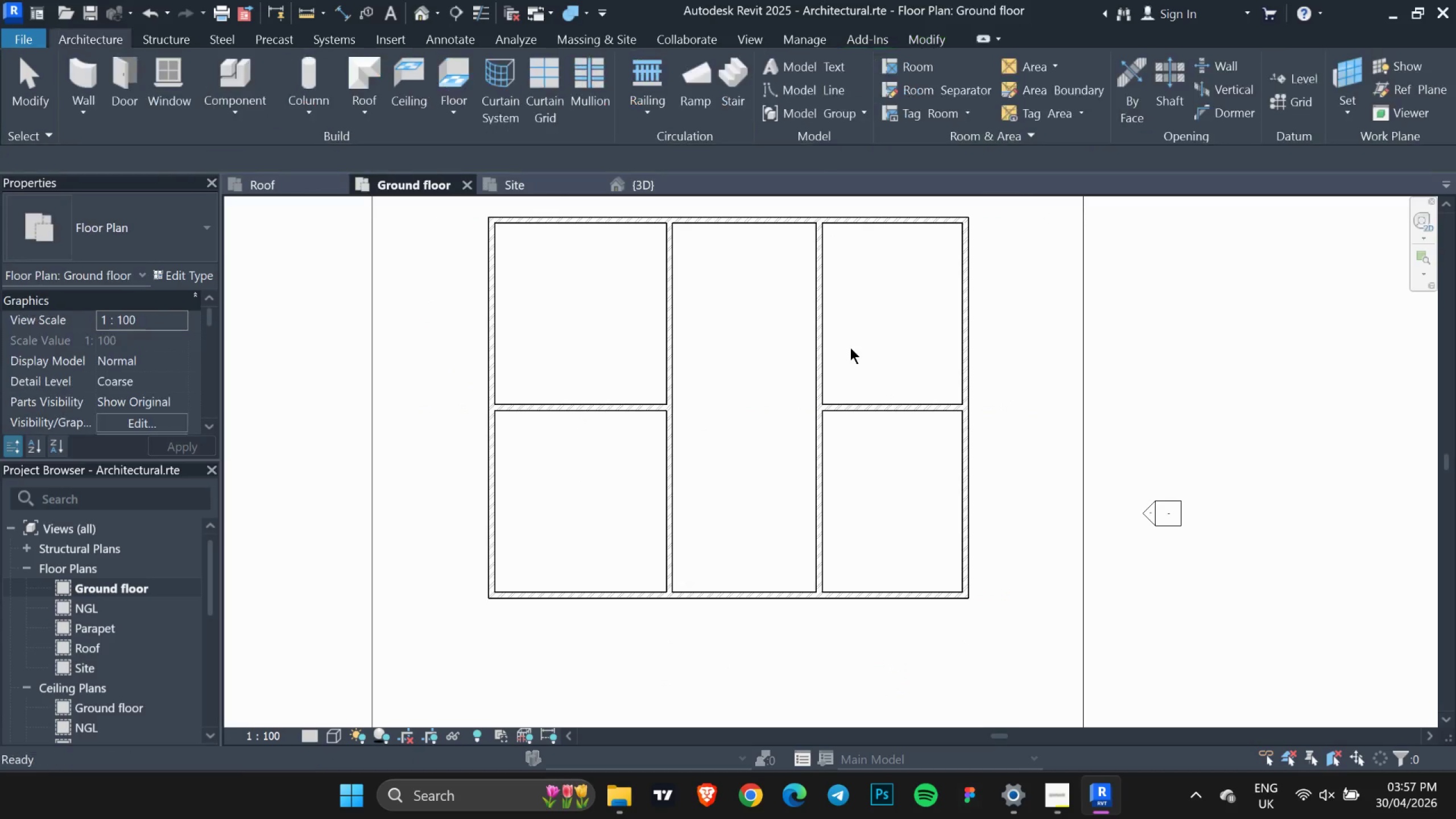 
key(Escape)
 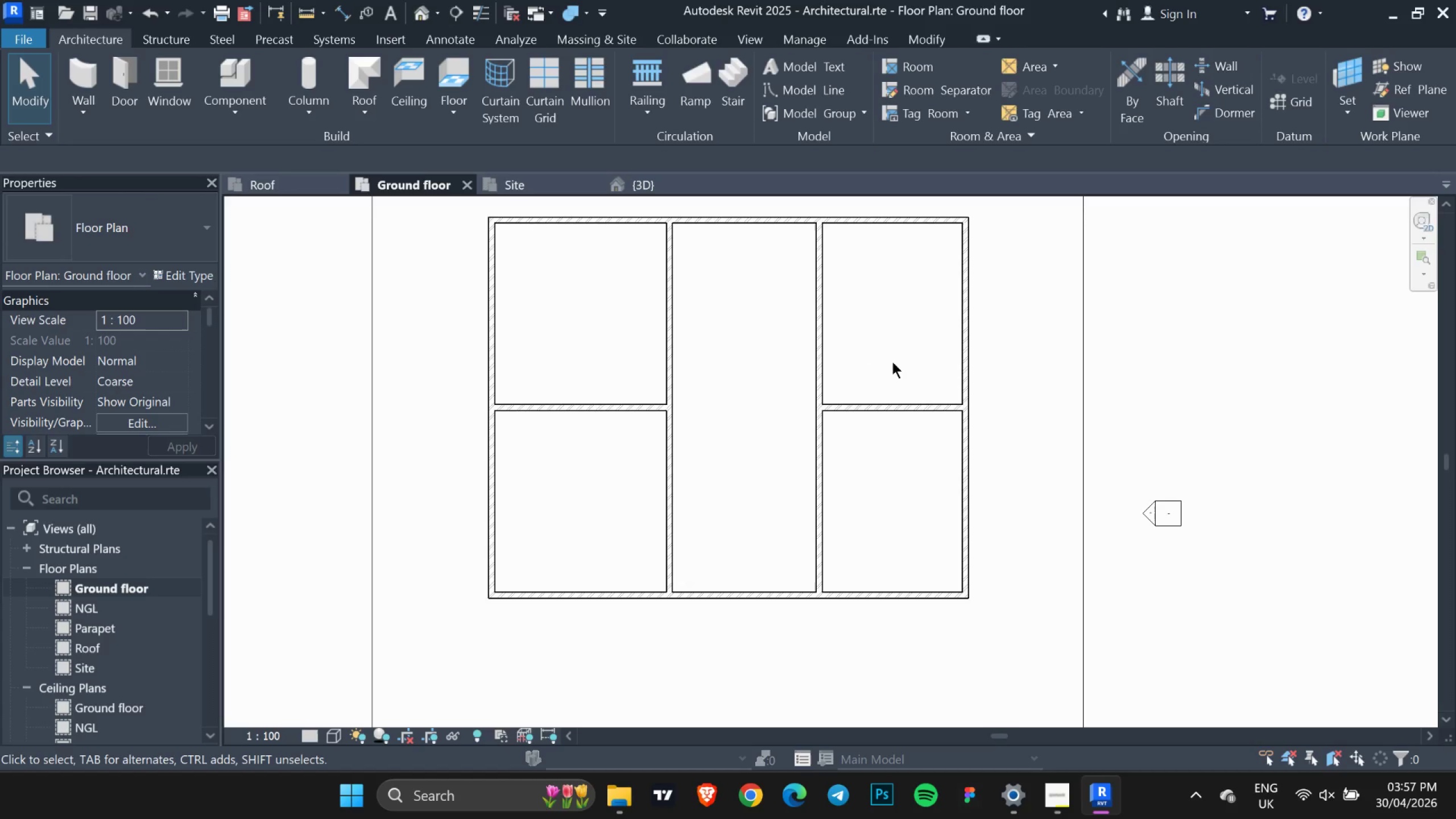 
wait(5.09)
 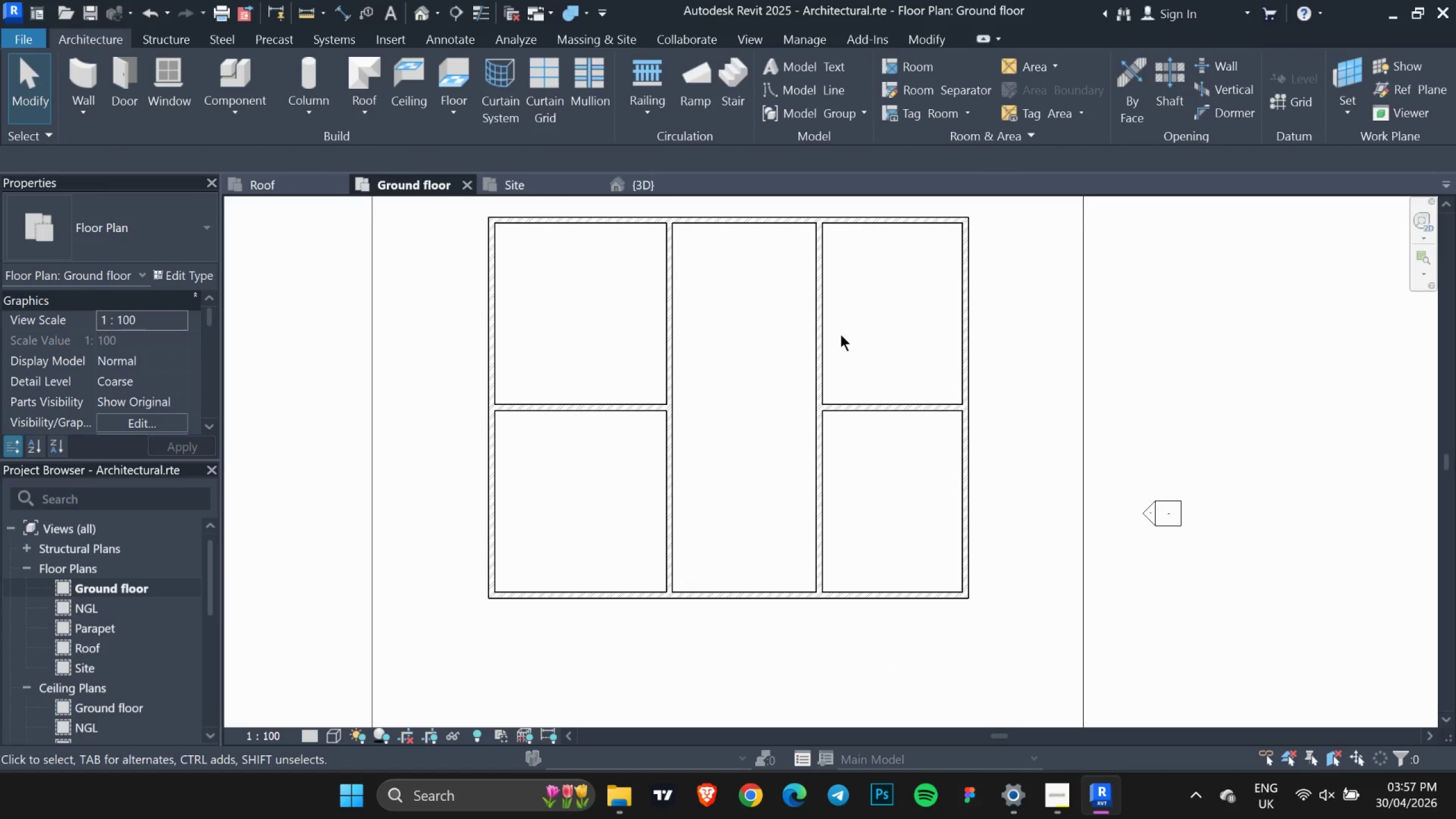 
left_click([673, 433])
 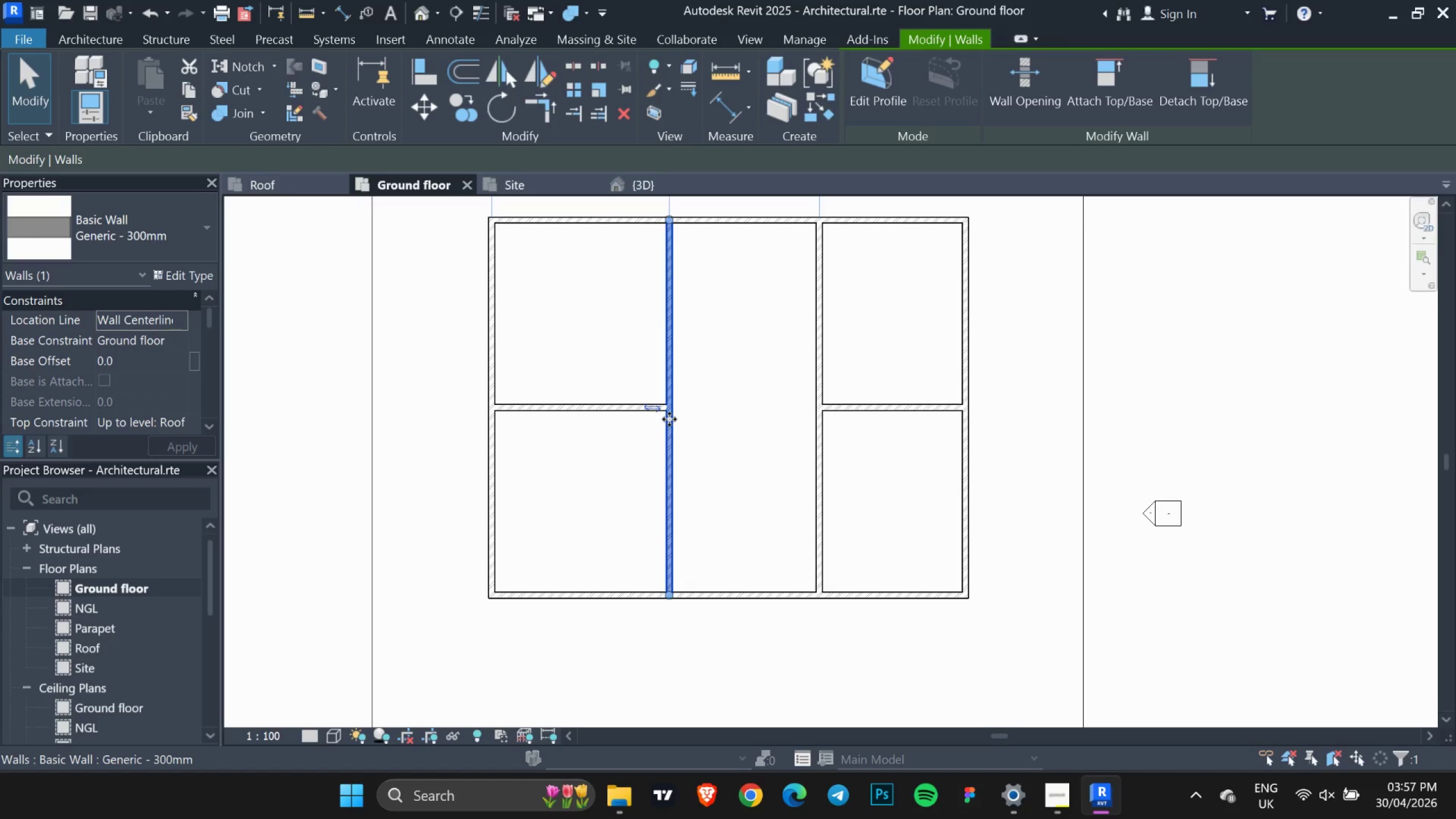 
left_click_drag(start_coordinate=[669, 419], to_coordinate=[637, 428])
 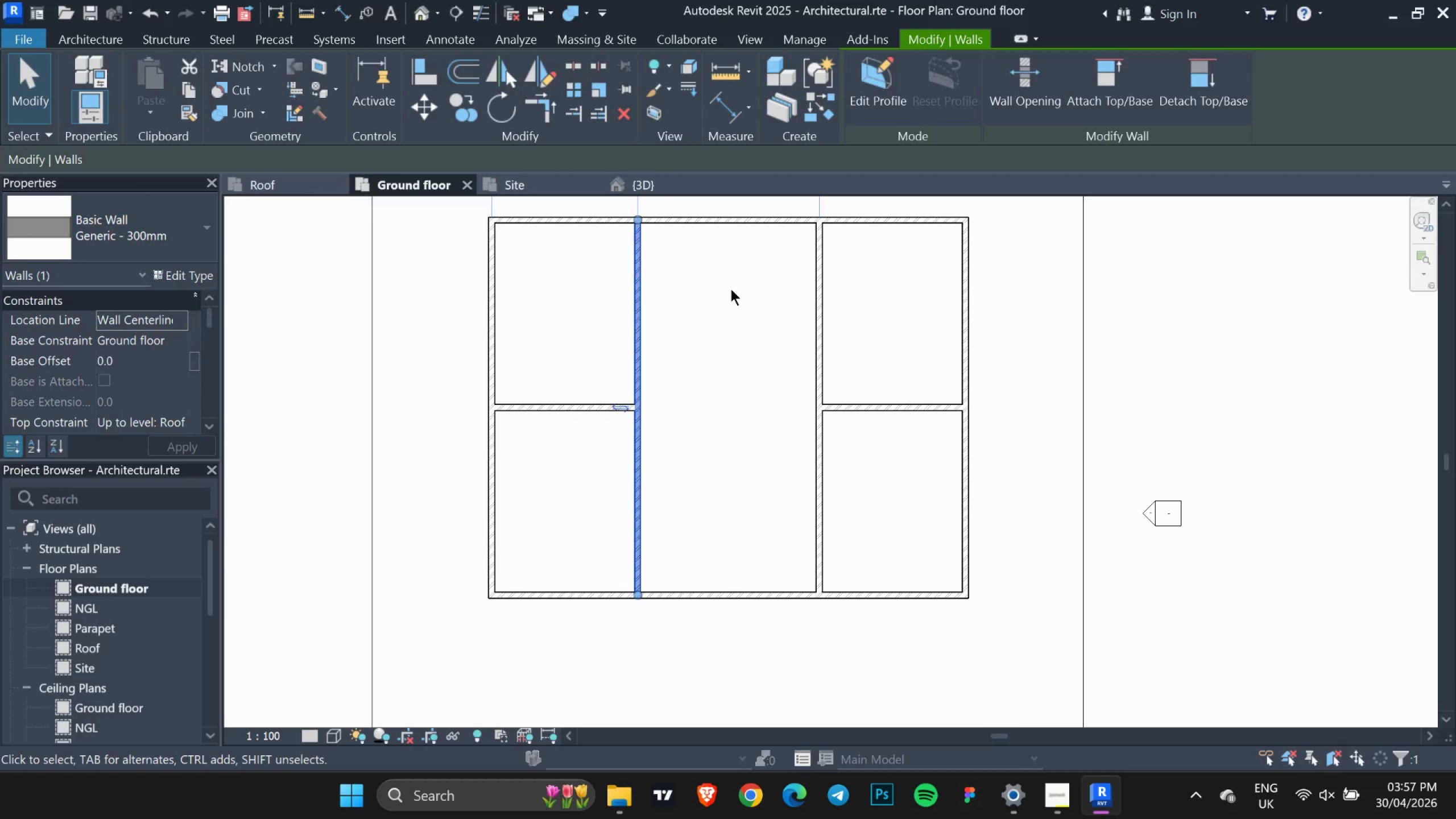 
left_click([731, 289])
 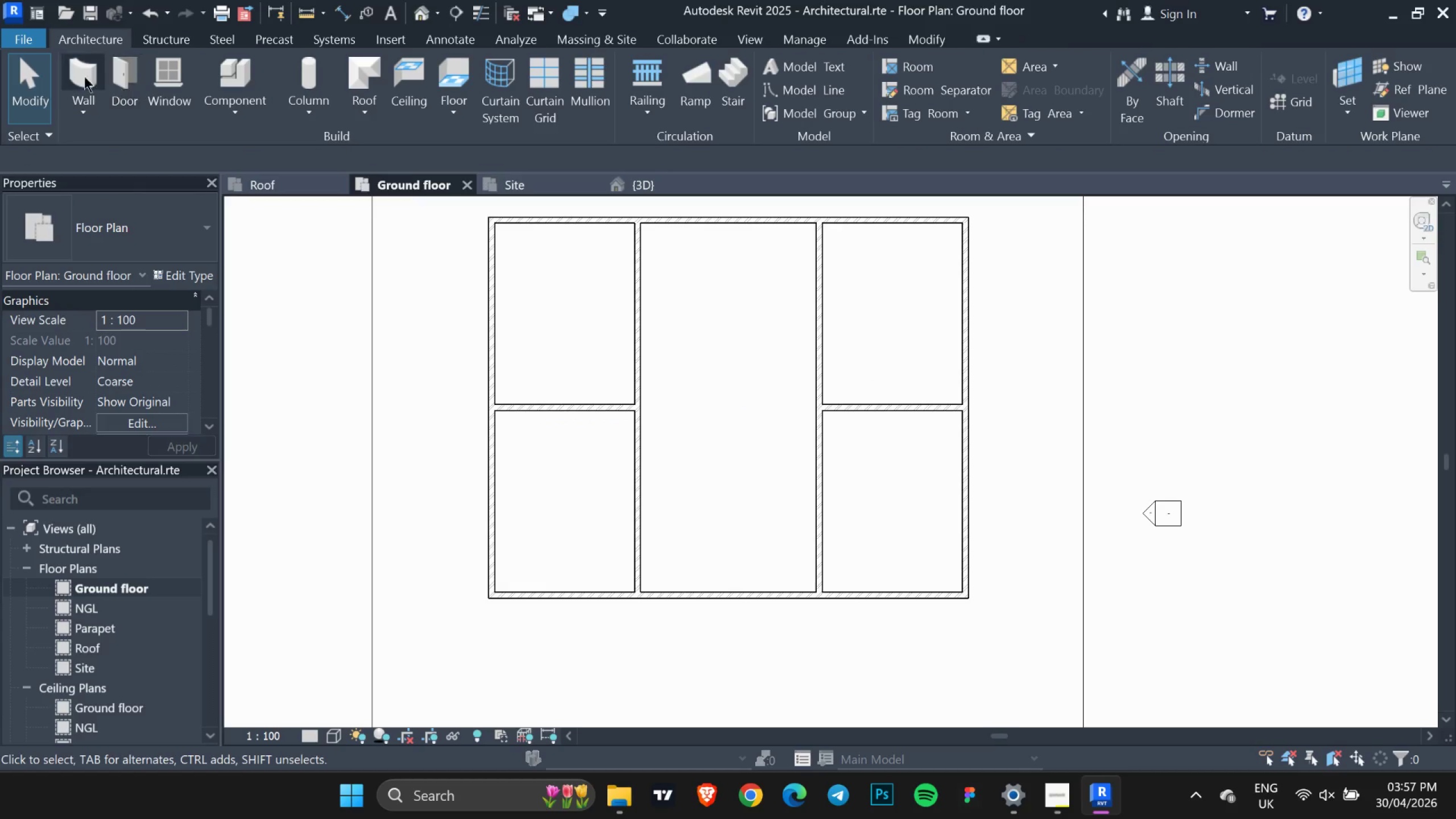 
left_click([77, 69])
 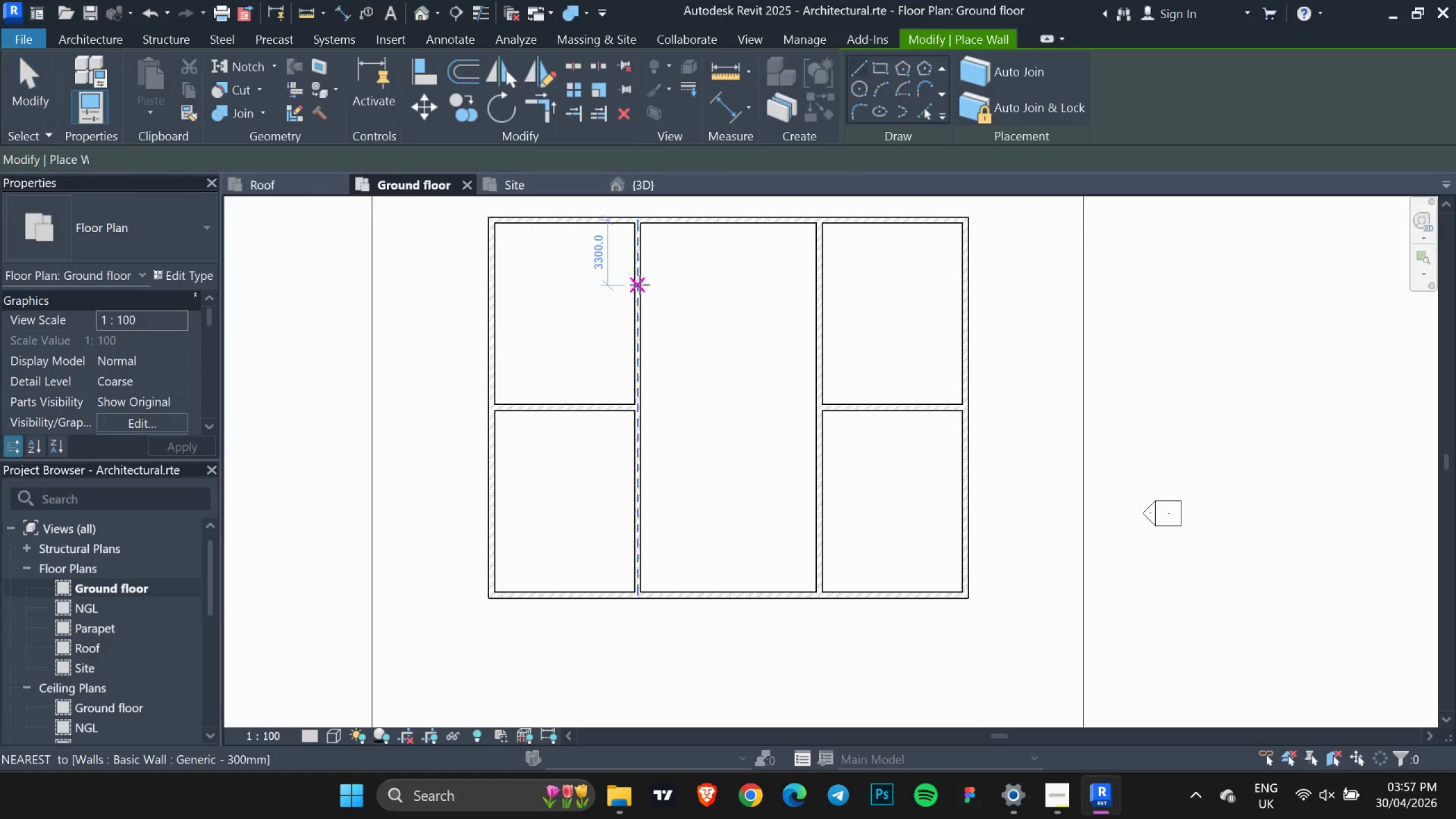 
left_click([640, 285])
 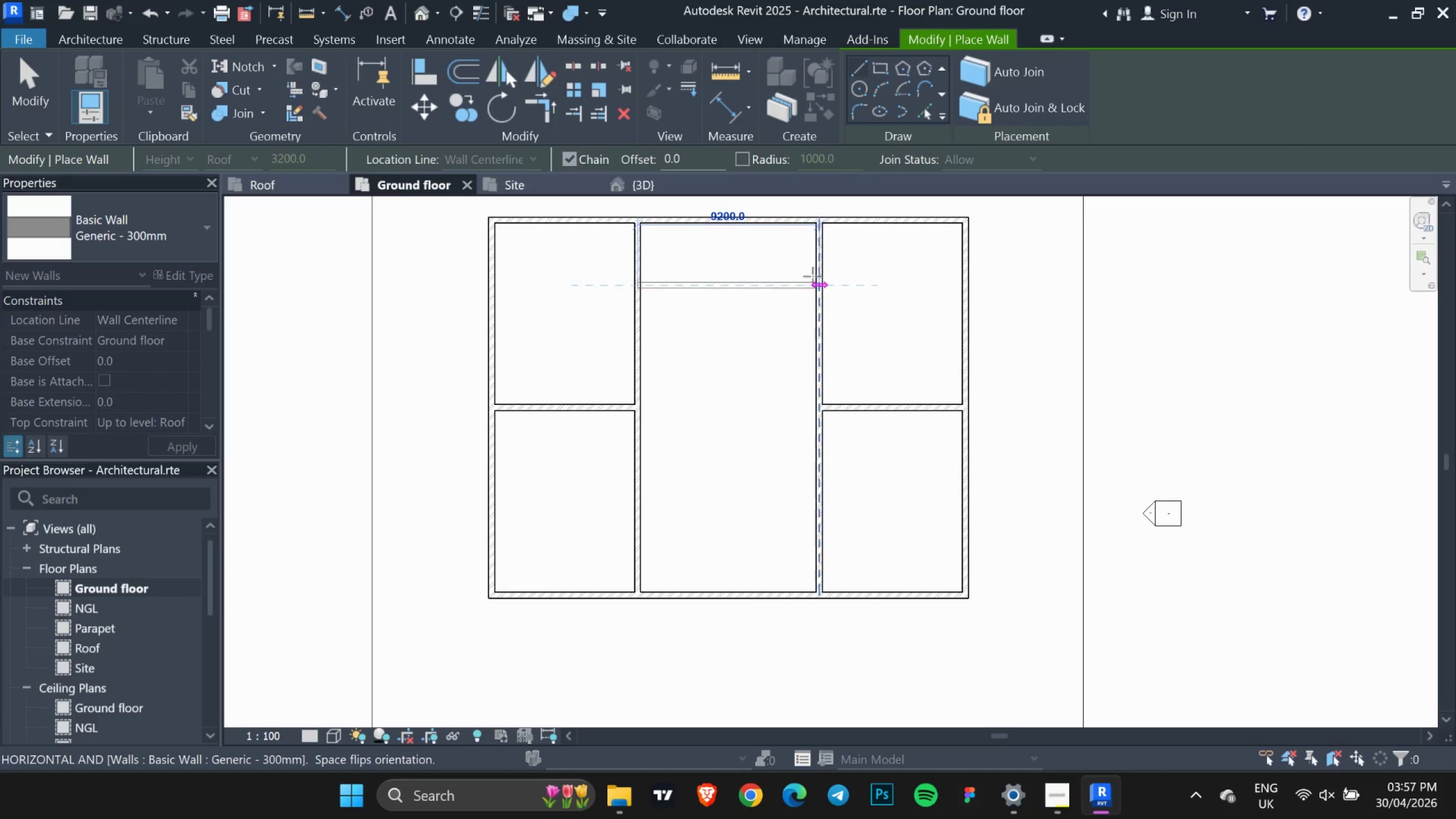 
left_click([817, 276])
 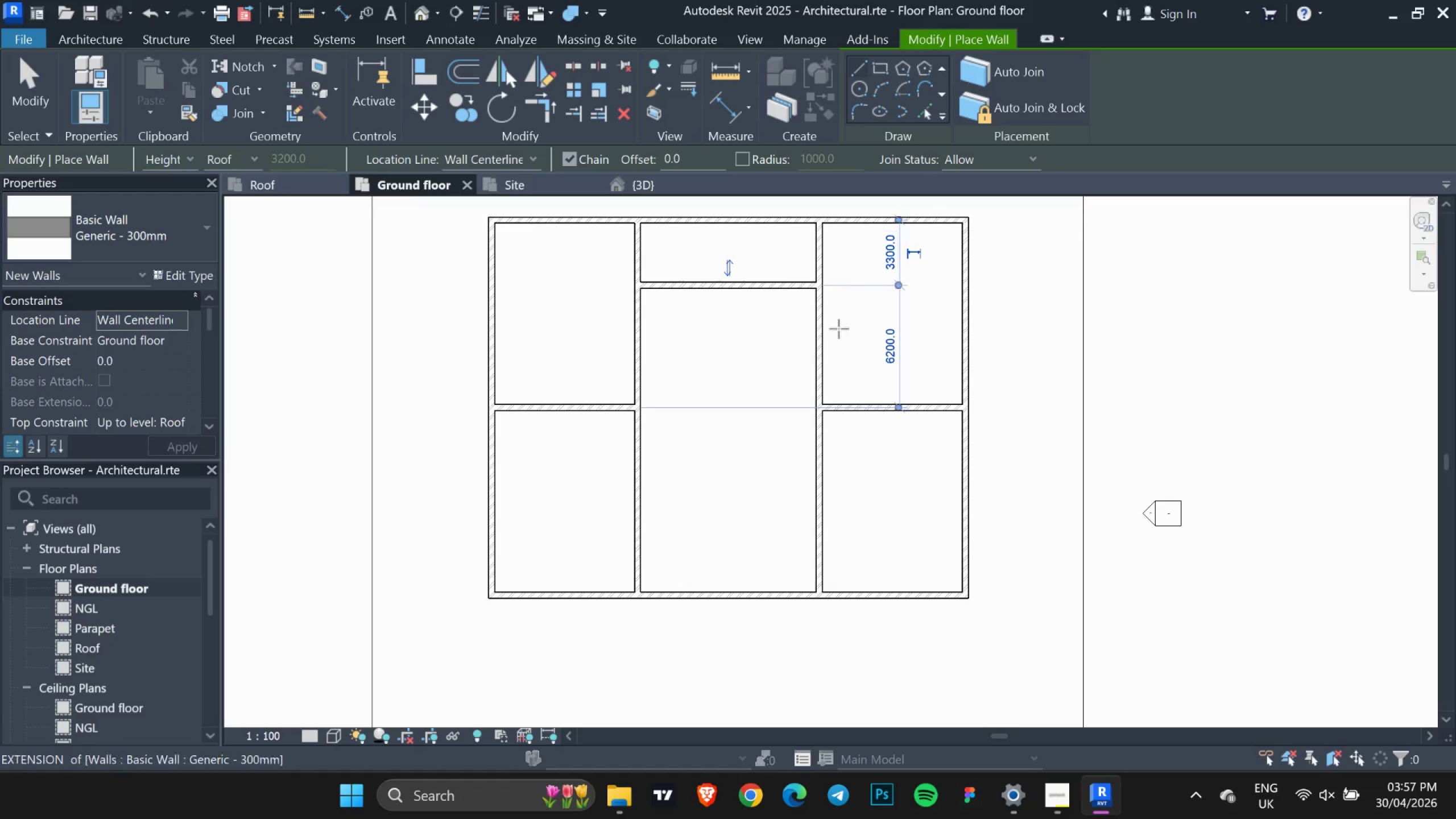 
key(Escape)
 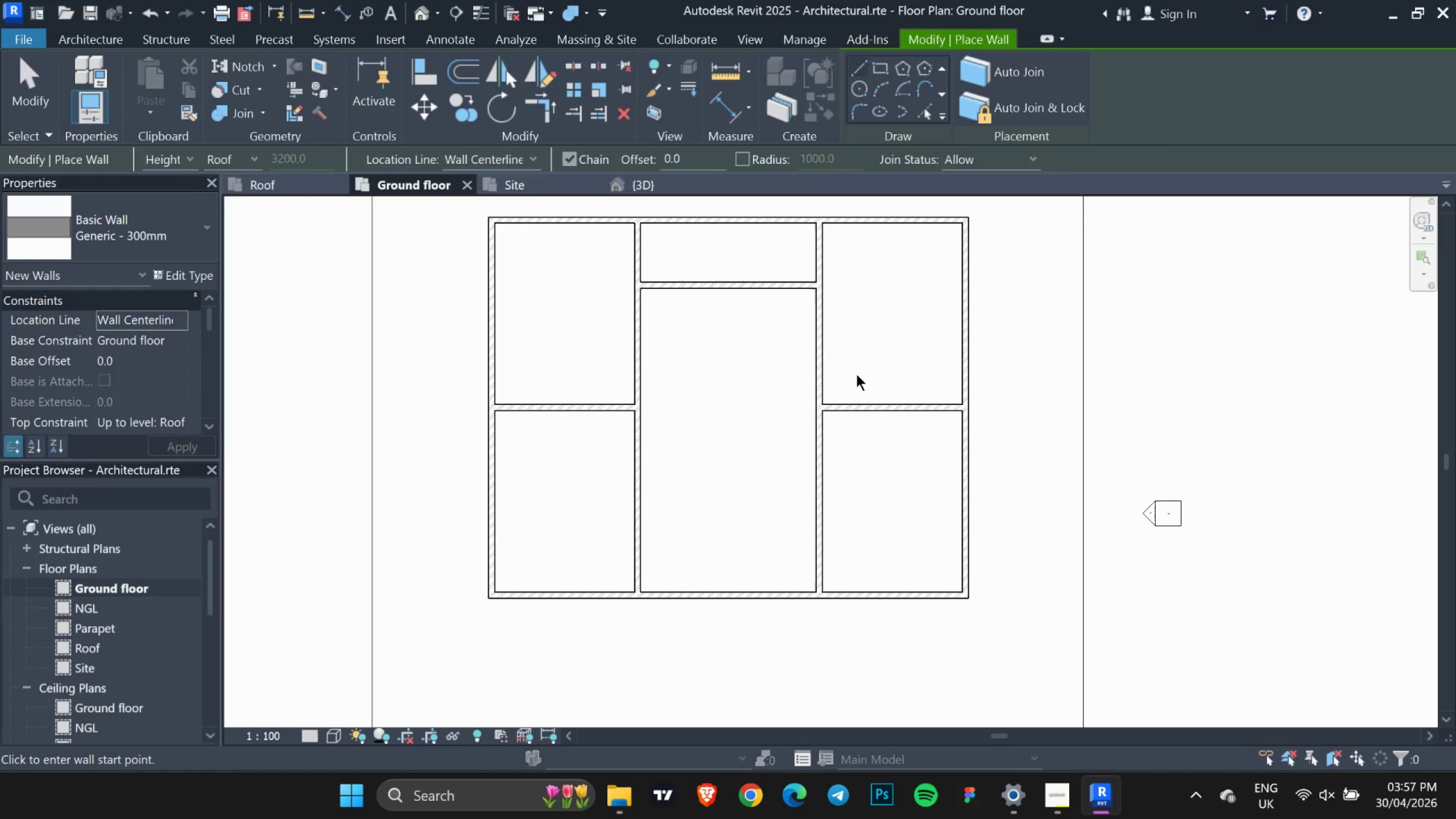 
key(Escape)
 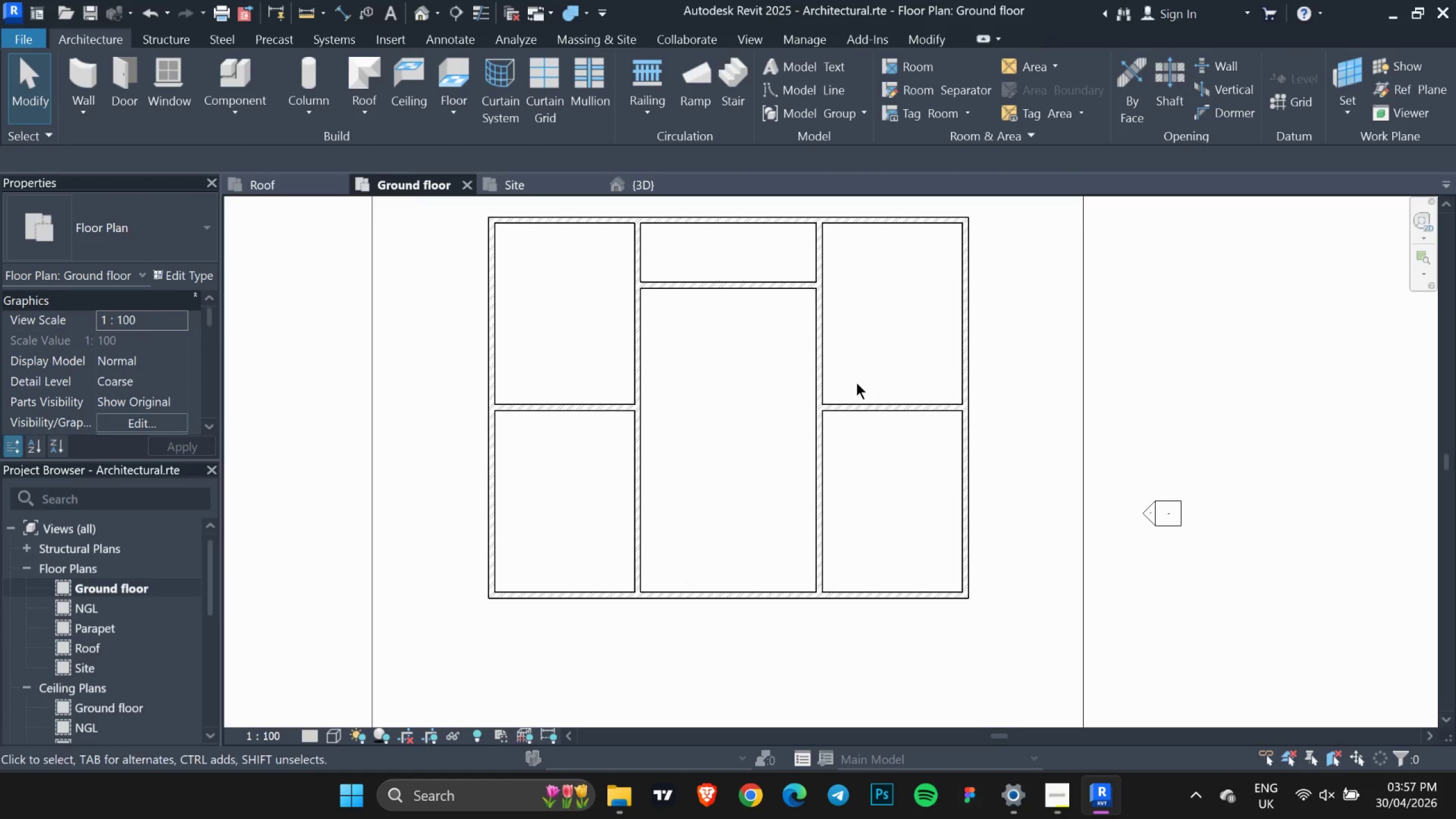 
key(Escape)
 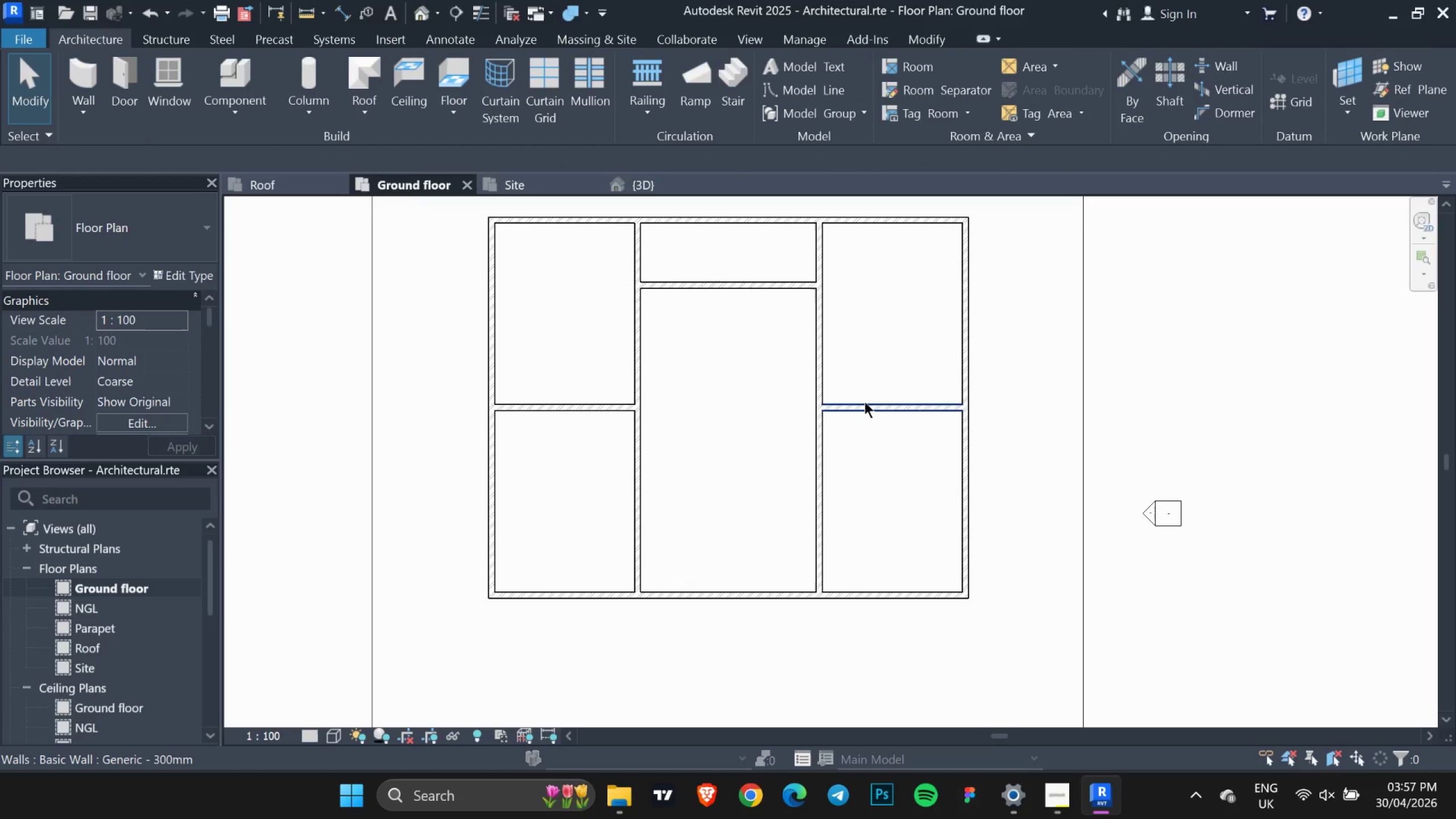 
left_click([822, 410])
 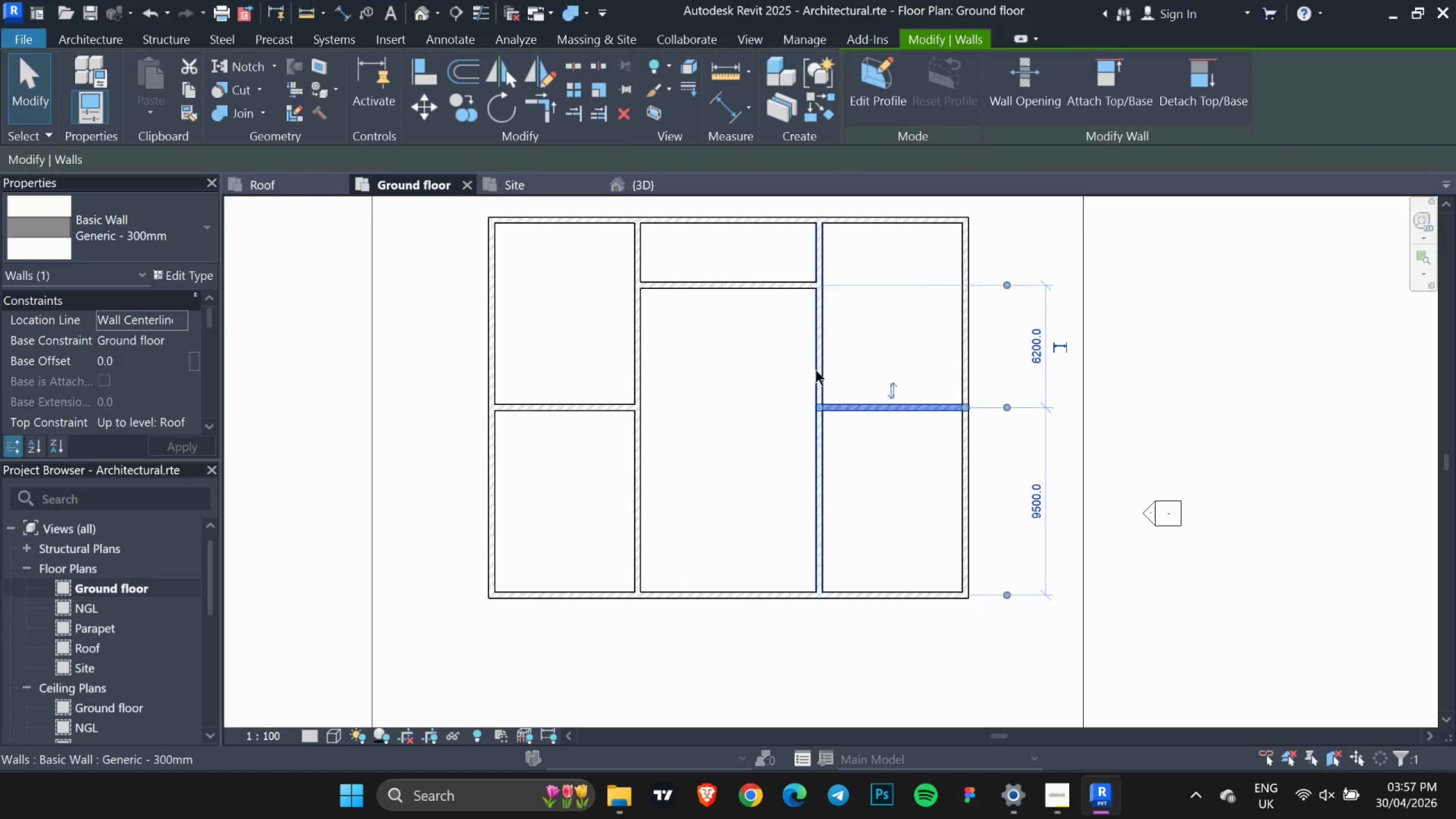 
left_click([816, 370])
 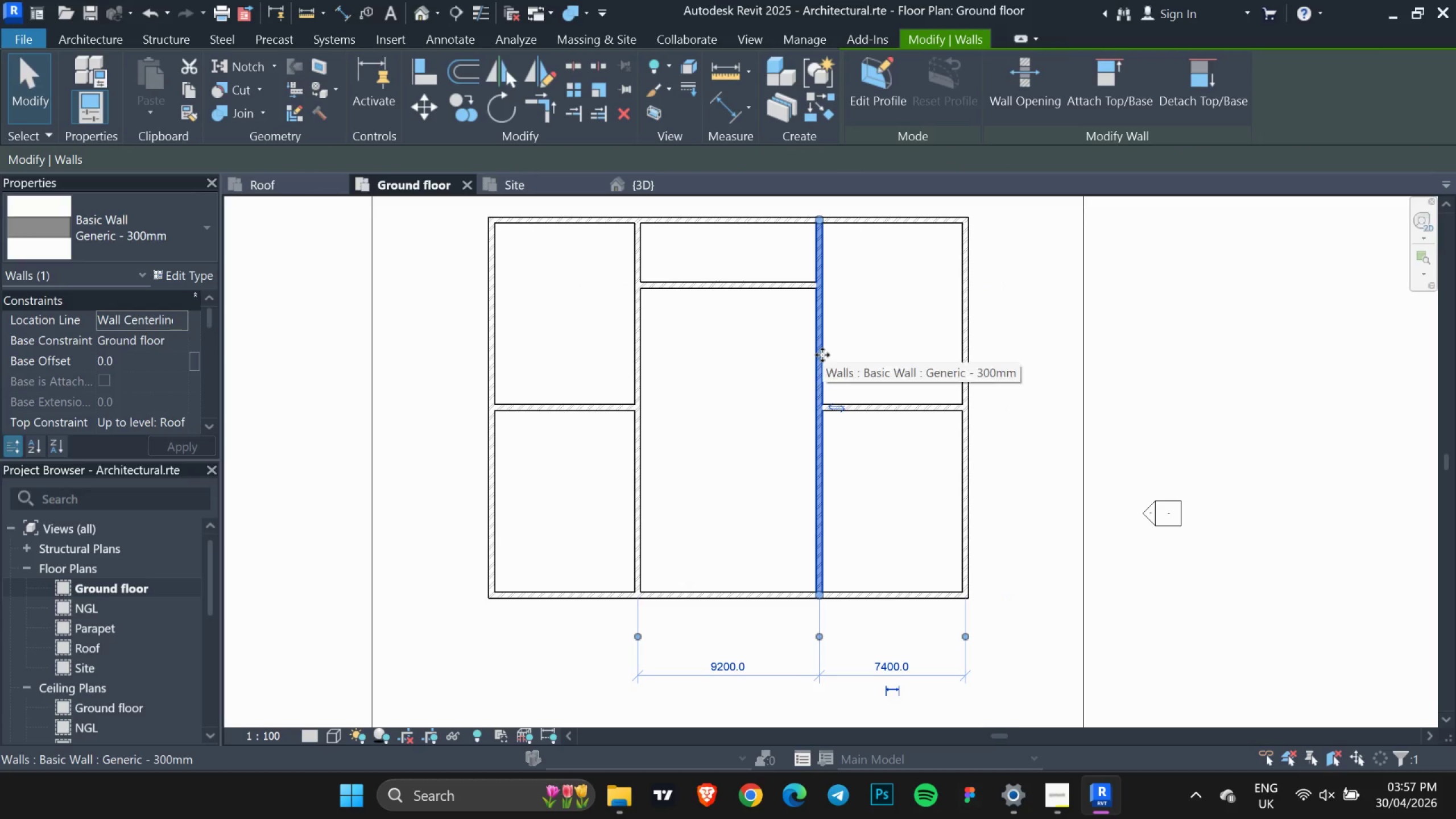 
left_click_drag(start_coordinate=[822, 355], to_coordinate=[797, 363])
 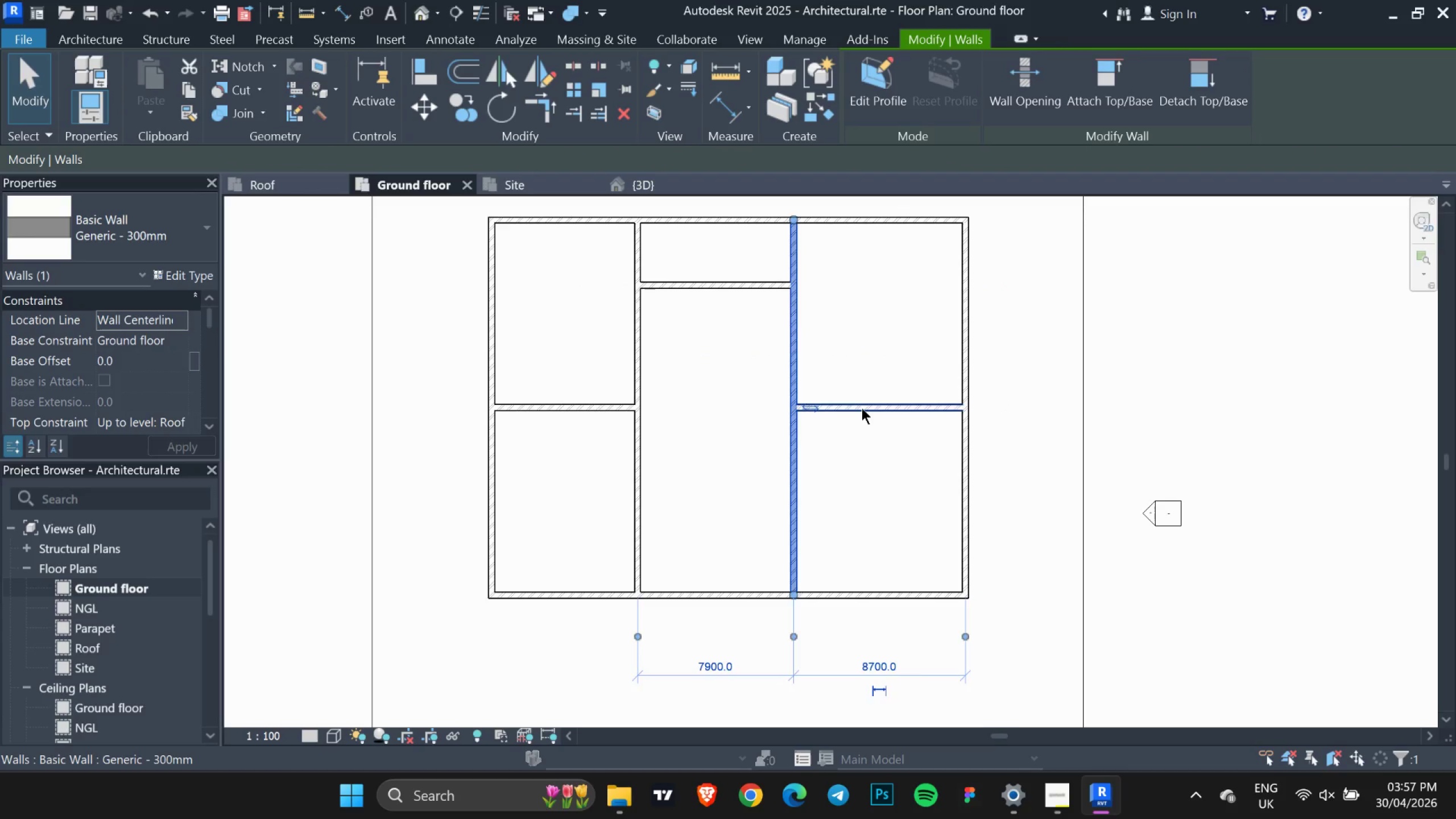 
left_click([862, 408])
 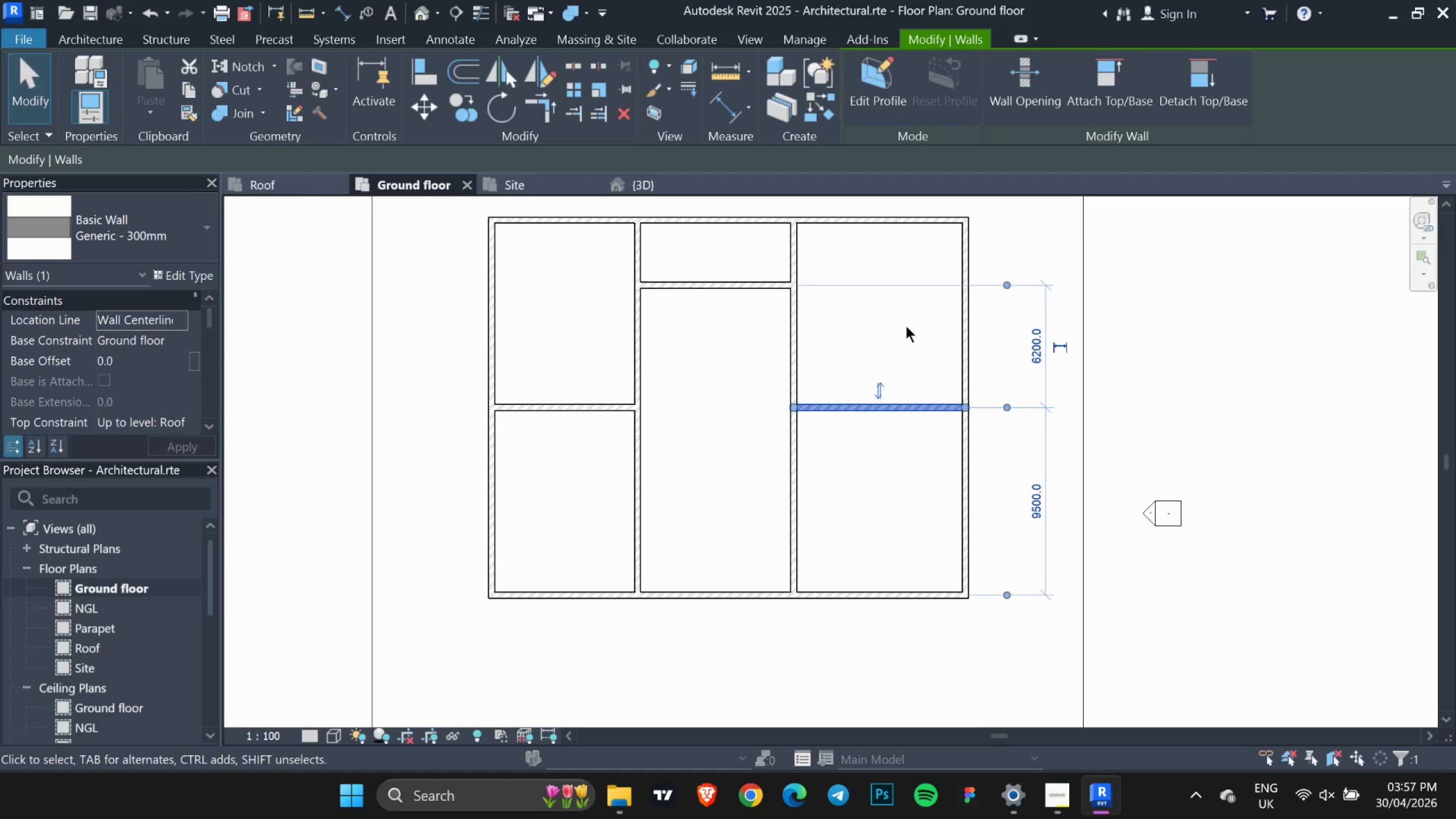 
left_click([906, 317])
 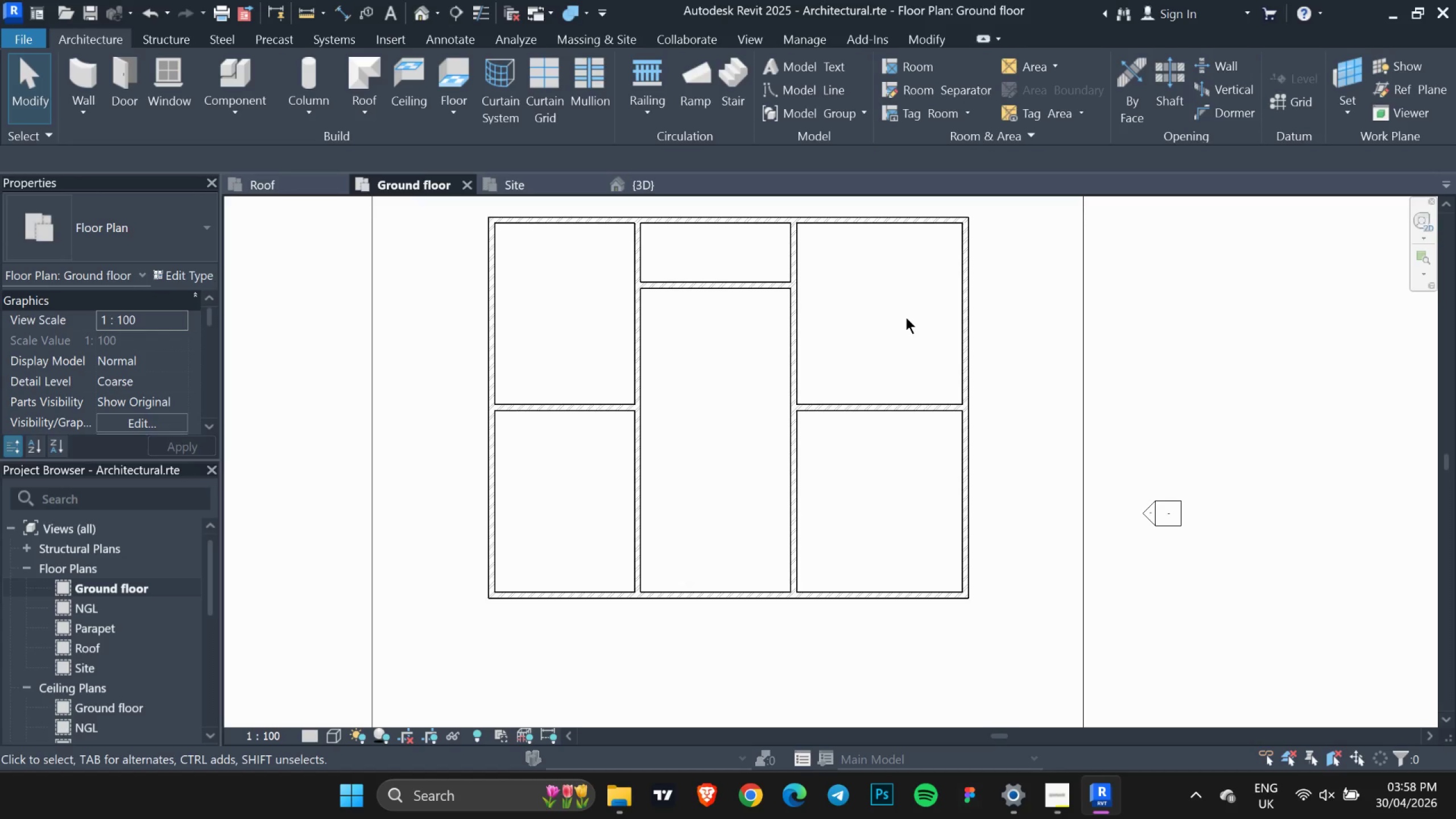 
wait(46.36)
 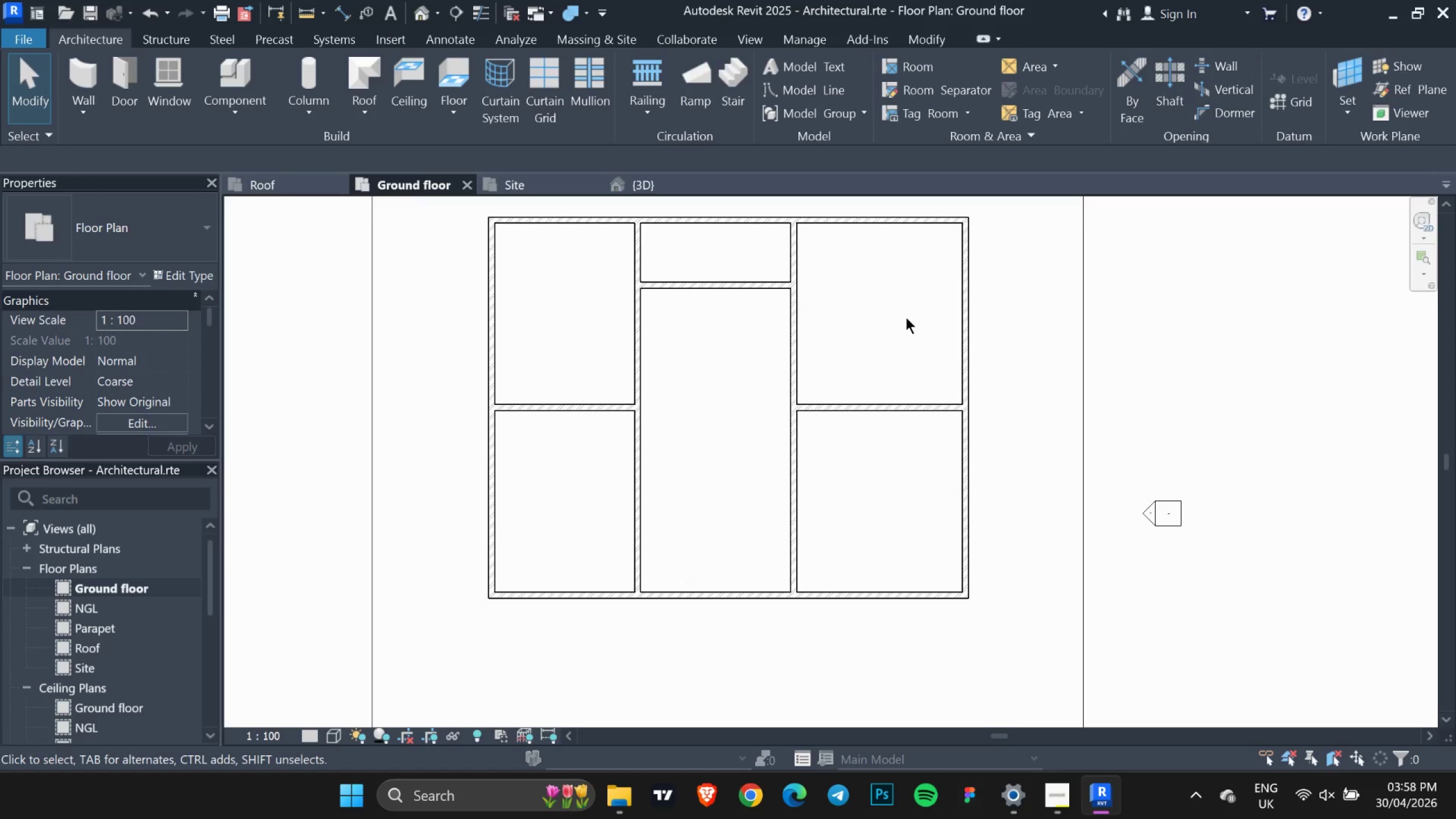 
left_click_drag(start_coordinate=[849, 411], to_coordinate=[805, 371])
 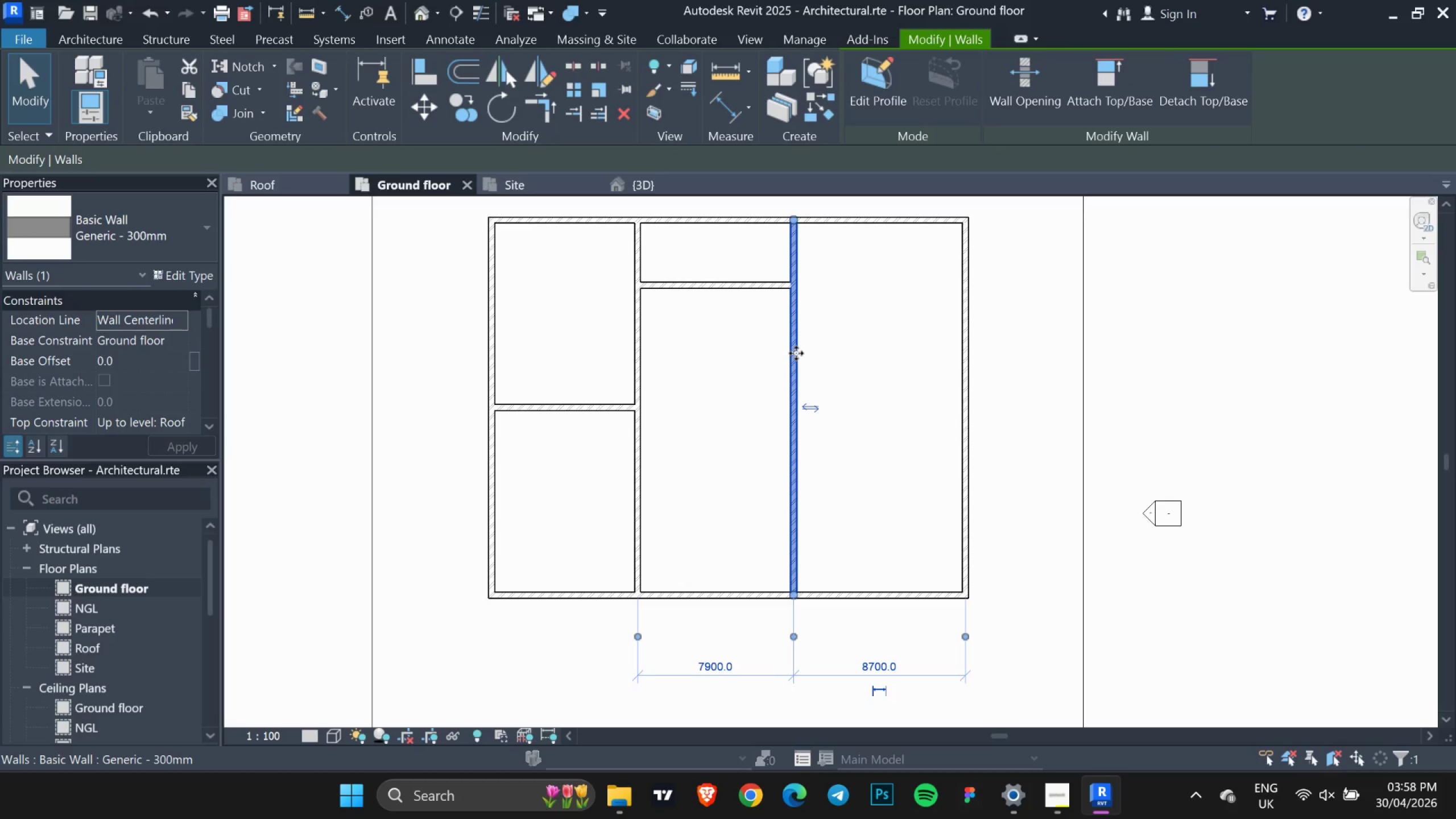 
key(Delete)
 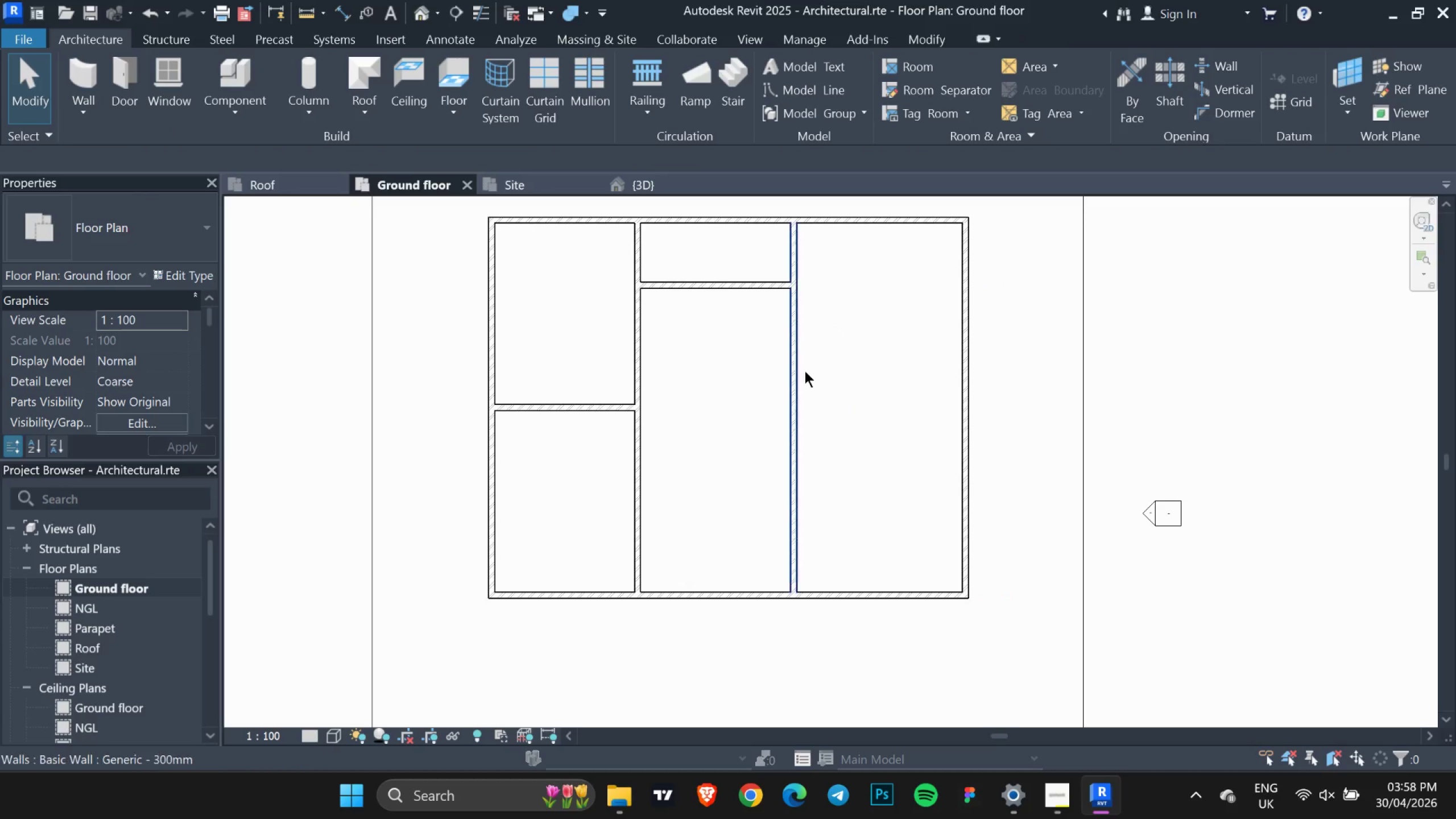 
left_click([805, 371])
 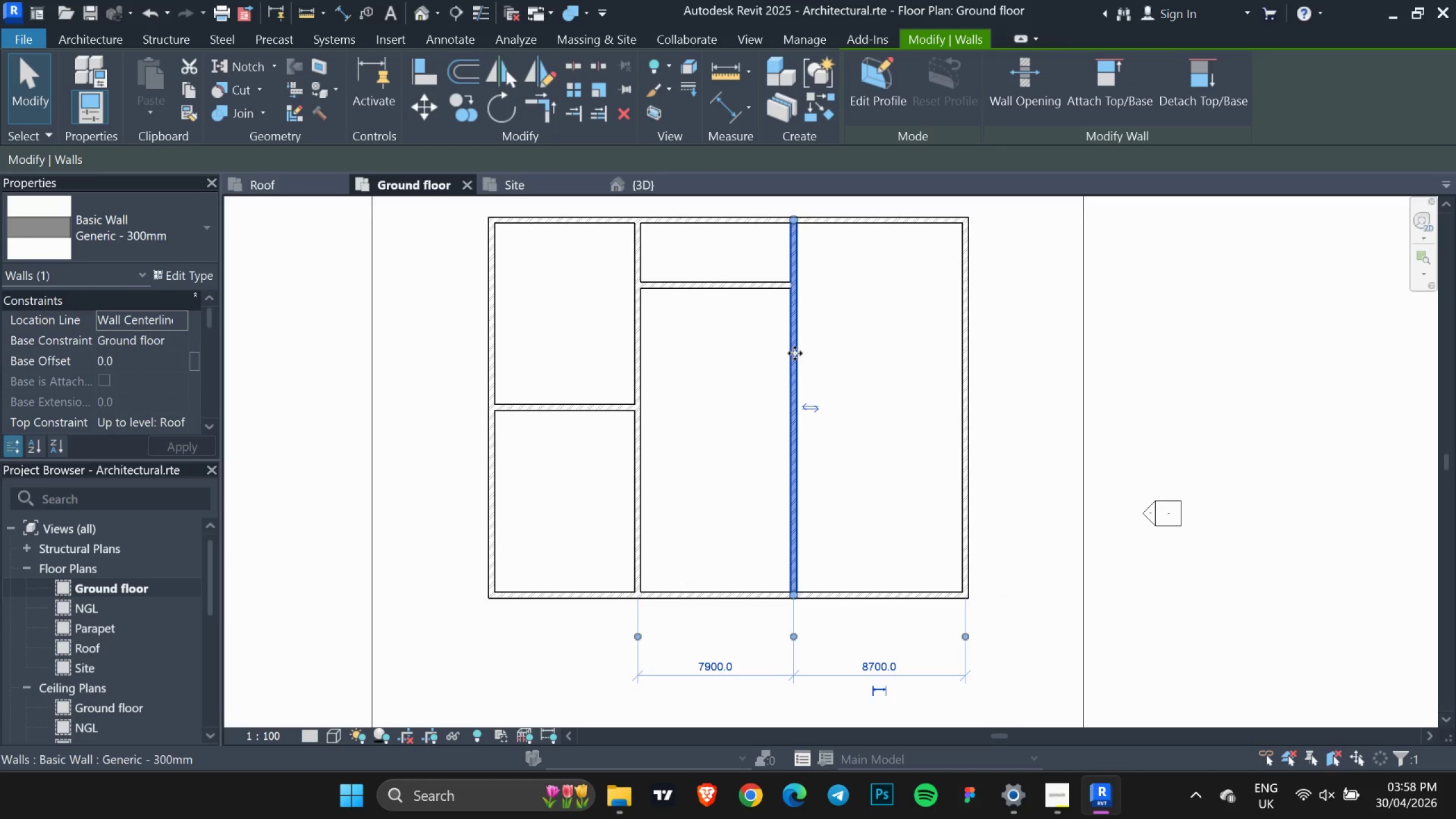 
key(Delete)
 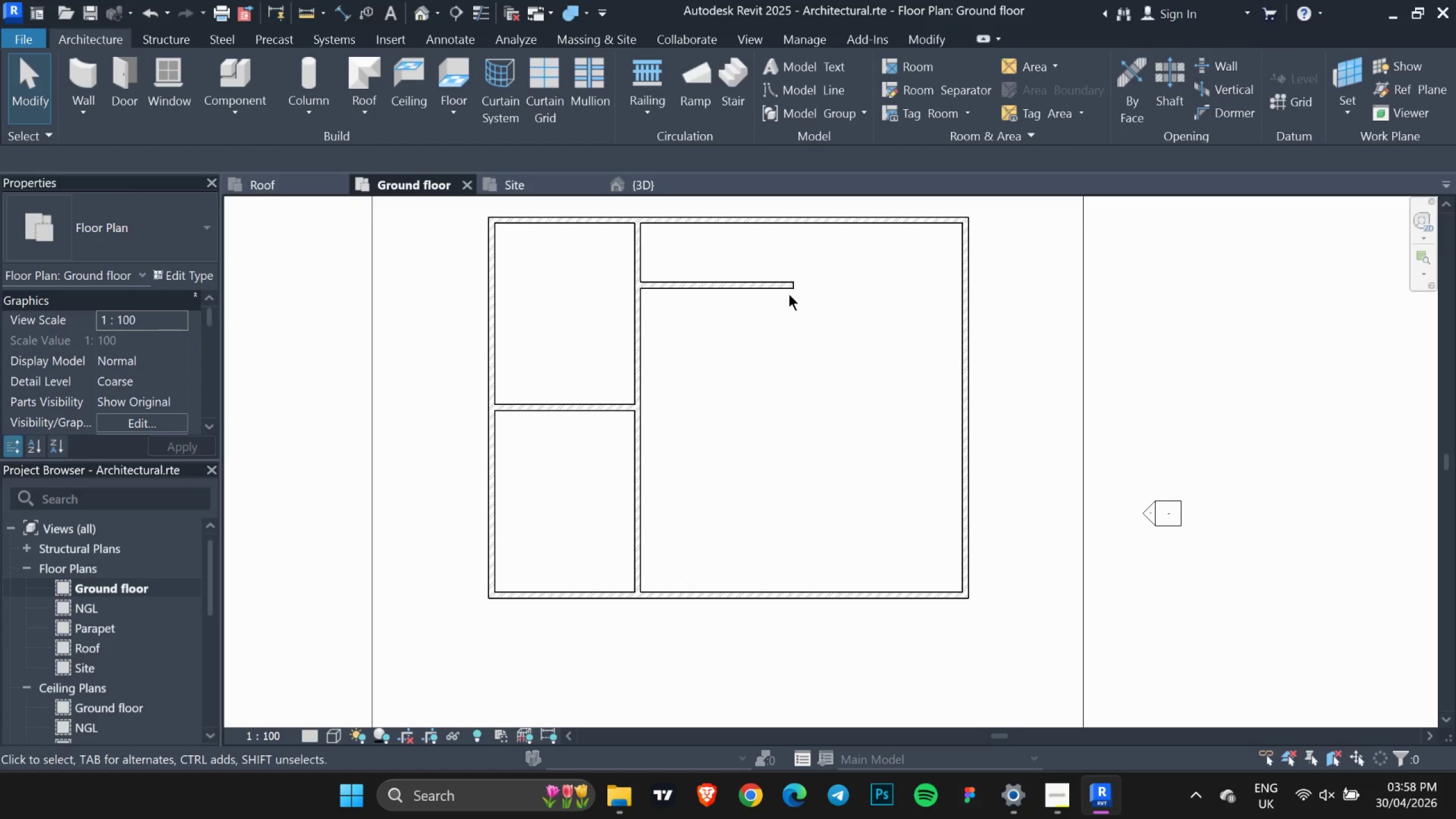 
mouse_move([784, 304])
 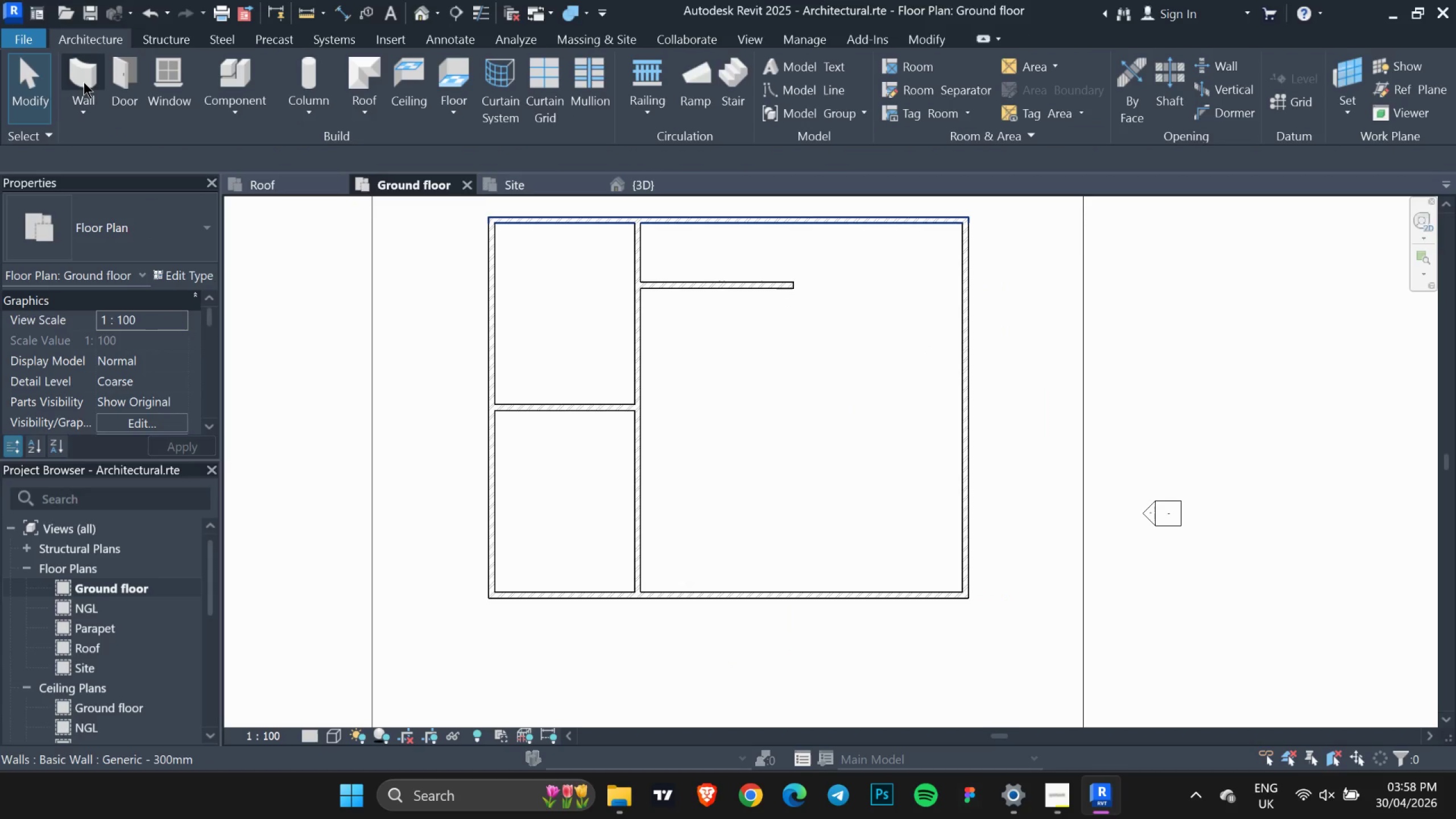 
left_click([84, 82])
 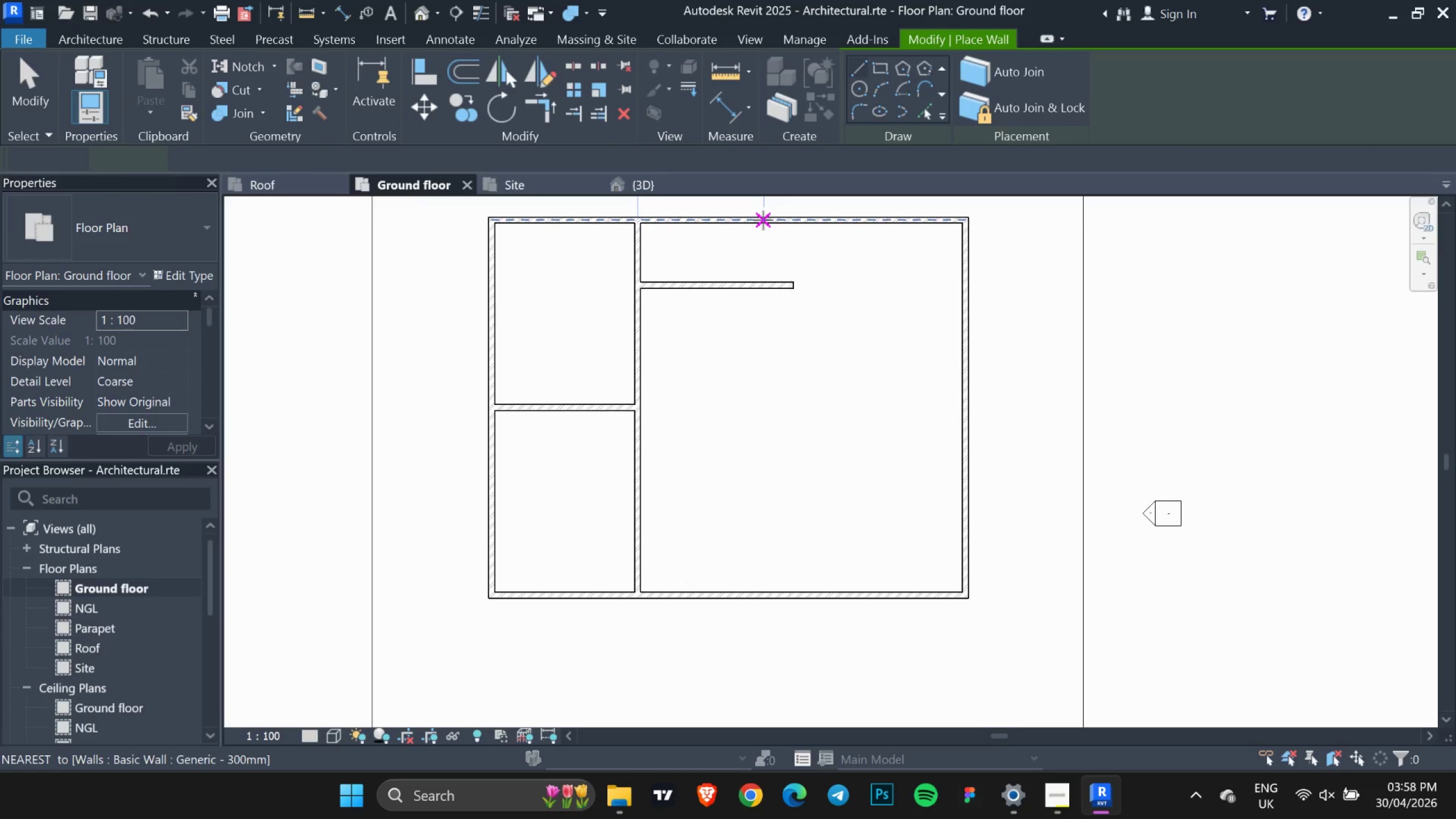 
left_click([763, 219])
 